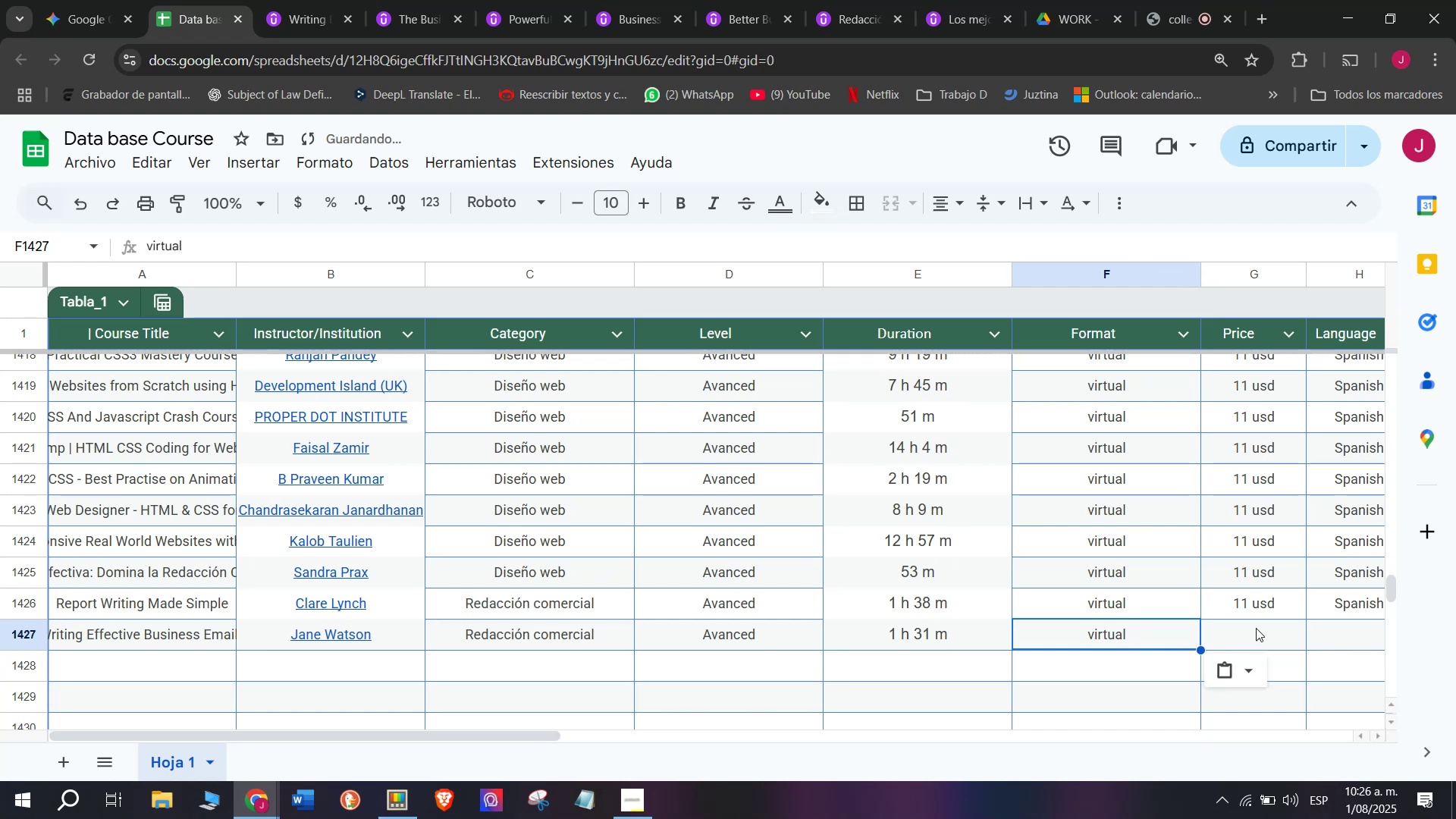 
left_click([1257, 628])
 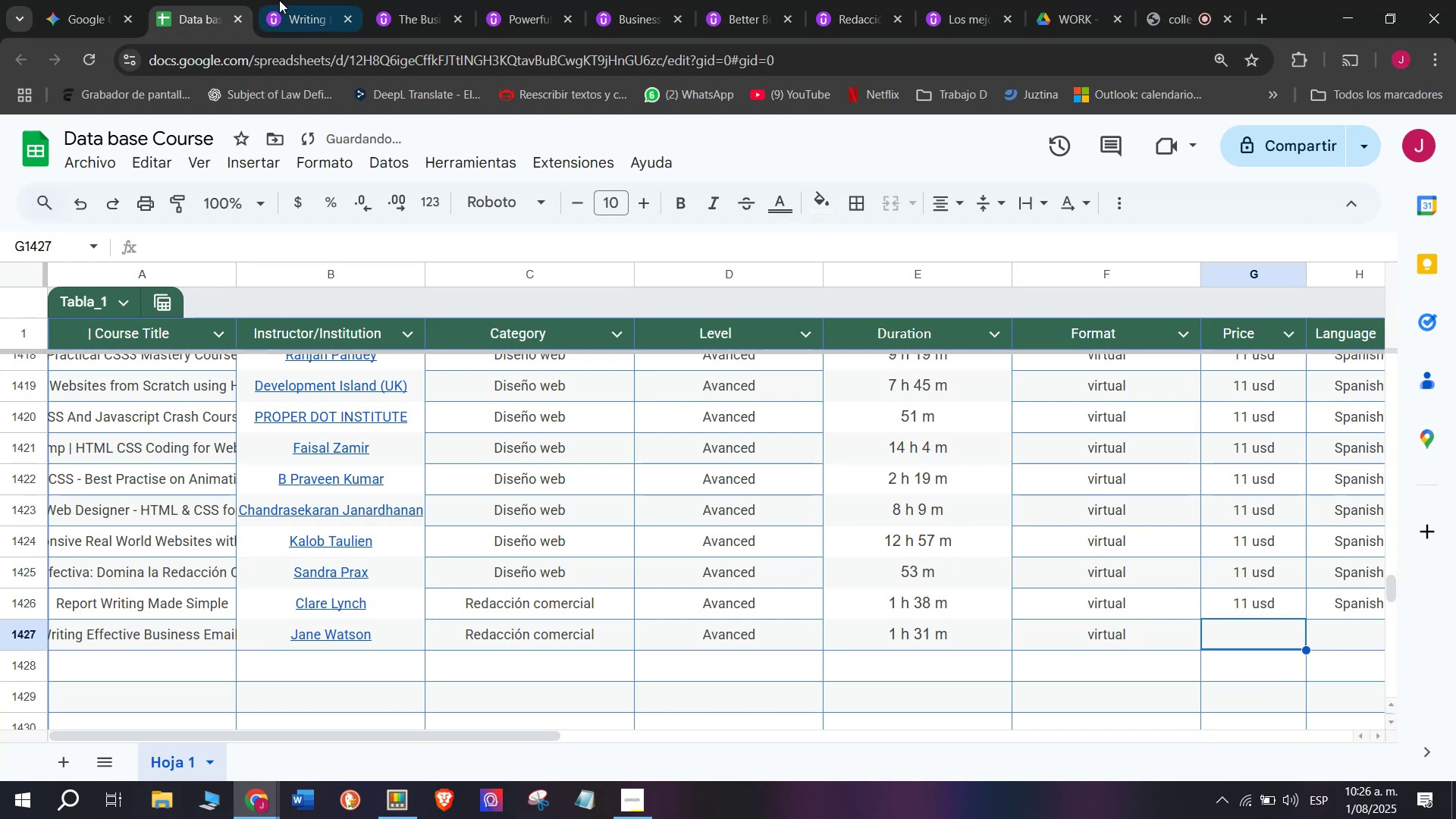 
left_click([279, 0])
 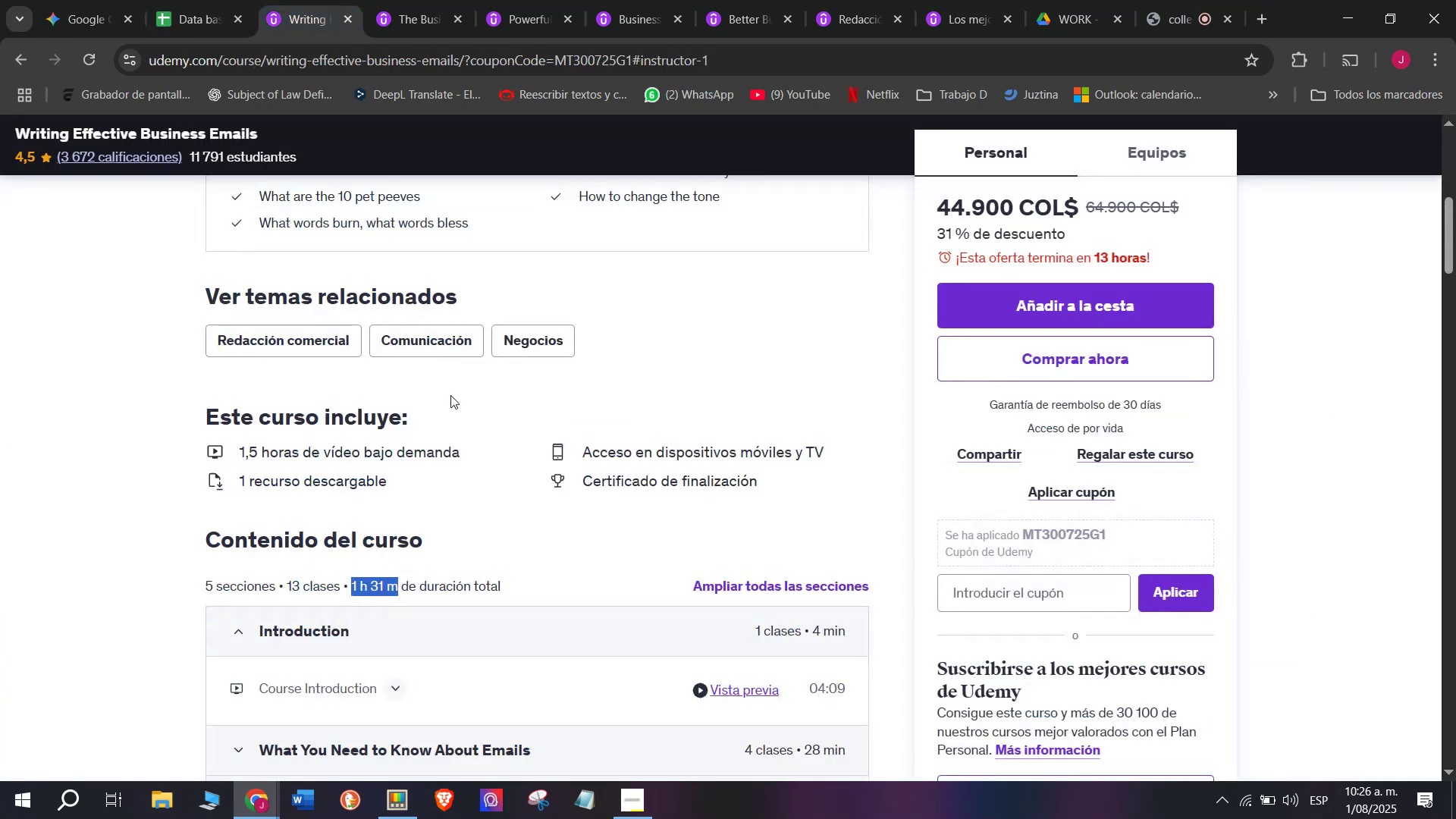 
scroll: coordinate [491, 530], scroll_direction: up, amount: 4.0
 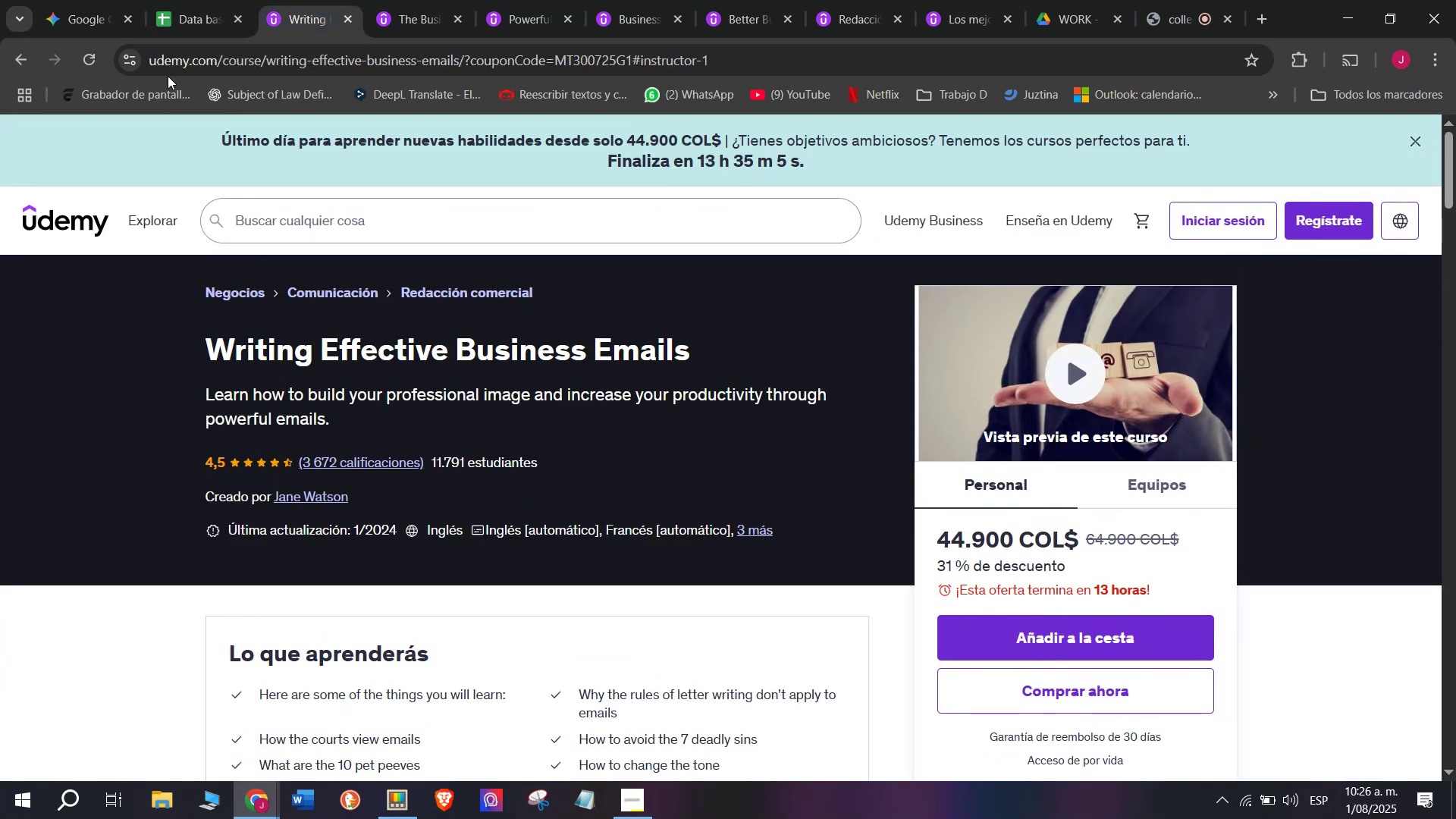 
mouse_move([193, -2])
 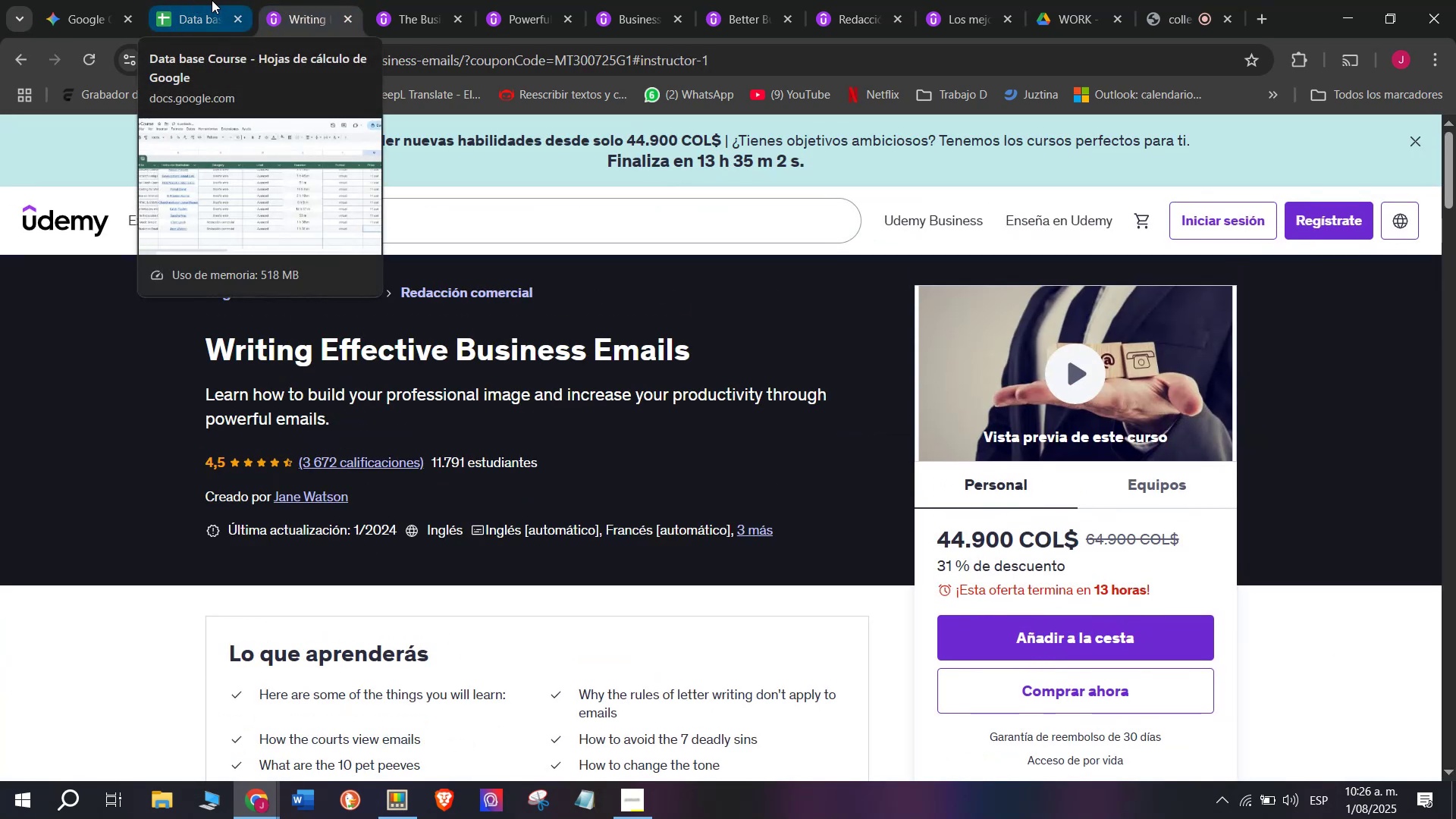 
left_click([206, 0])
 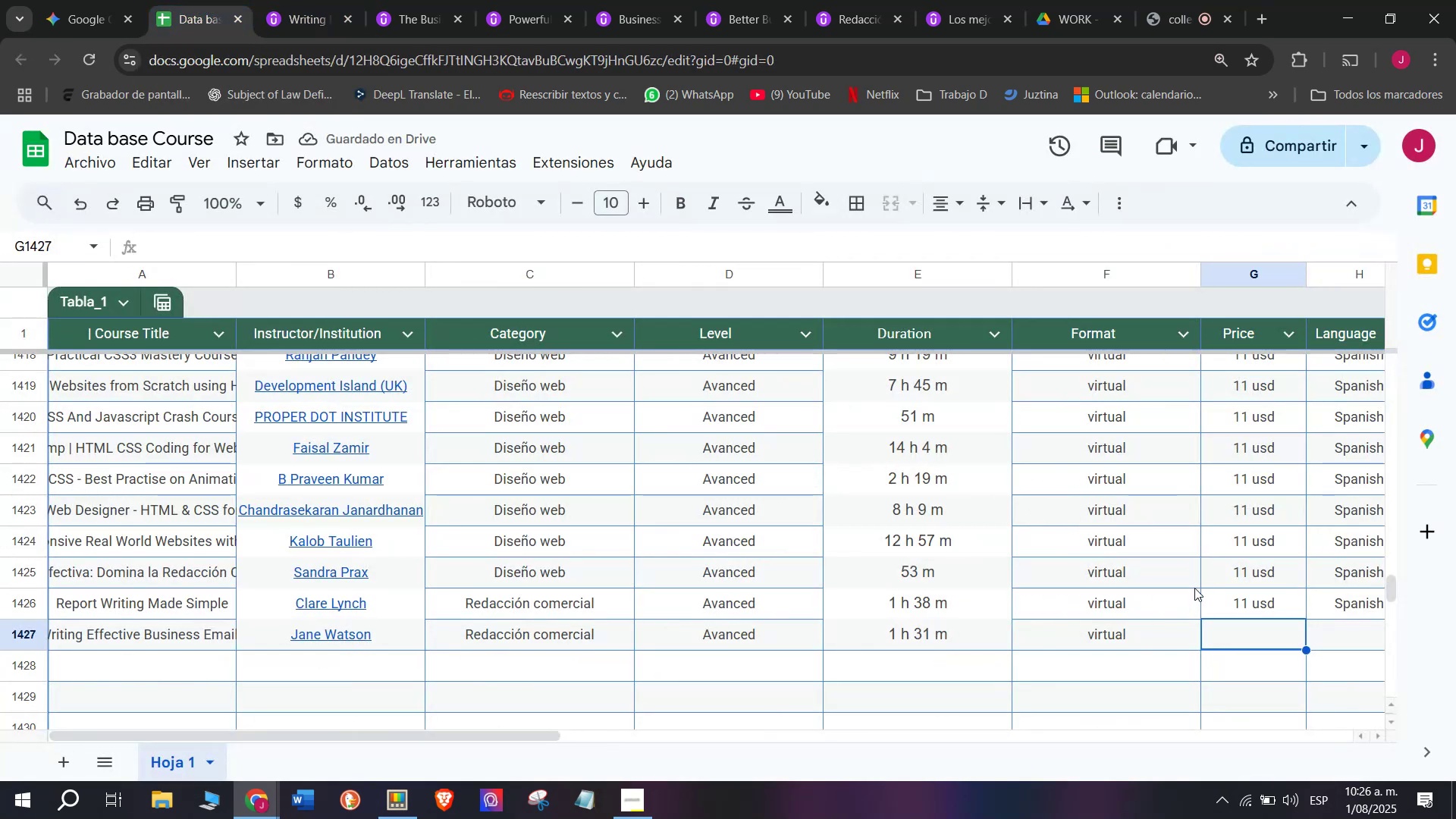 
key(Break)
 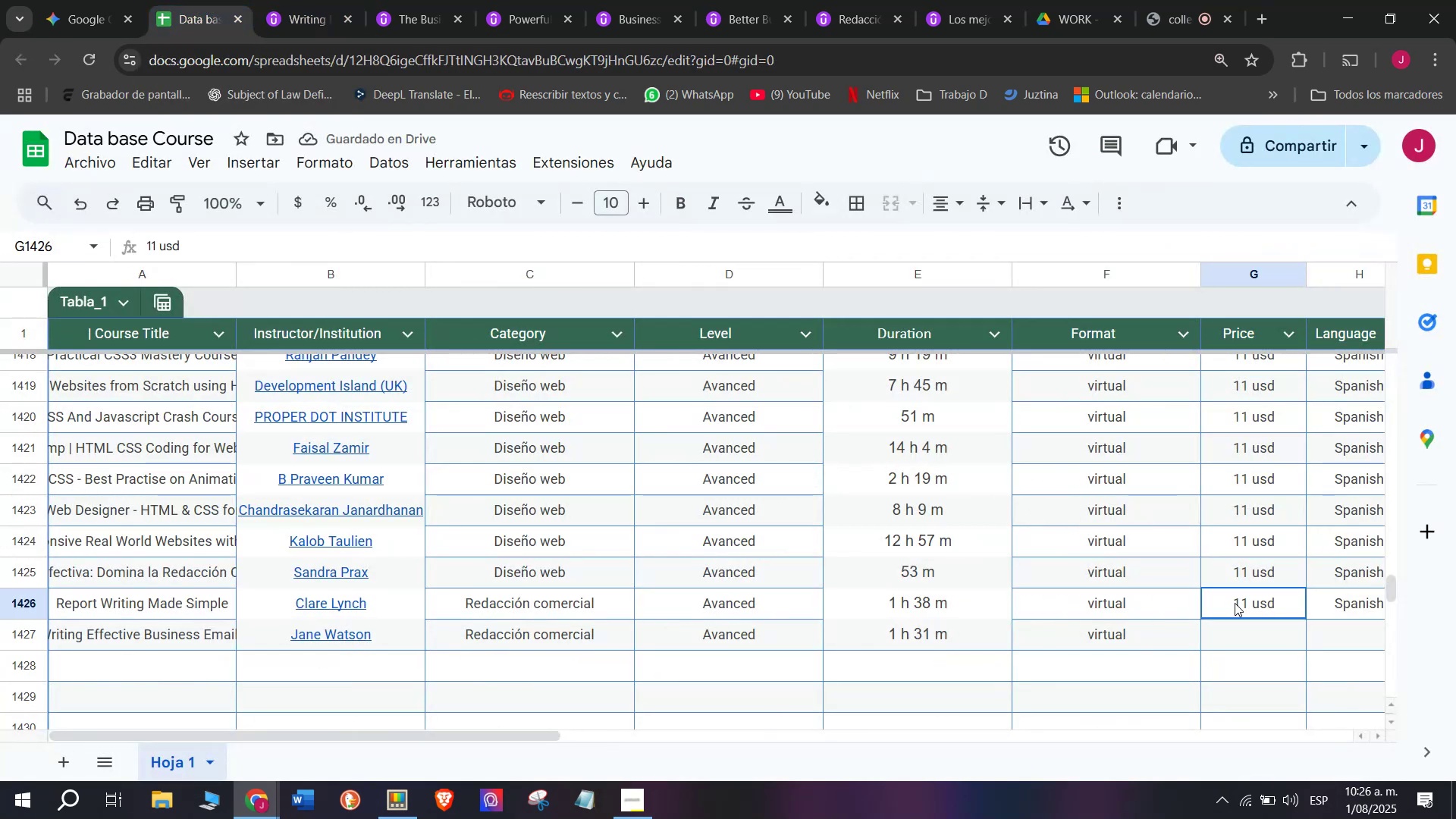 
key(Control+ControlLeft)
 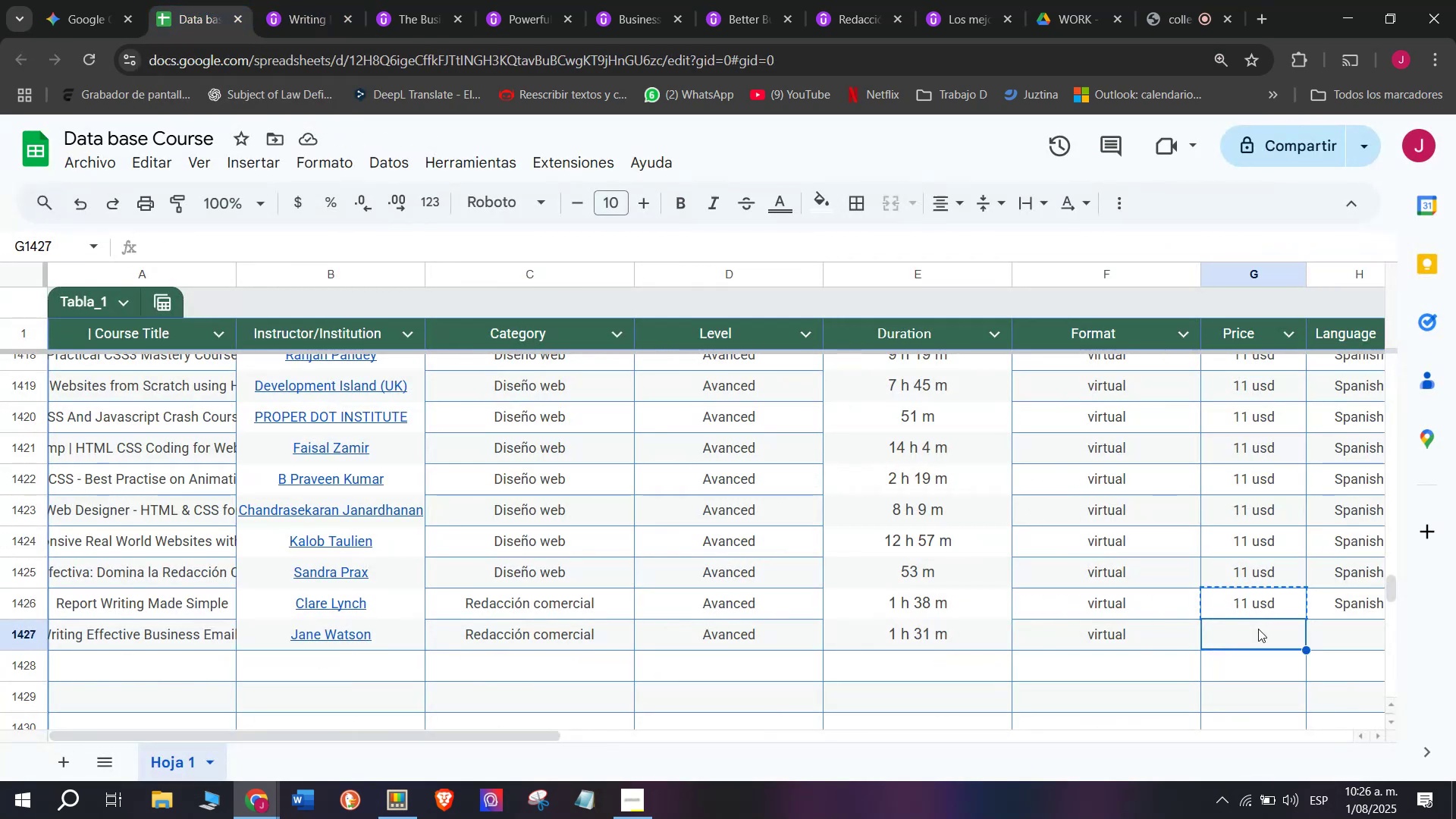 
key(Control+C)
 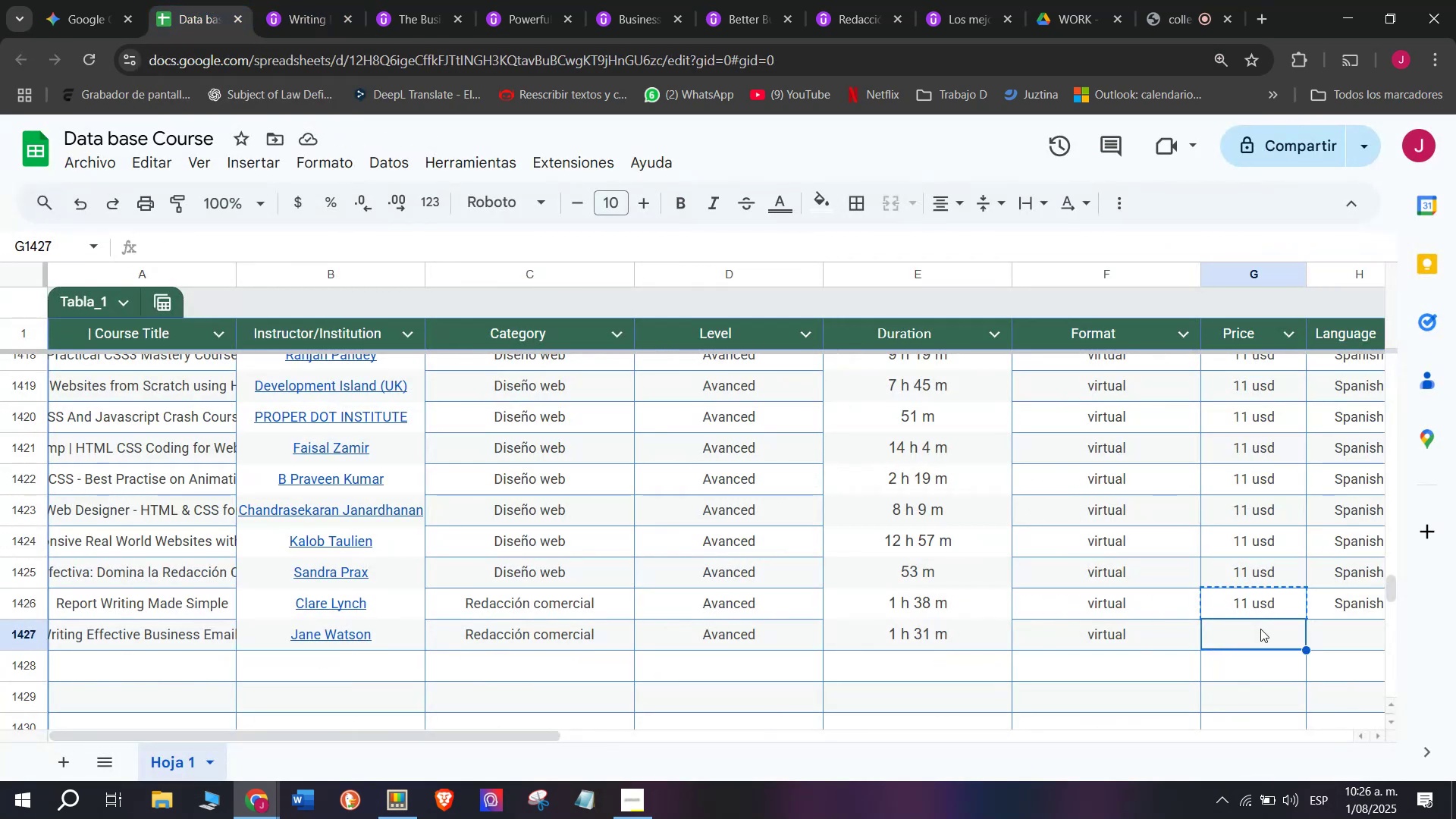 
key(Control+ControlLeft)
 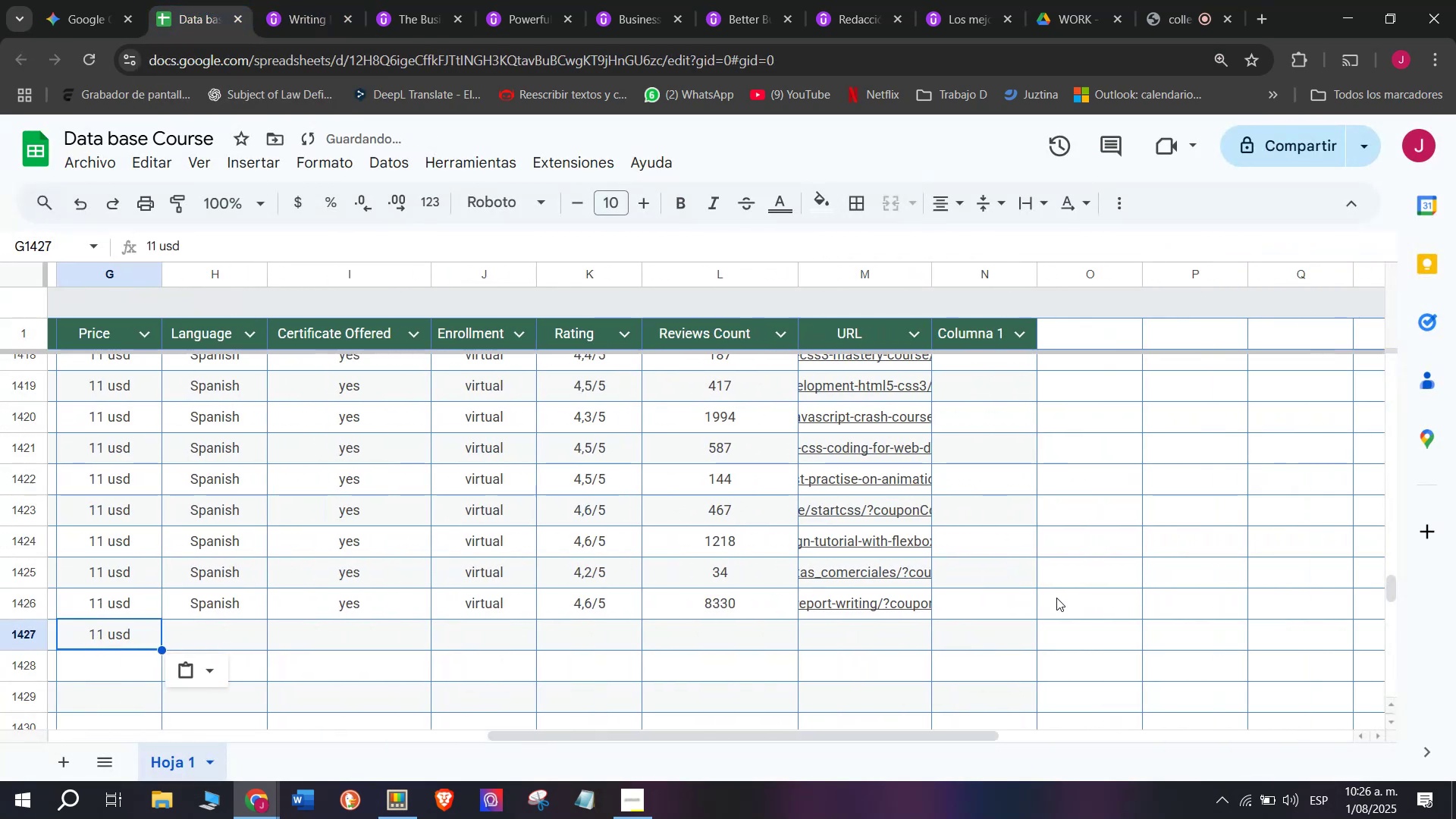 
key(Control+V)
 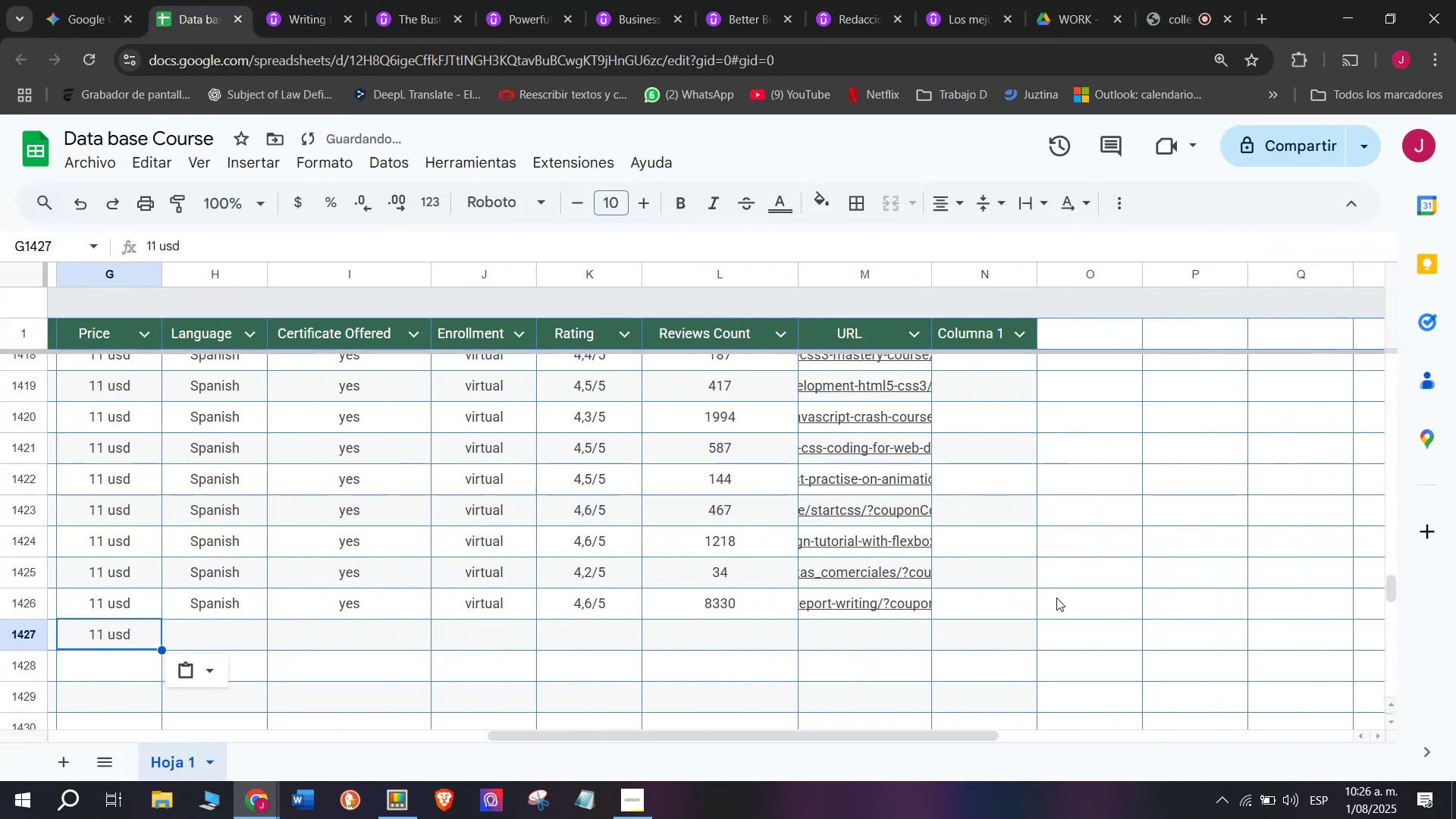 
key(Z)
 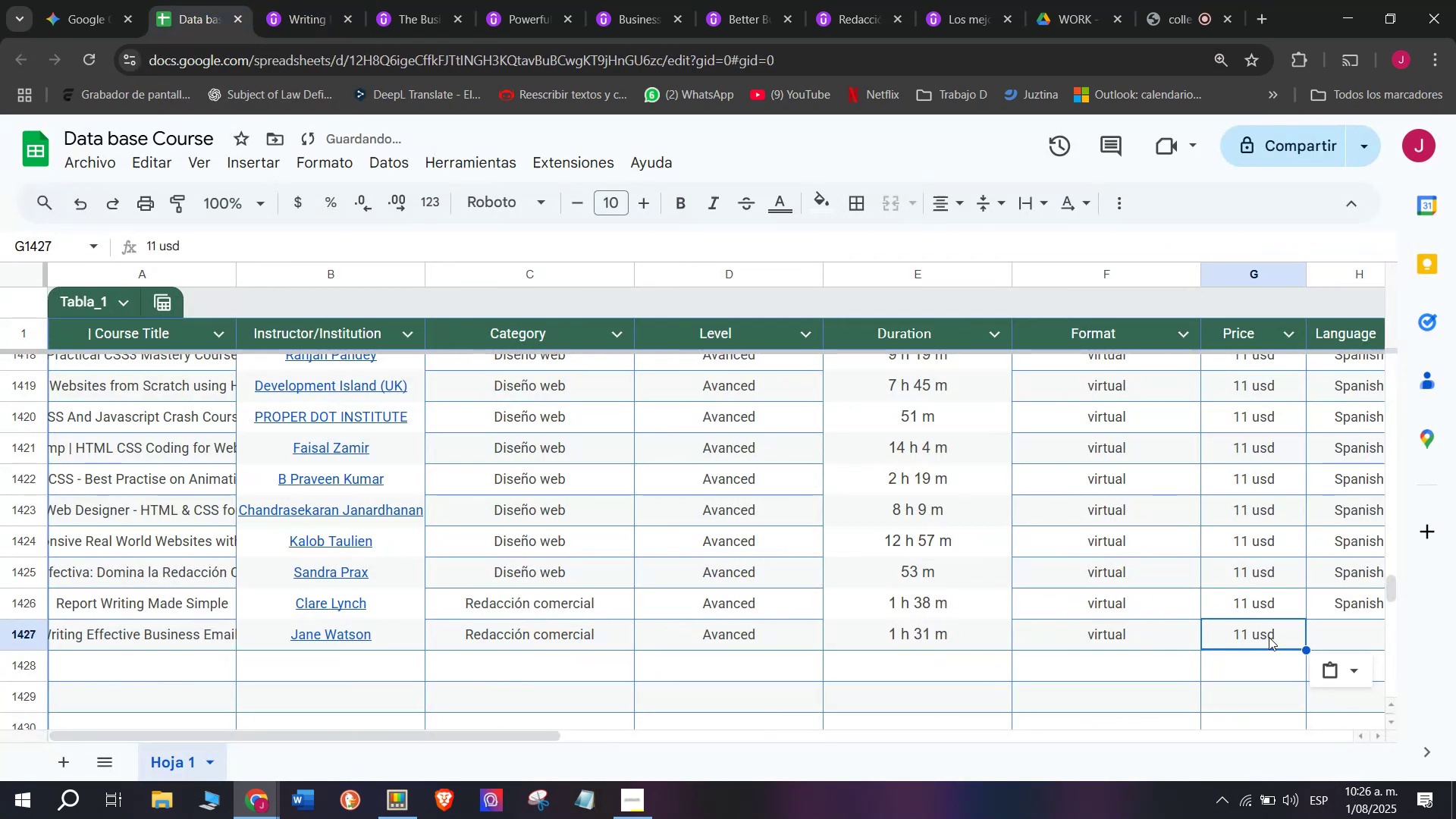 
scroll: coordinate [218, 617], scroll_direction: down, amount: 3.0
 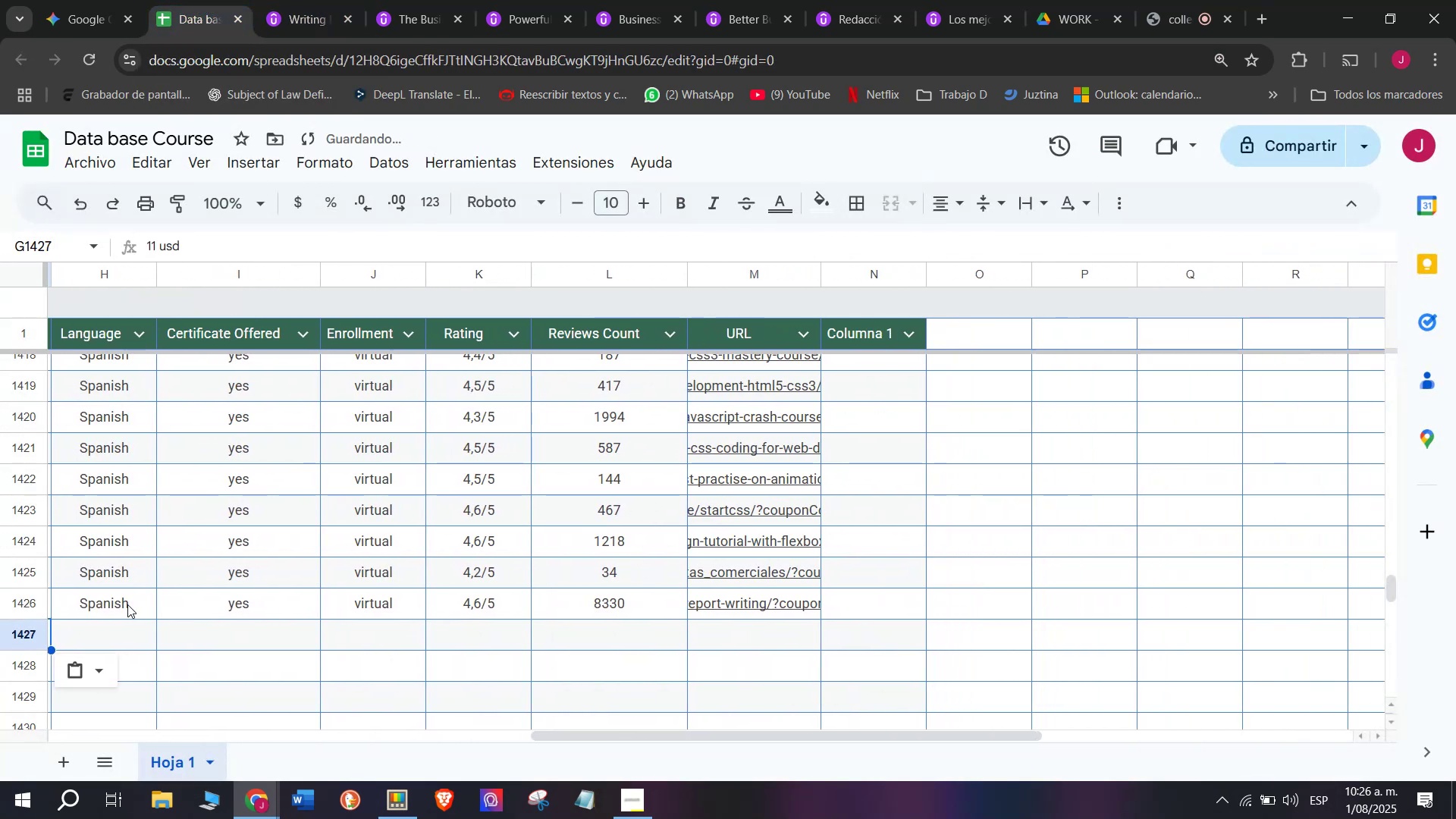 
left_click([117, 604])
 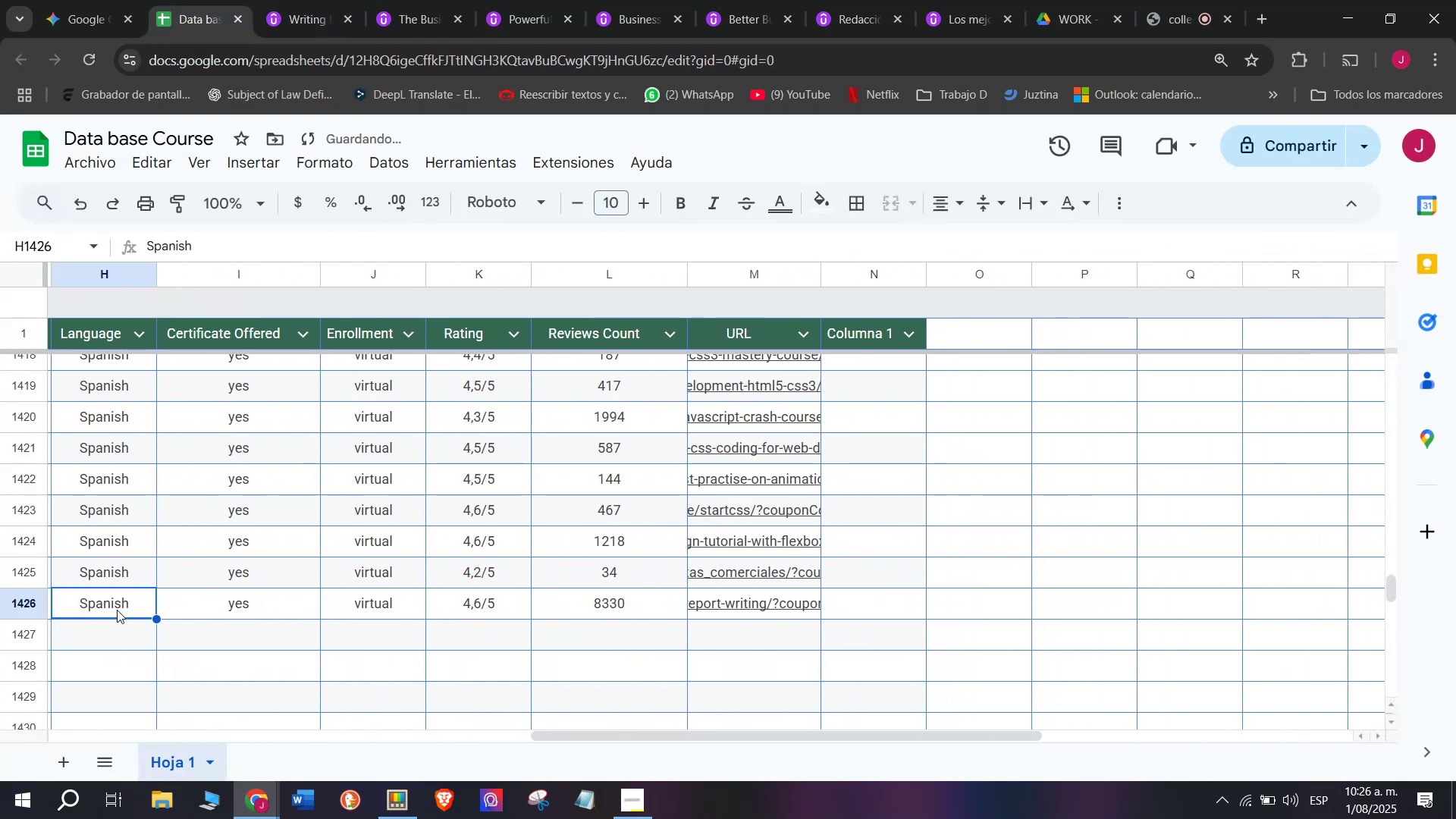 
key(Control+ControlLeft)
 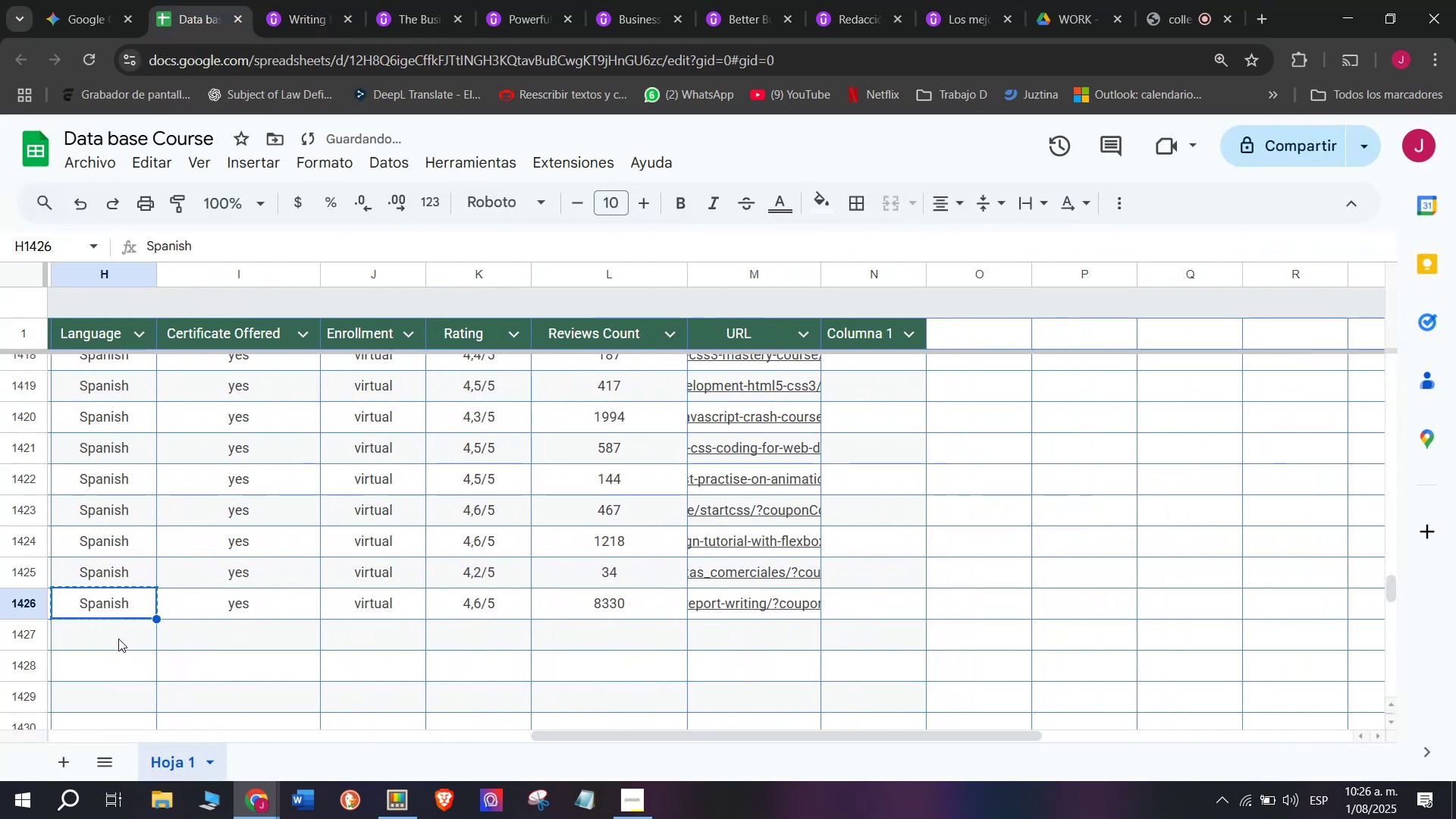 
key(Break)
 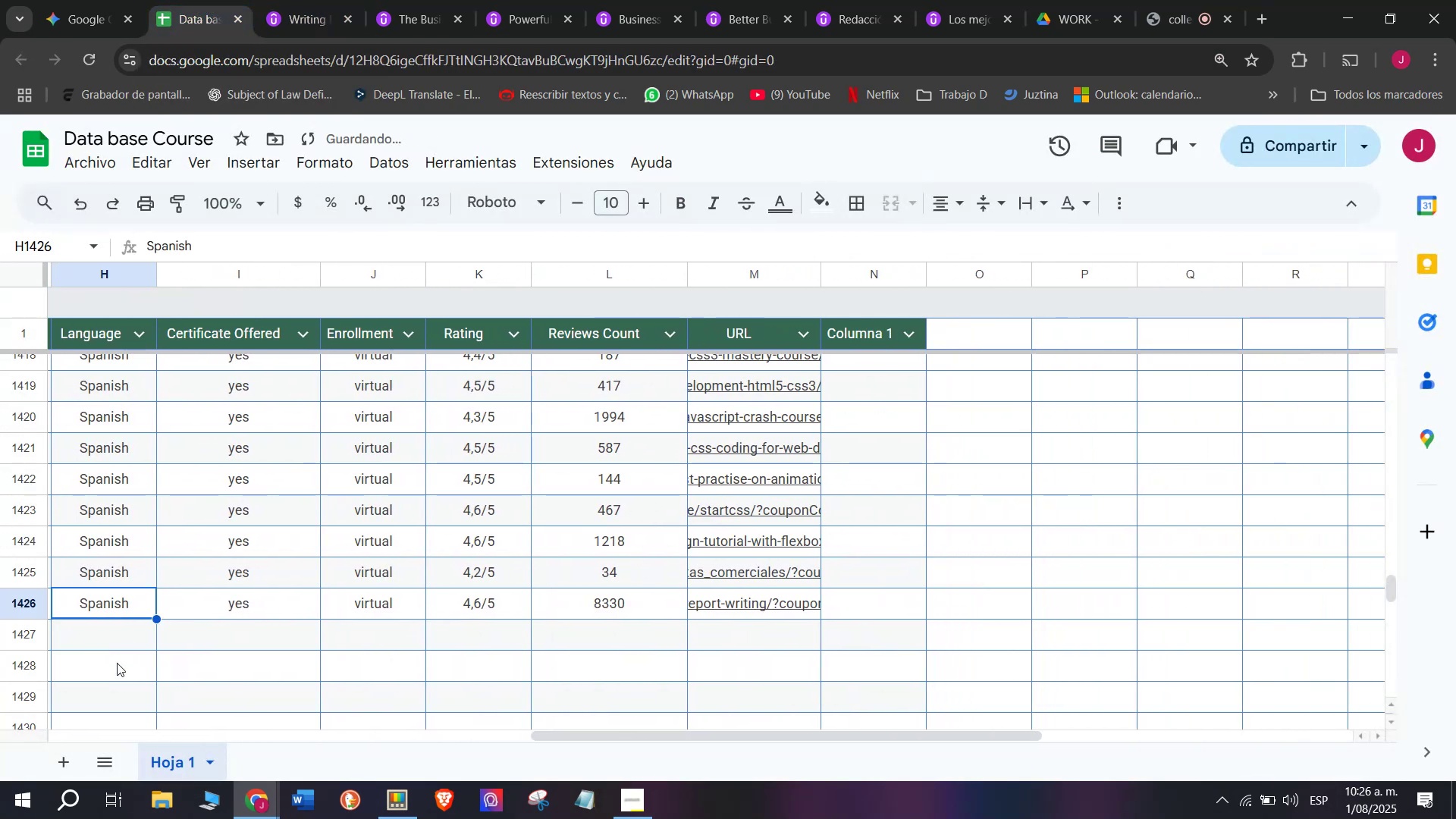 
key(Control+C)
 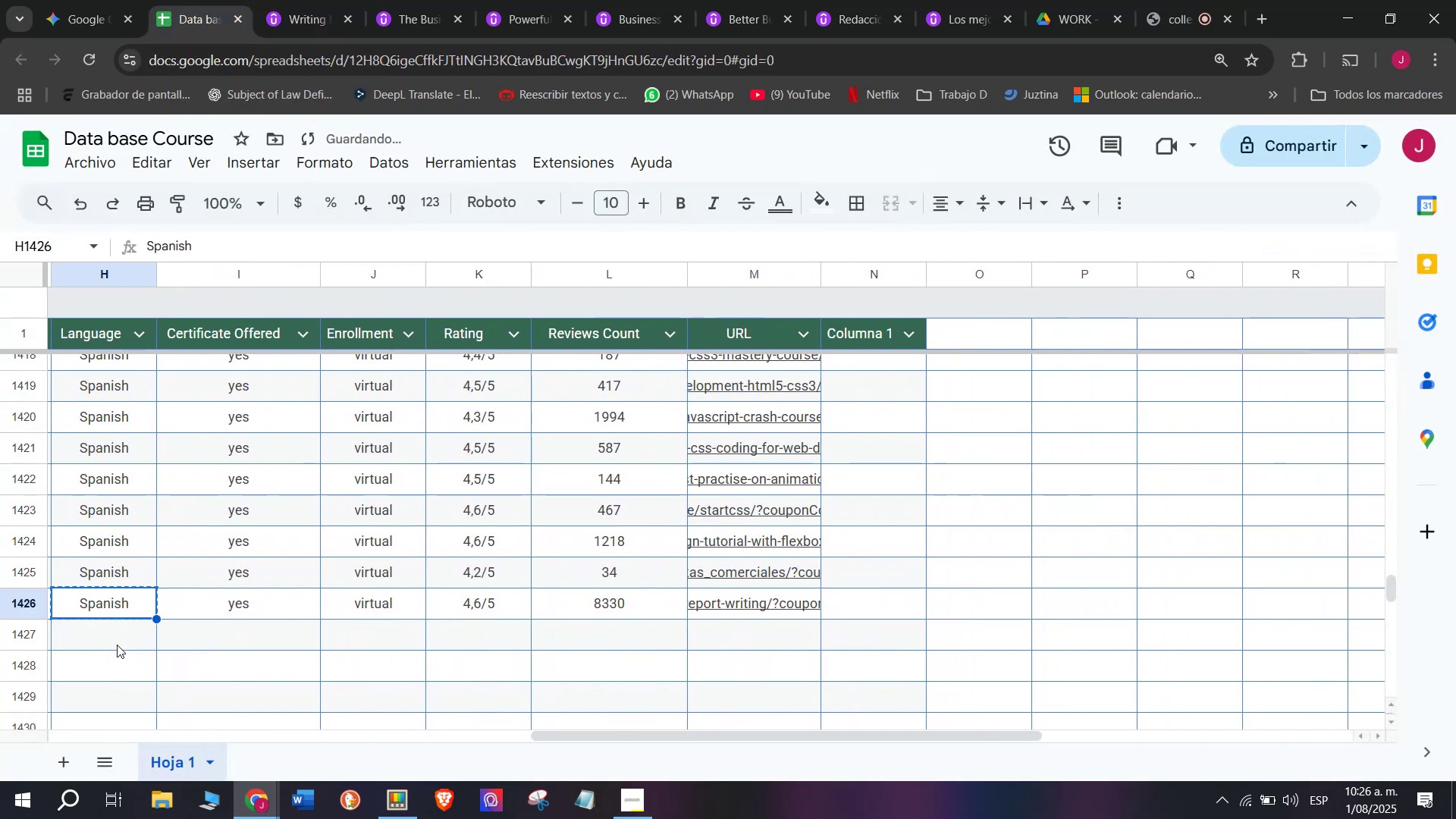 
left_click([118, 639])
 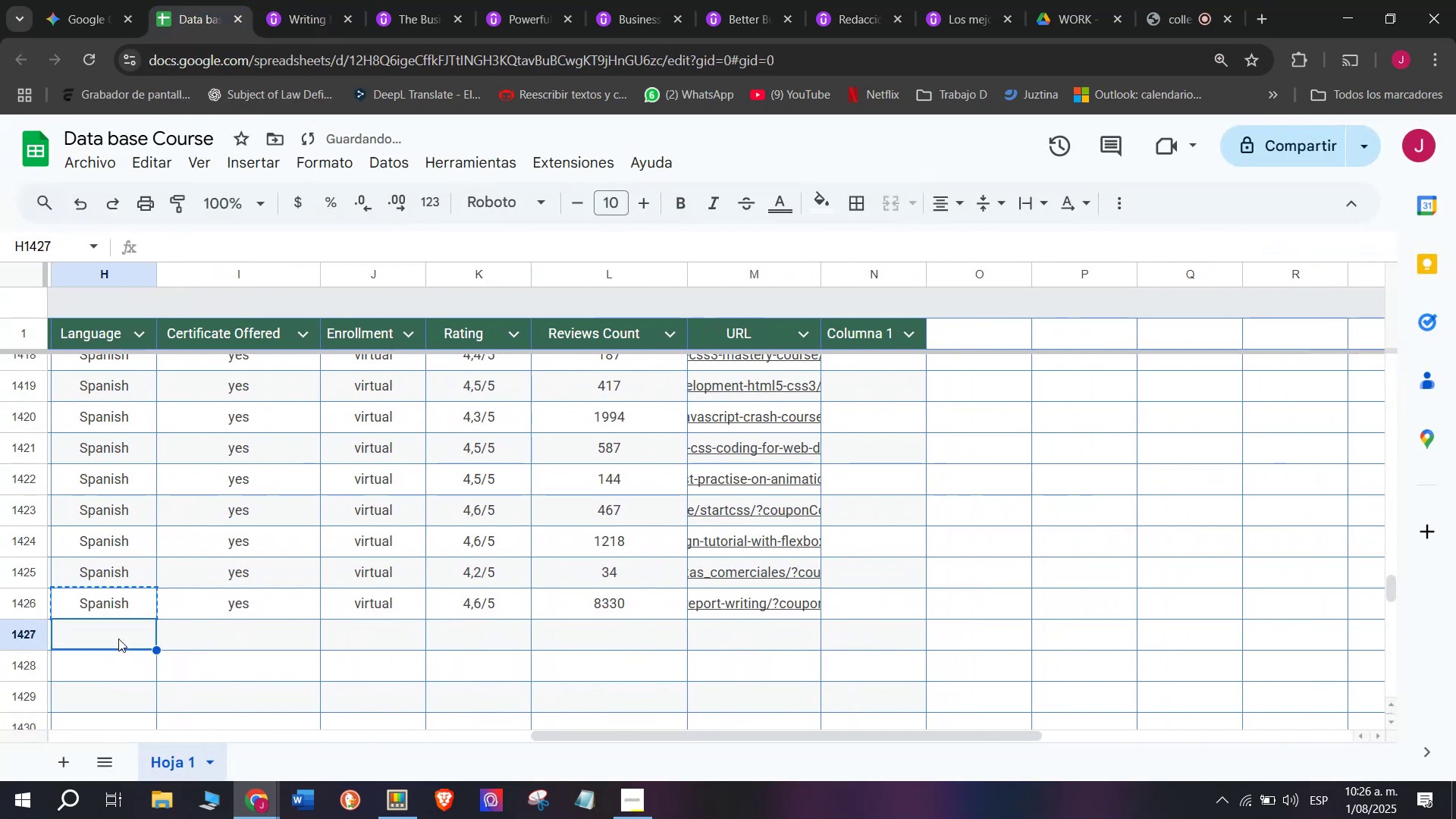 
key(Control+ControlLeft)
 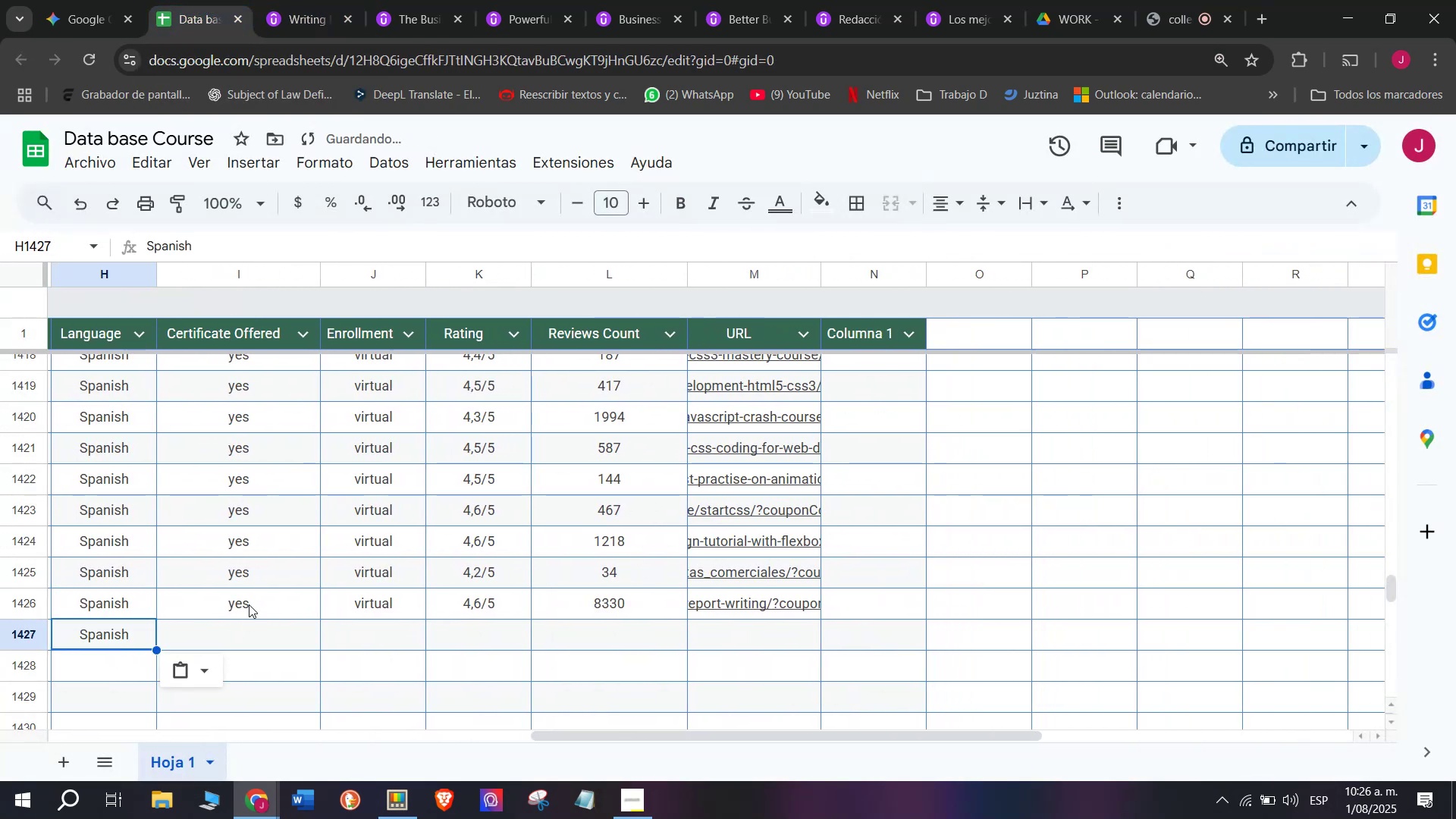 
key(Z)
 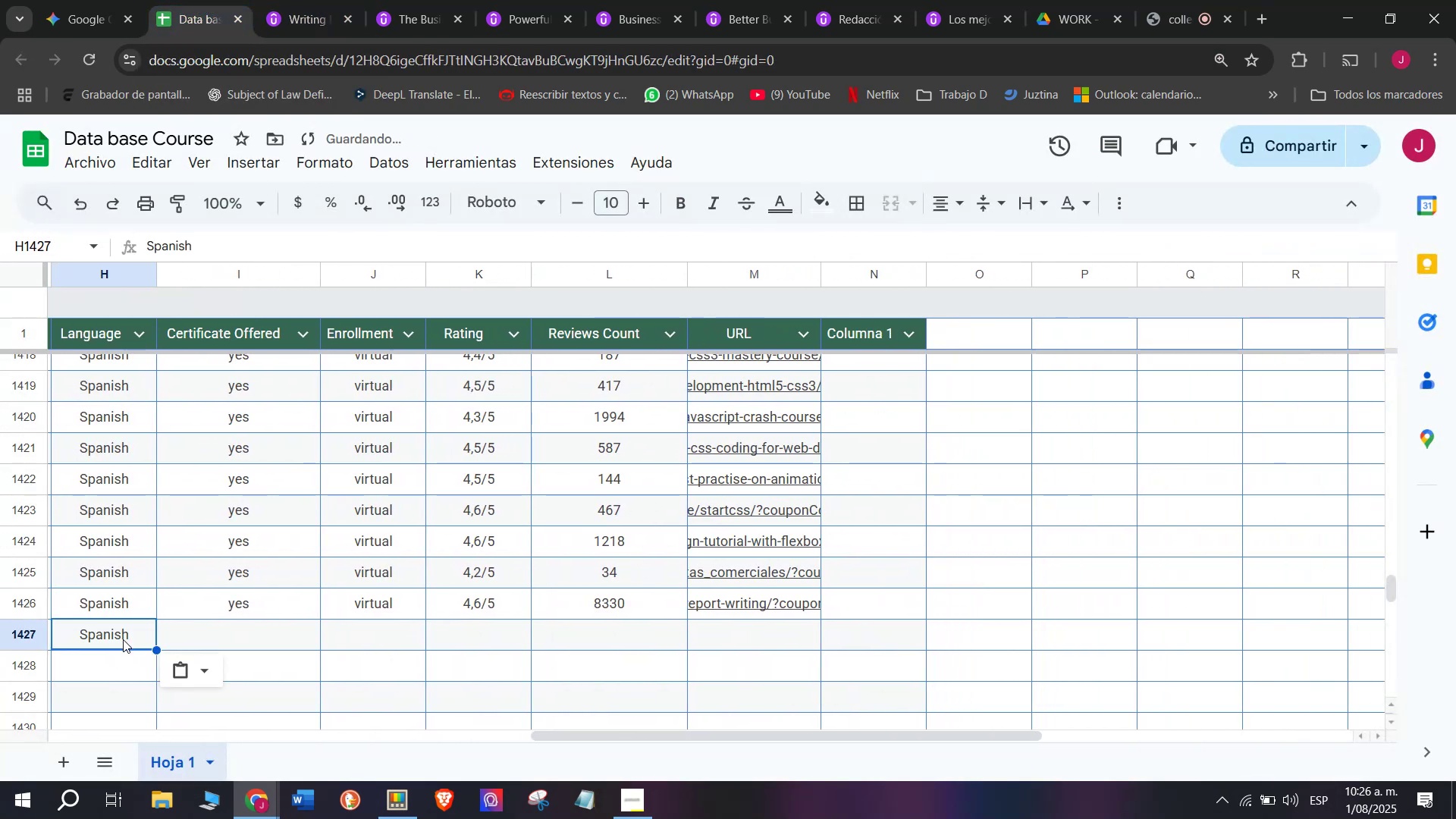 
key(Control+V)
 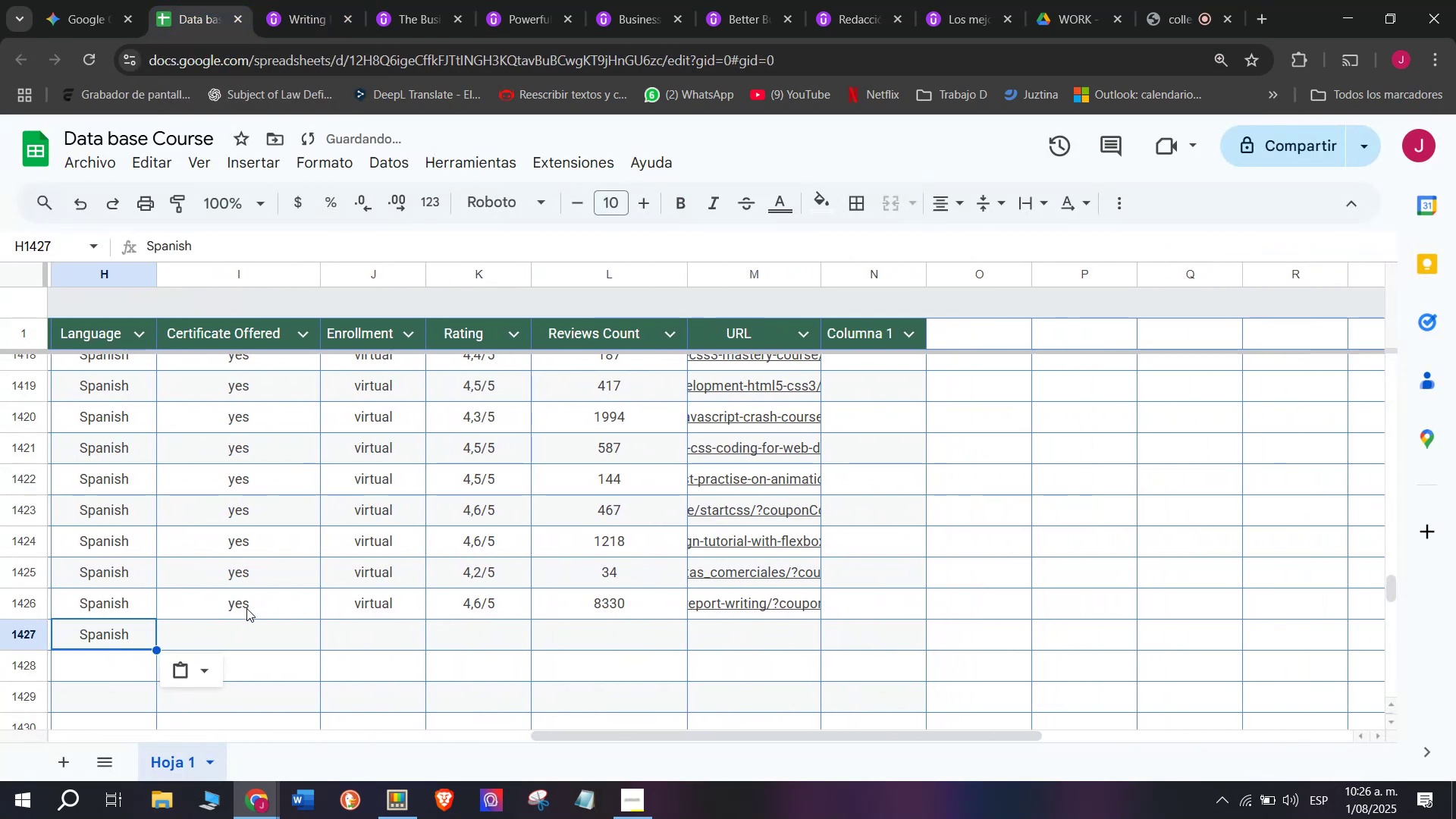 
key(Control+ControlLeft)
 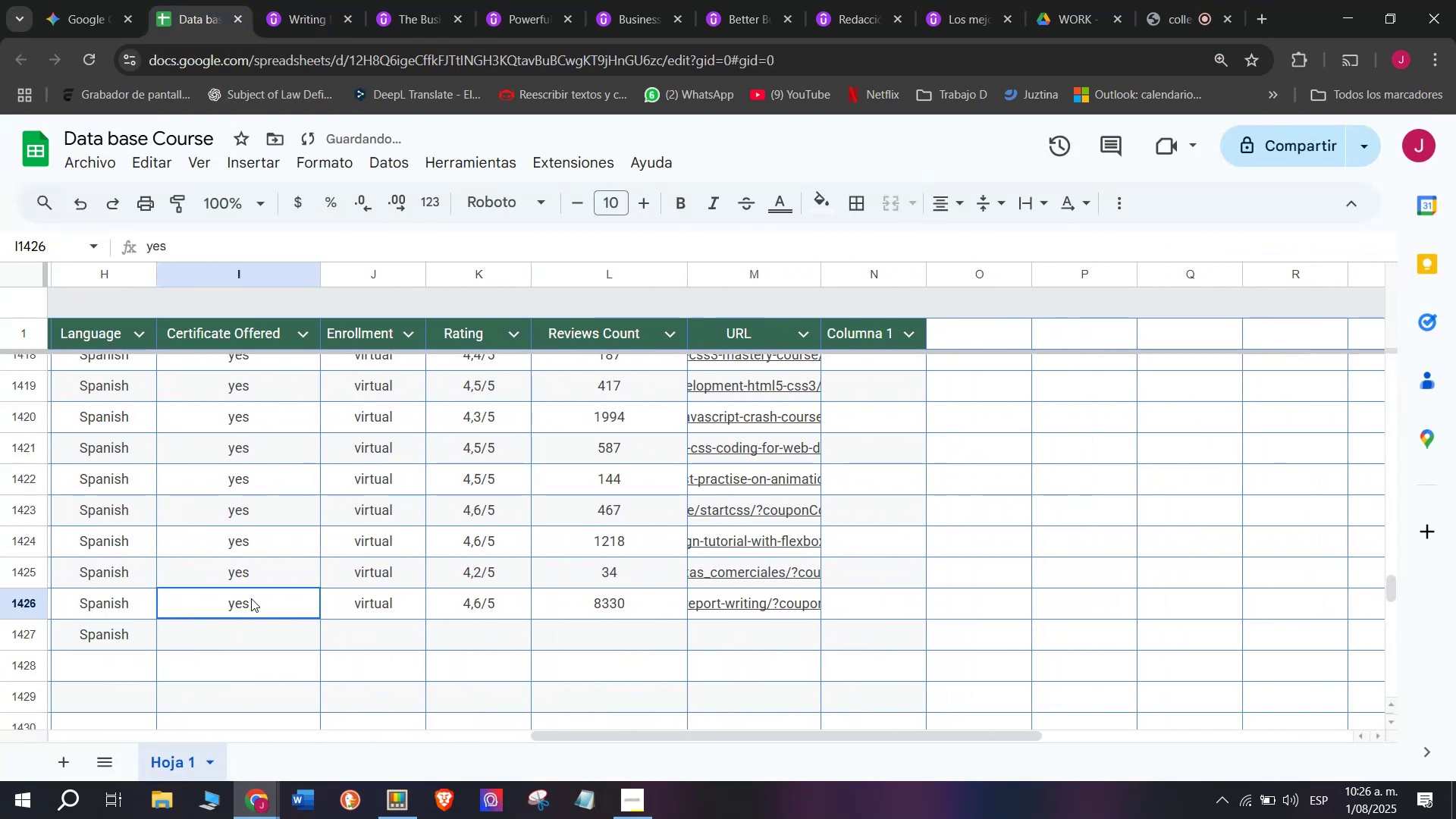 
key(Break)
 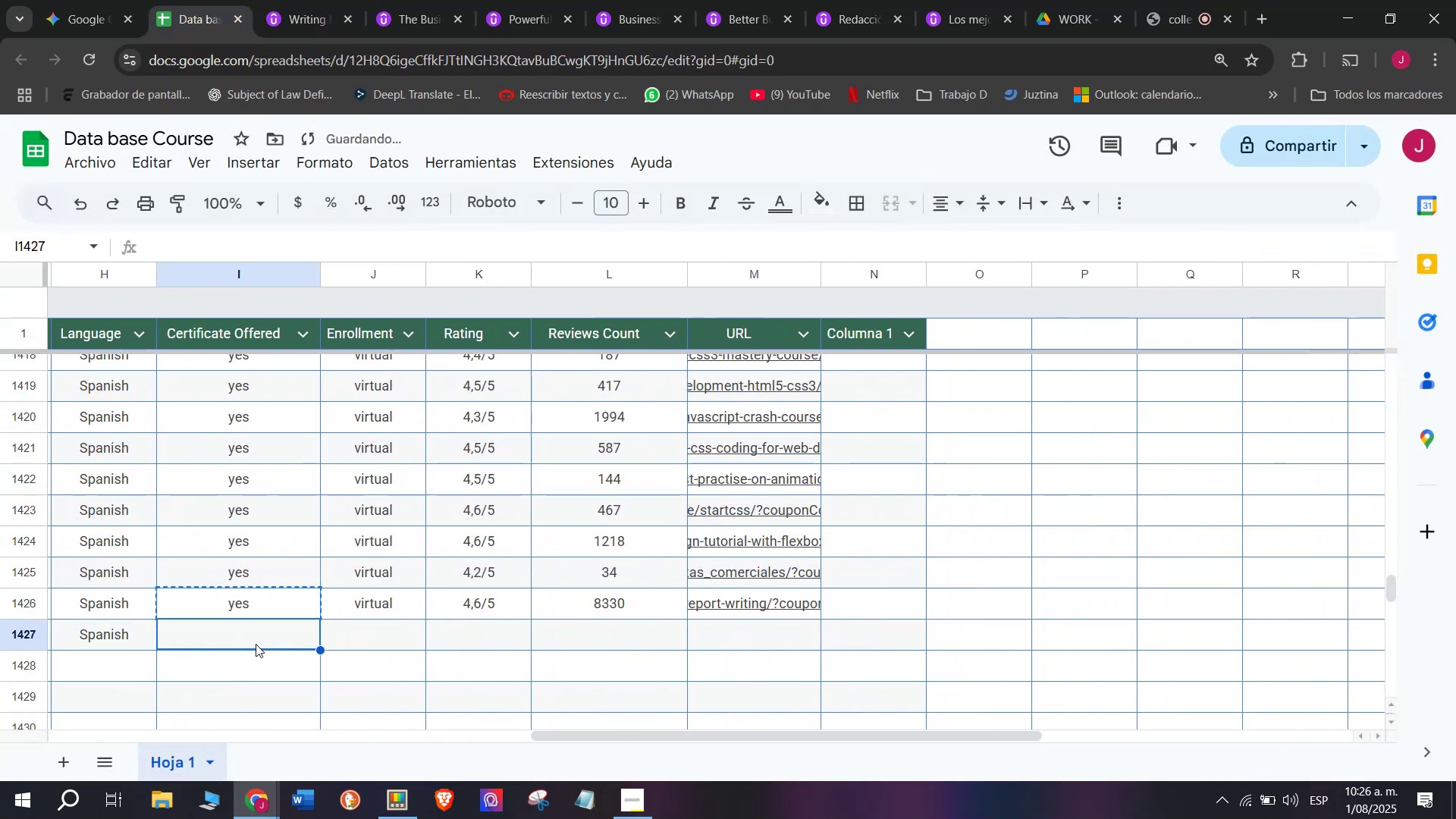 
key(Control+C)
 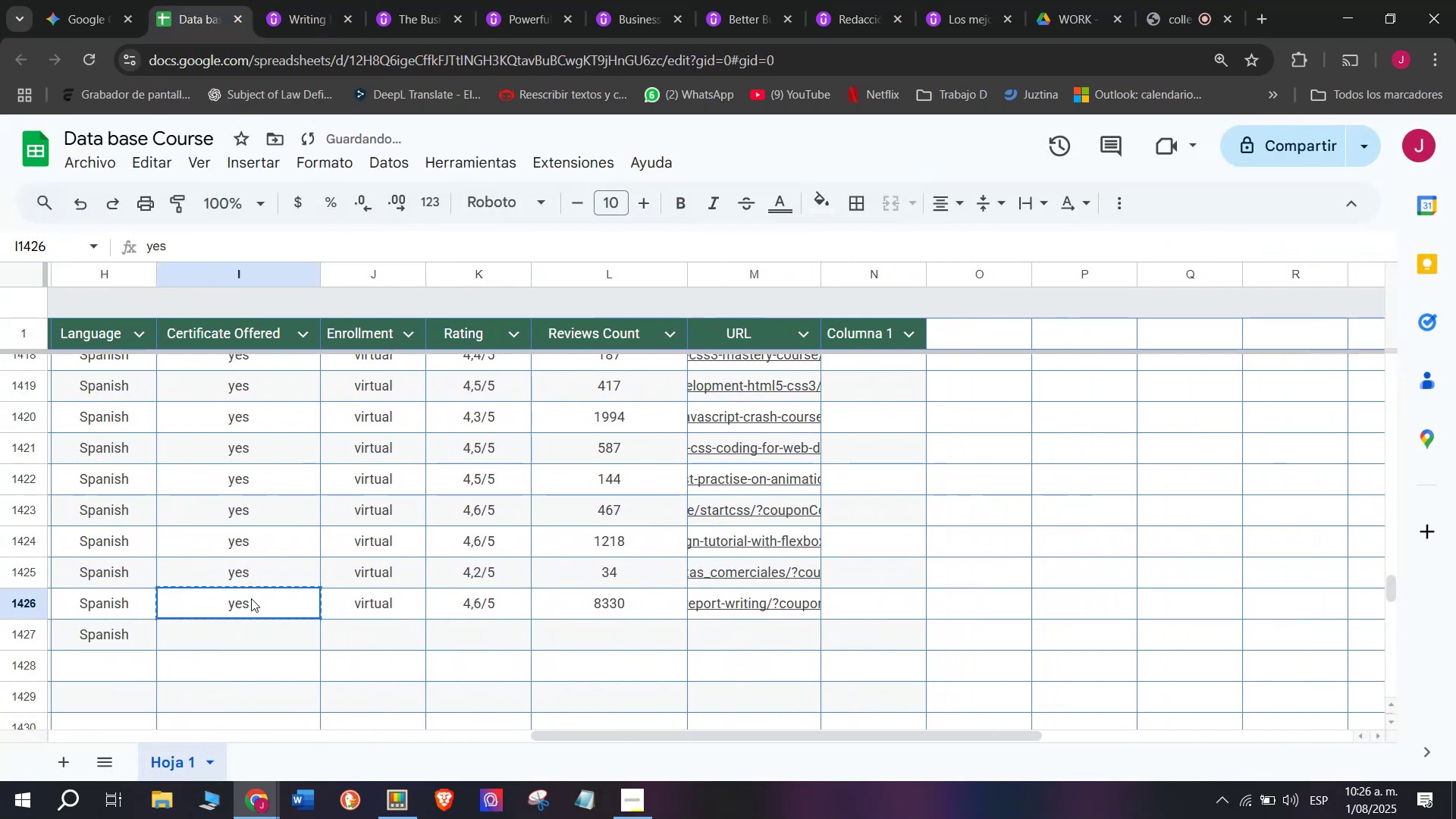 
left_click([251, 598])
 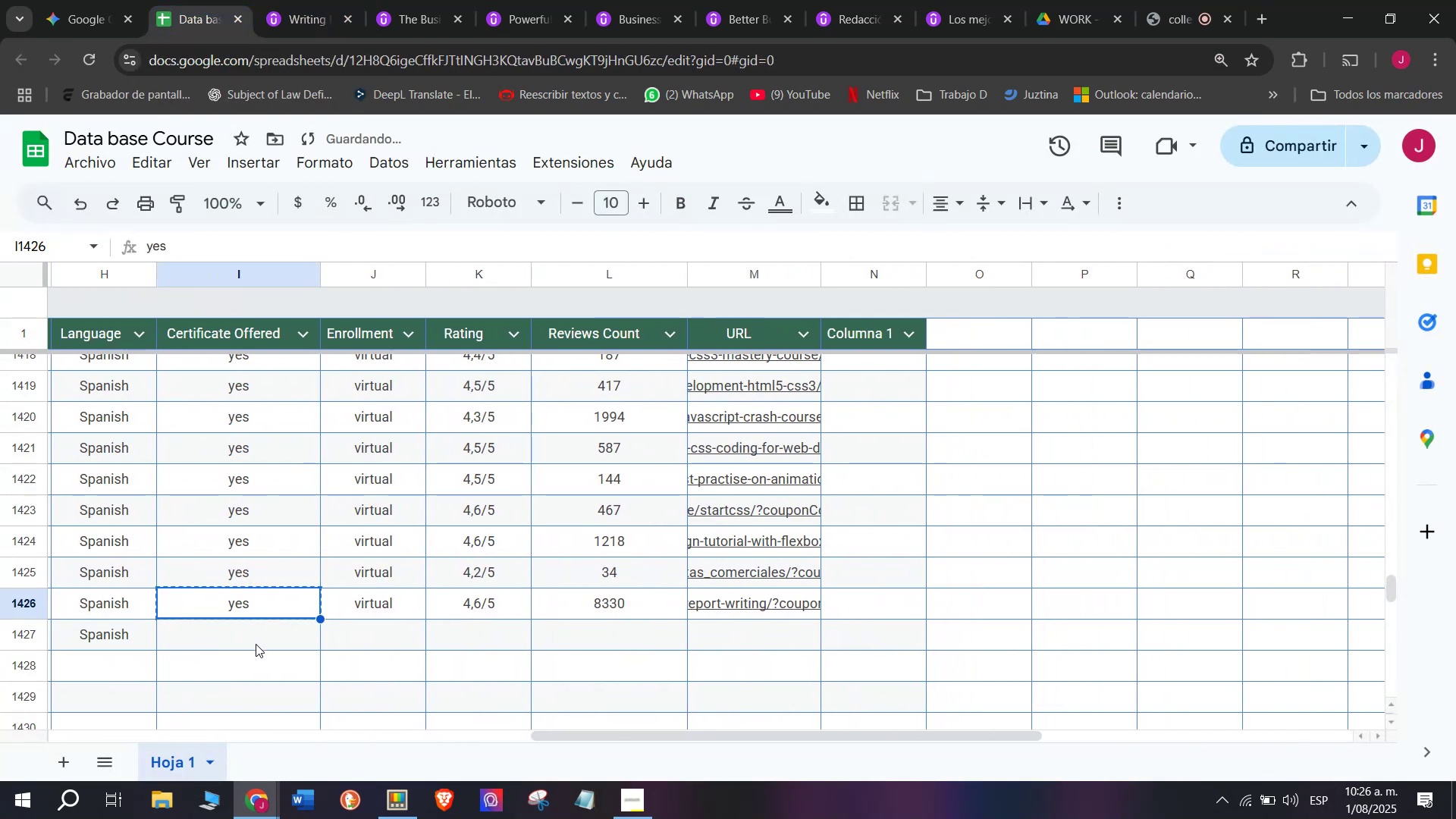 
double_click([256, 644])
 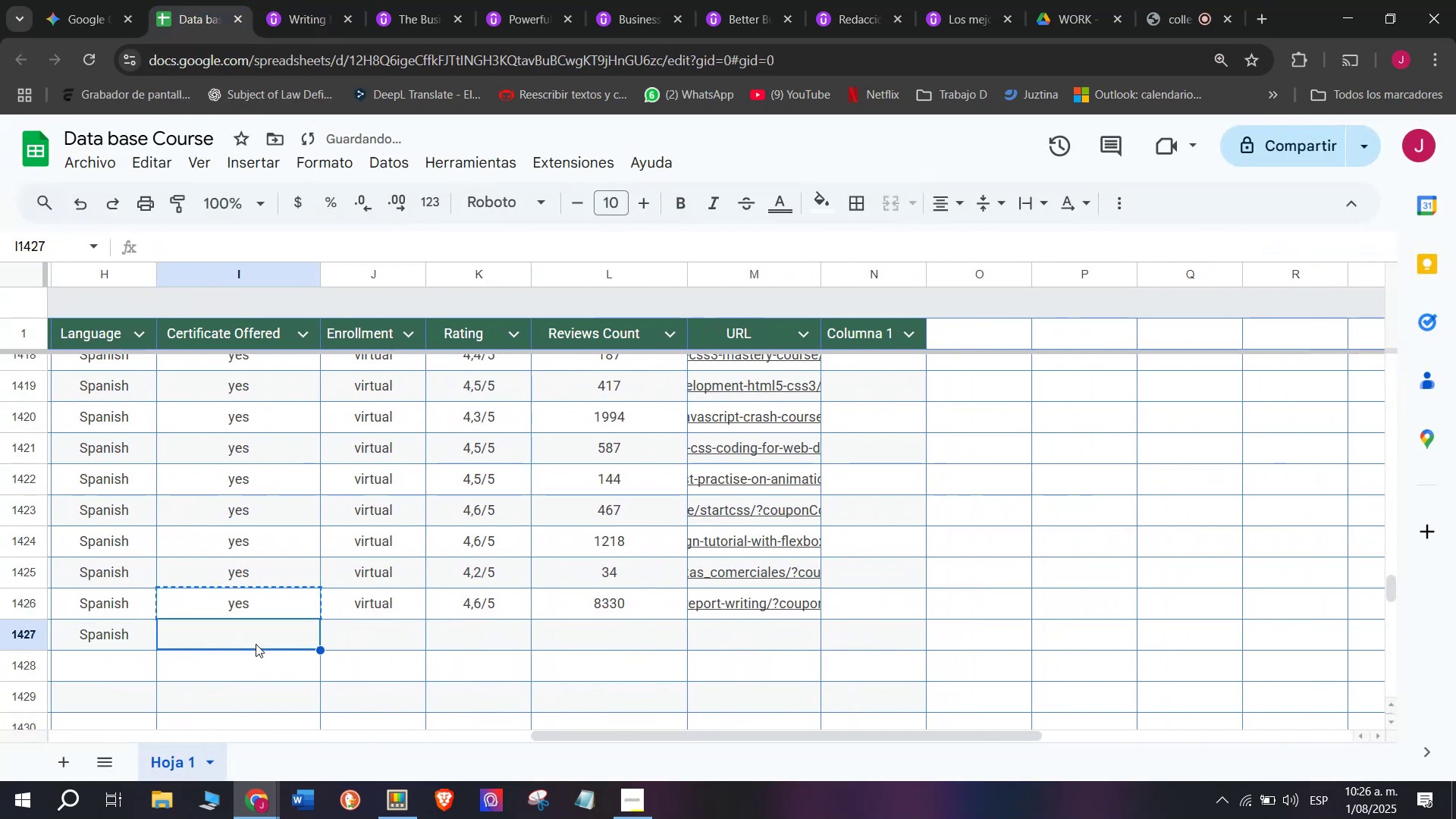 
key(Control+ControlLeft)
 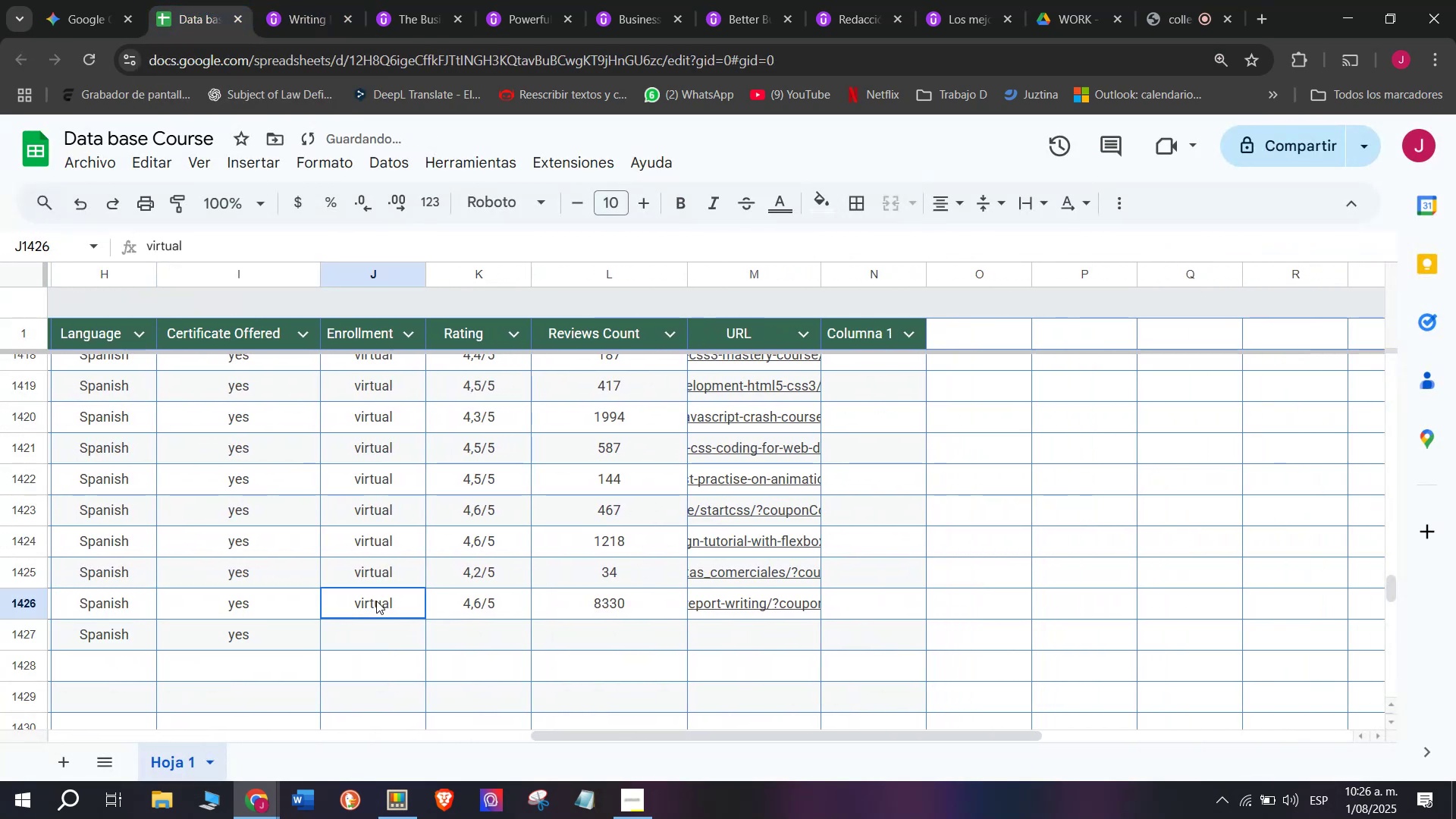 
key(Z)
 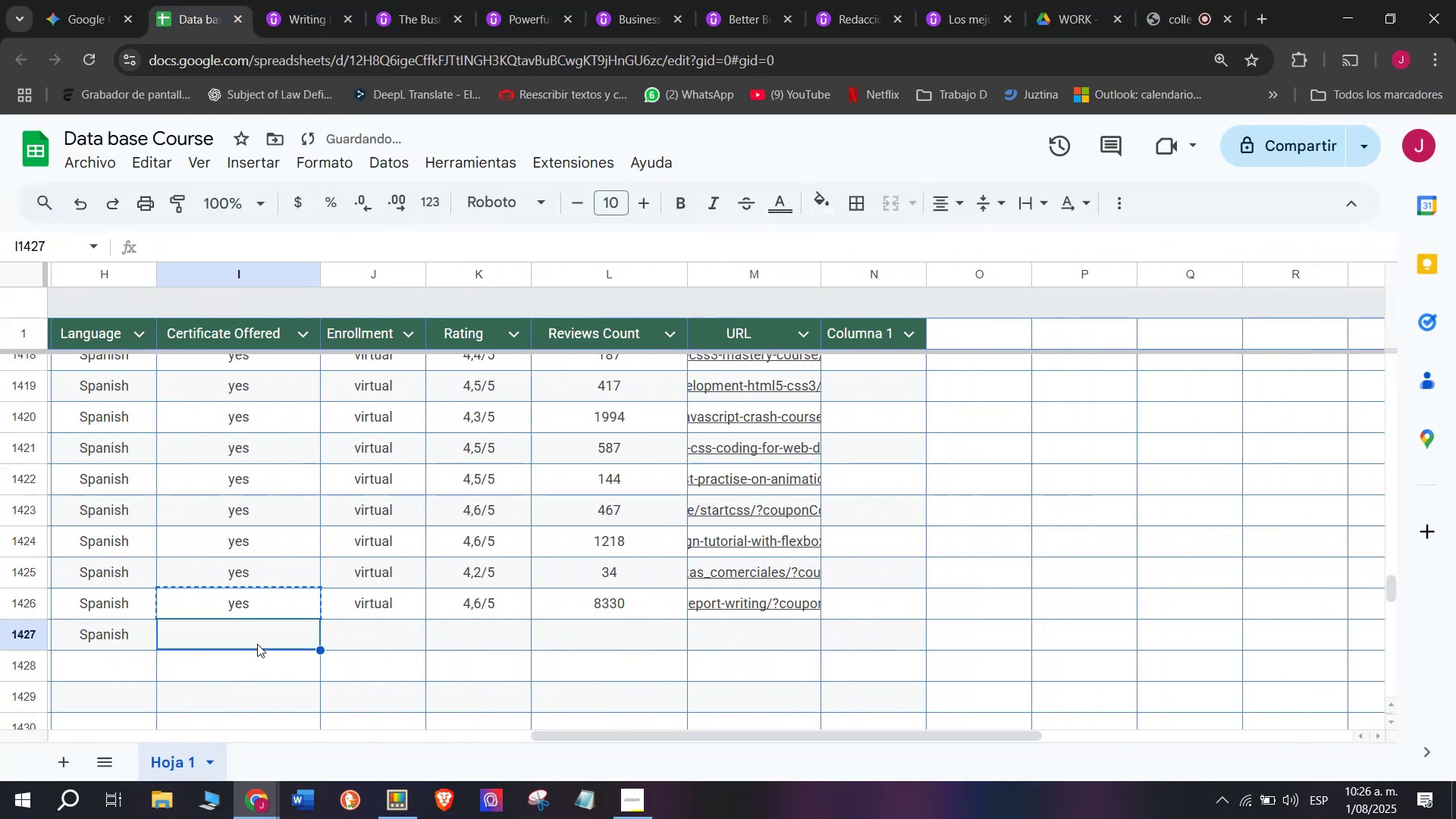 
key(Control+V)
 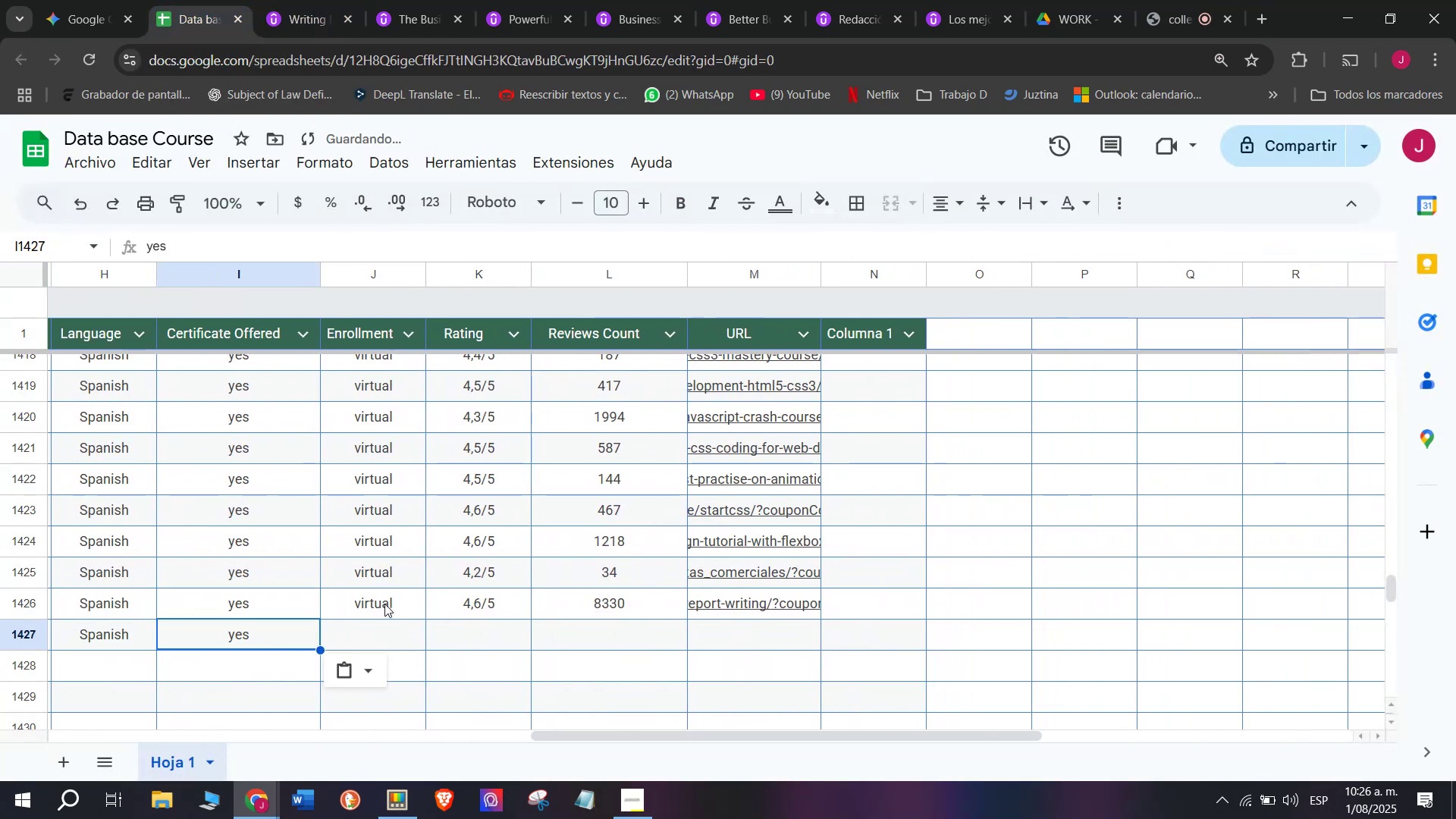 
key(Control+ControlLeft)
 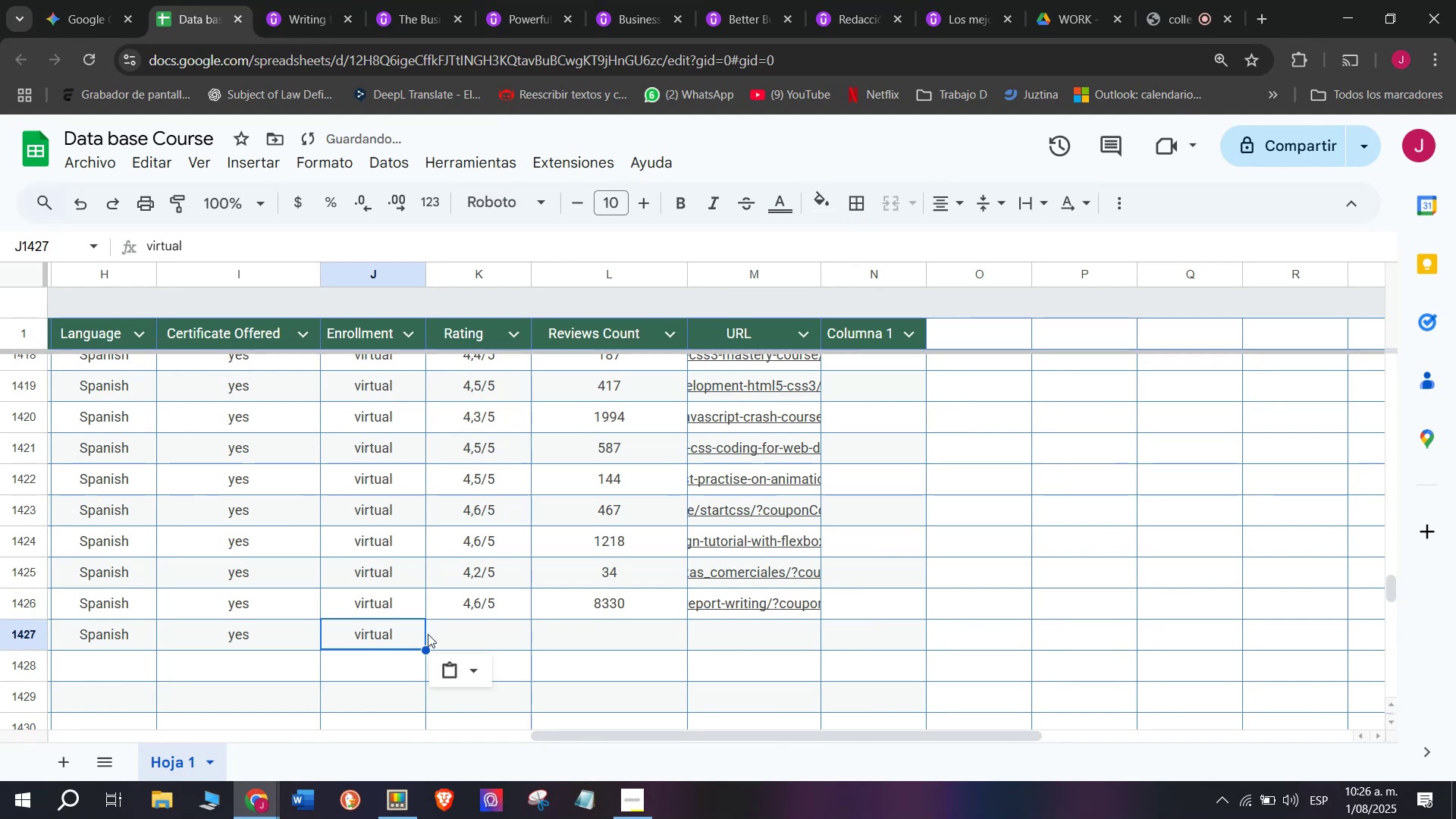 
key(Break)
 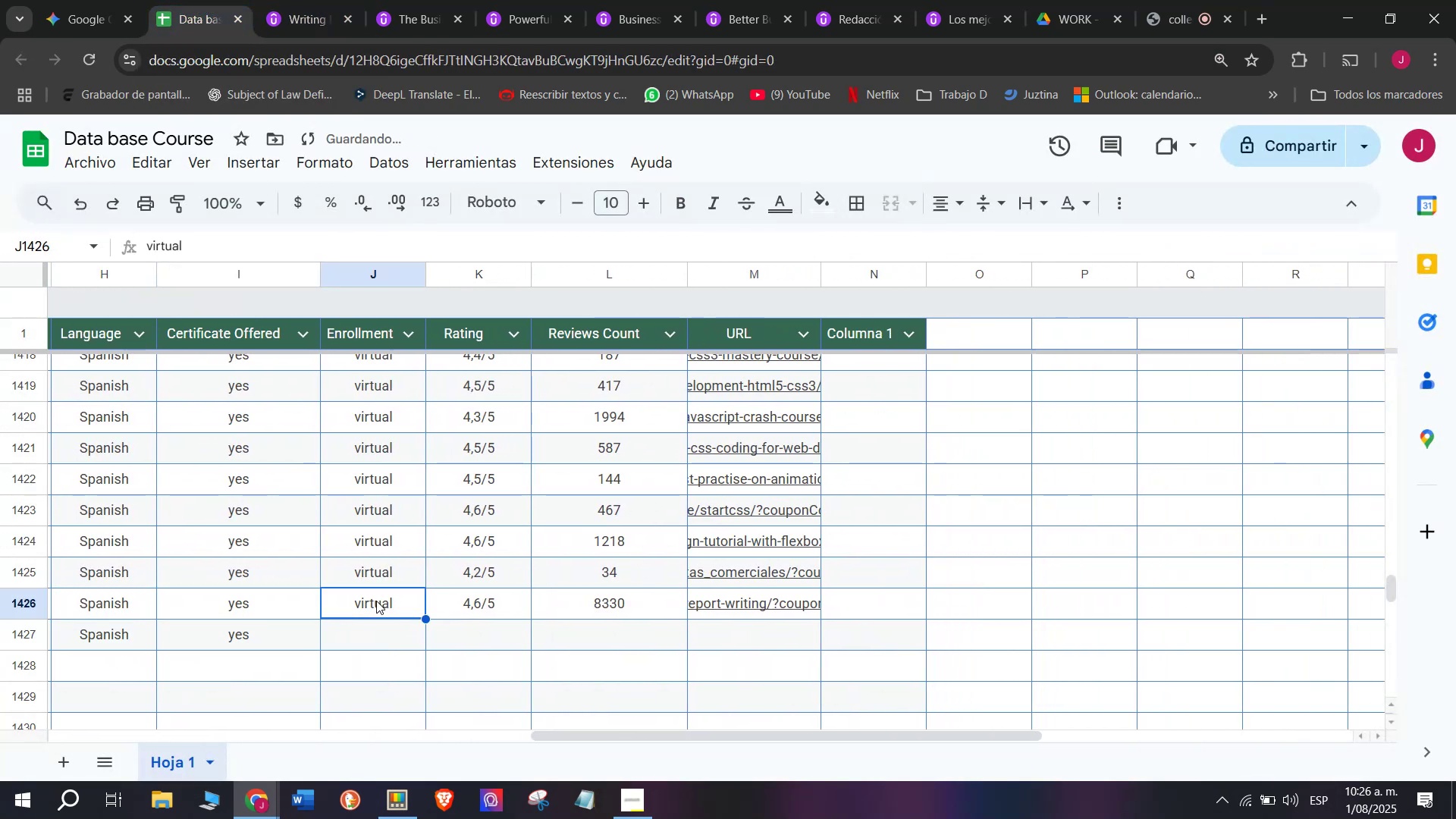 
key(Control+C)
 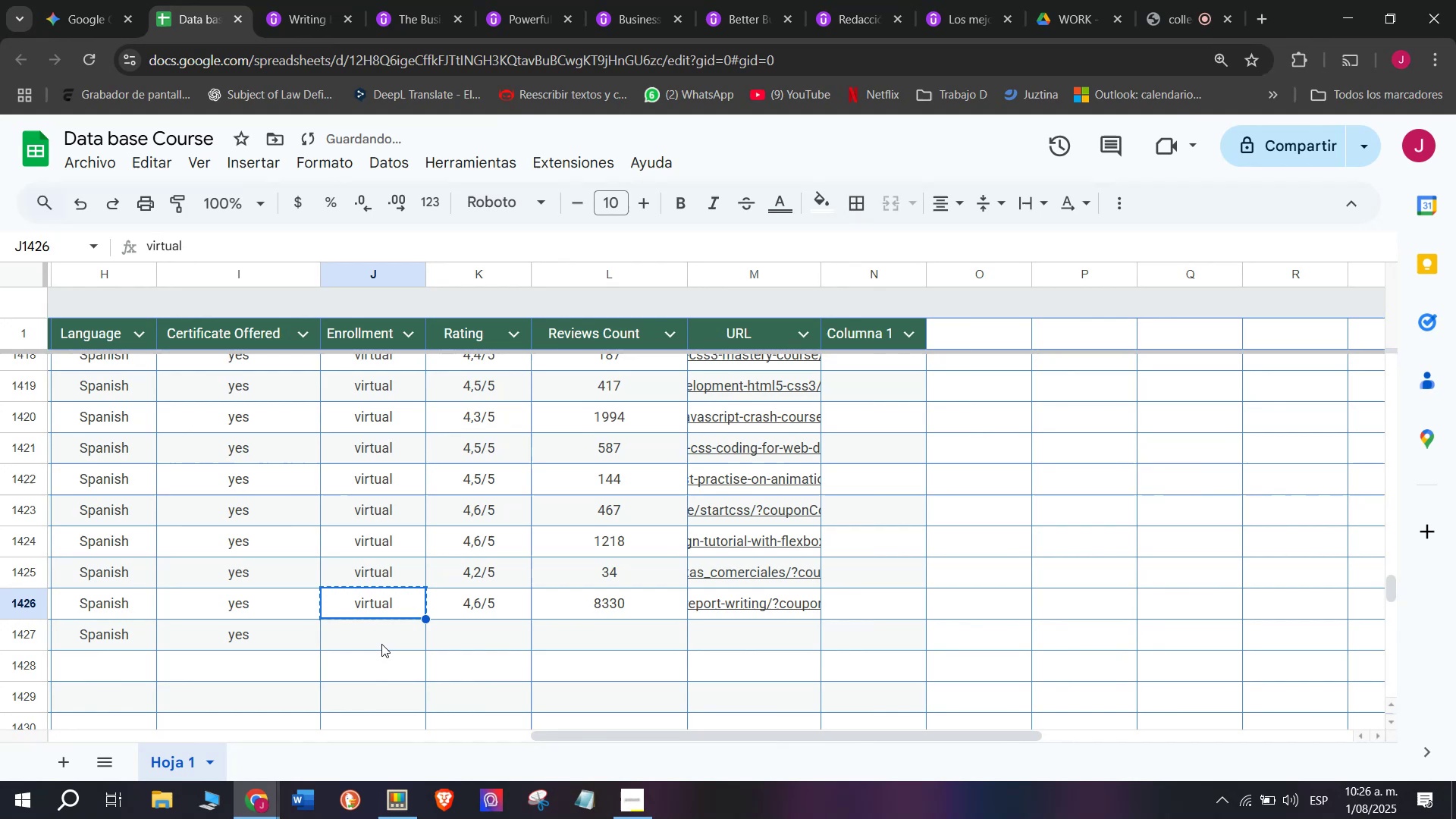 
key(Control+ControlLeft)
 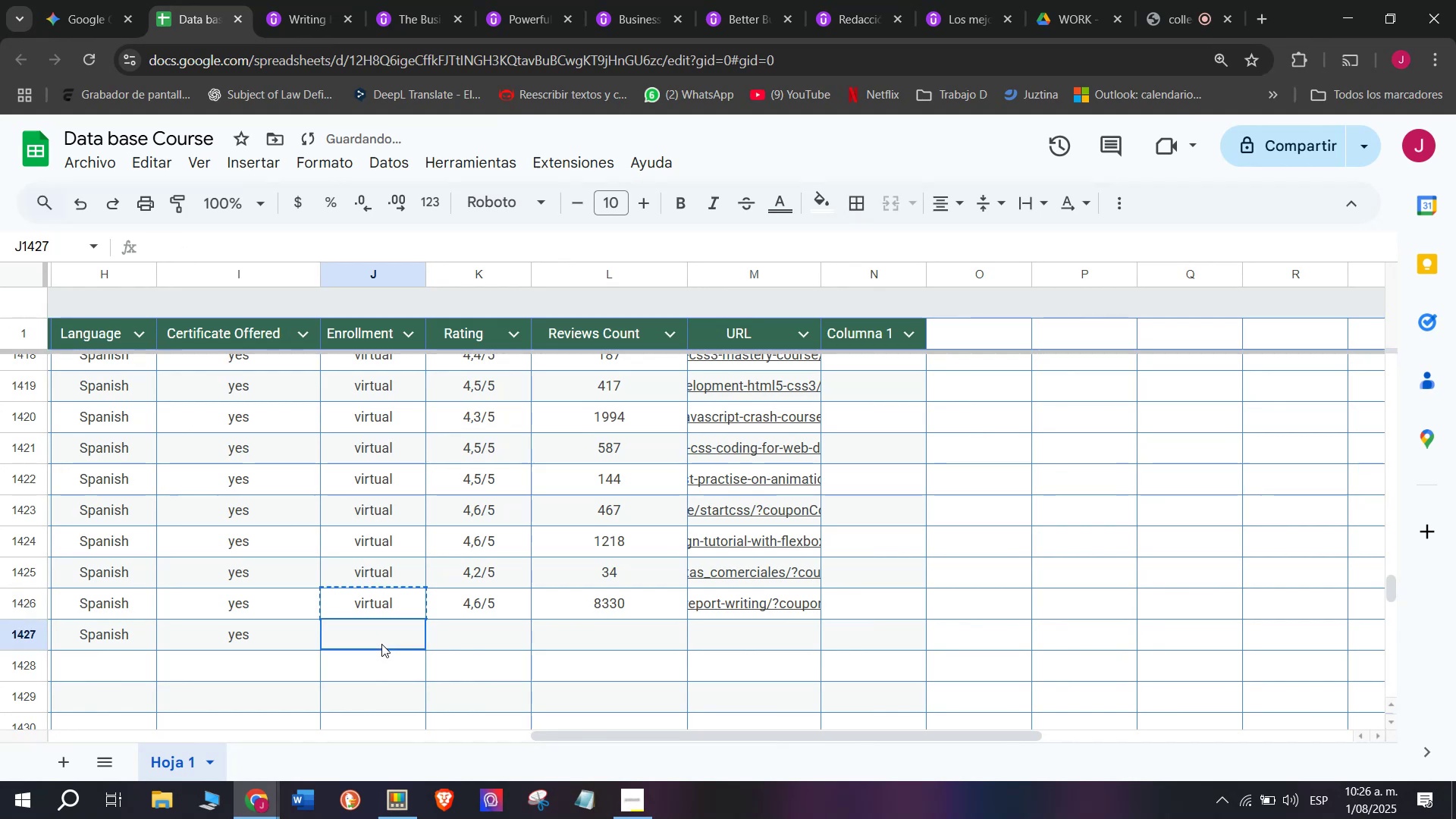 
key(Z)
 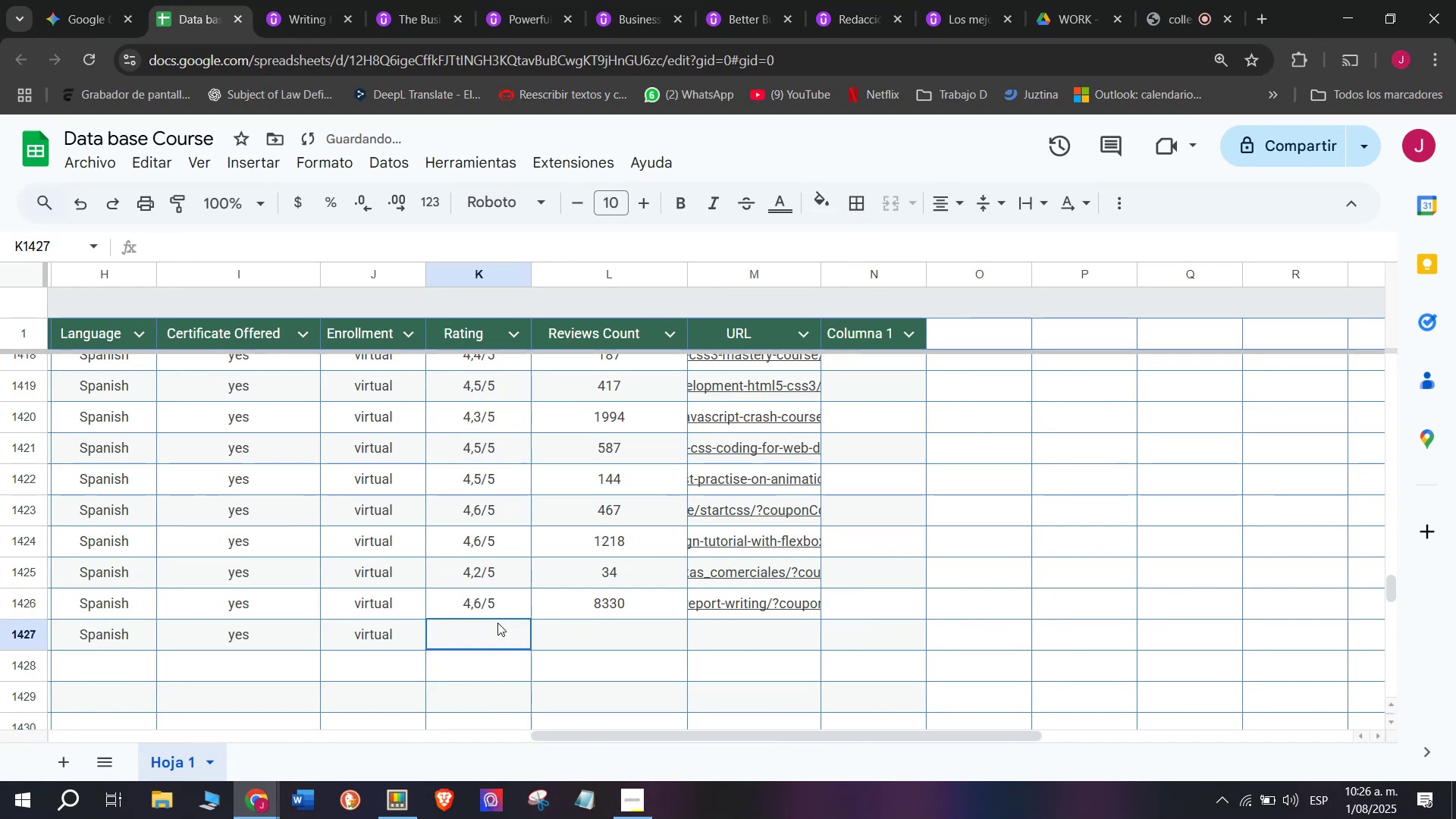 
key(Control+V)
 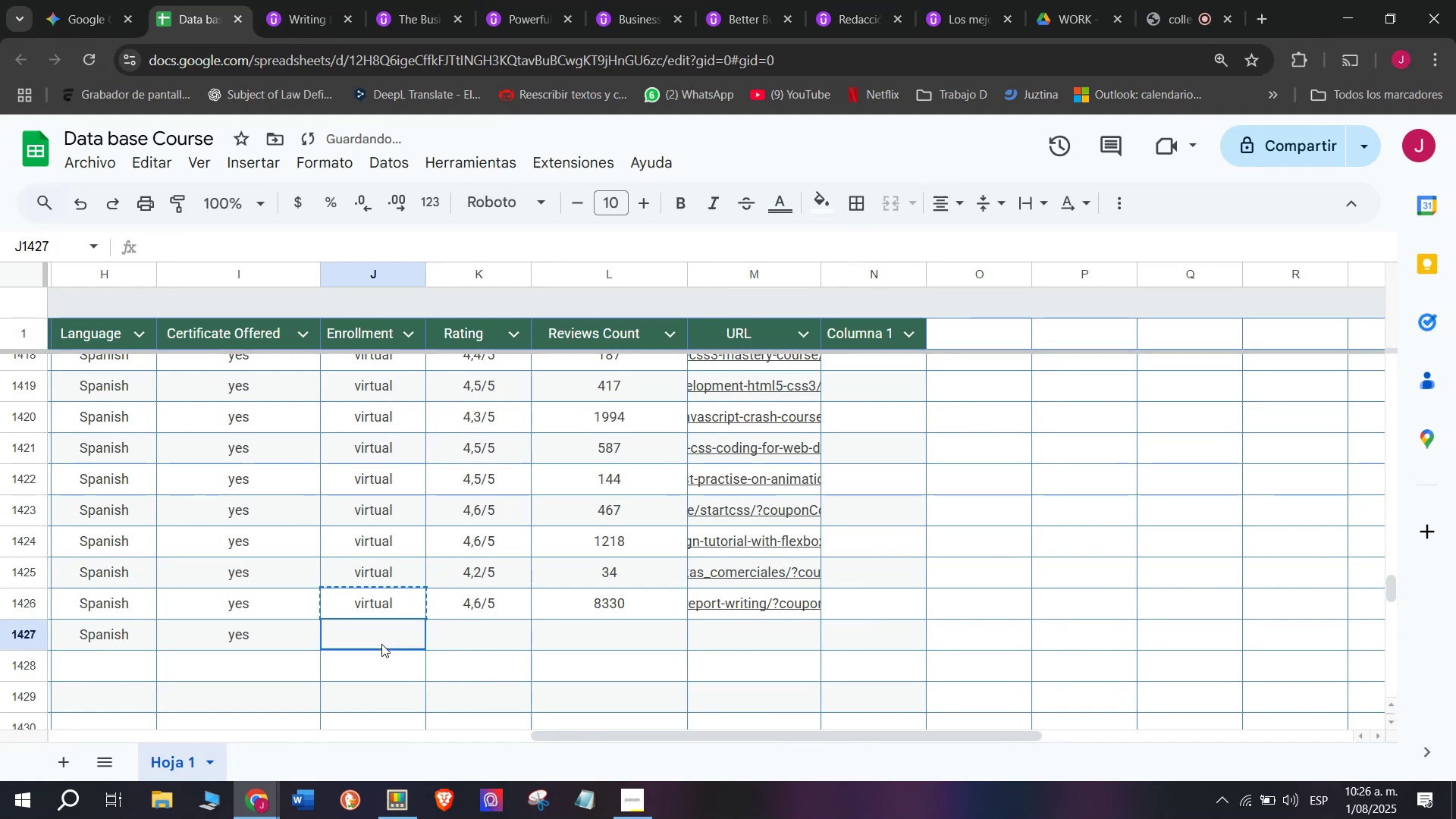 
double_click([381, 644])
 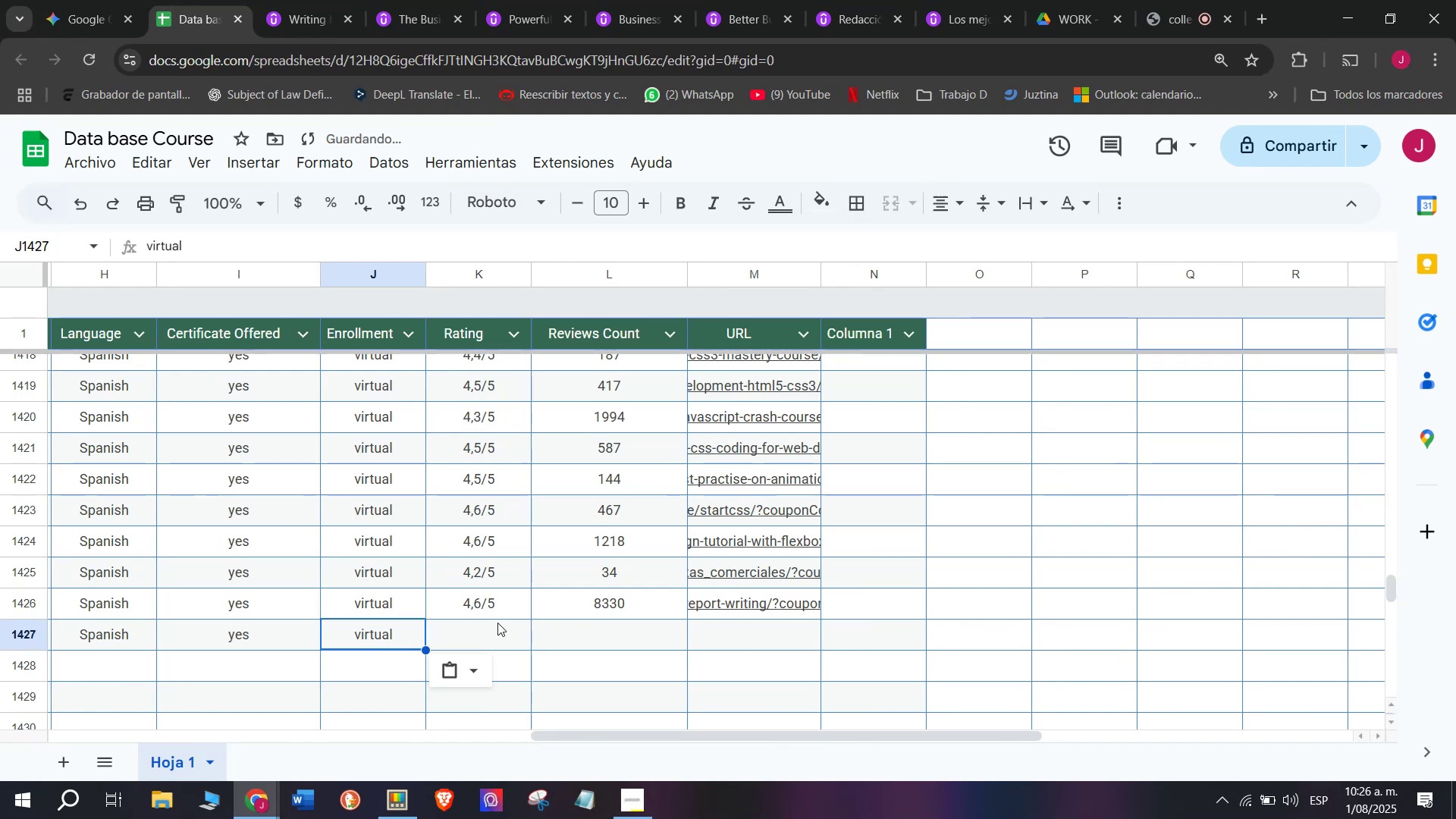 
triple_click([497, 623])
 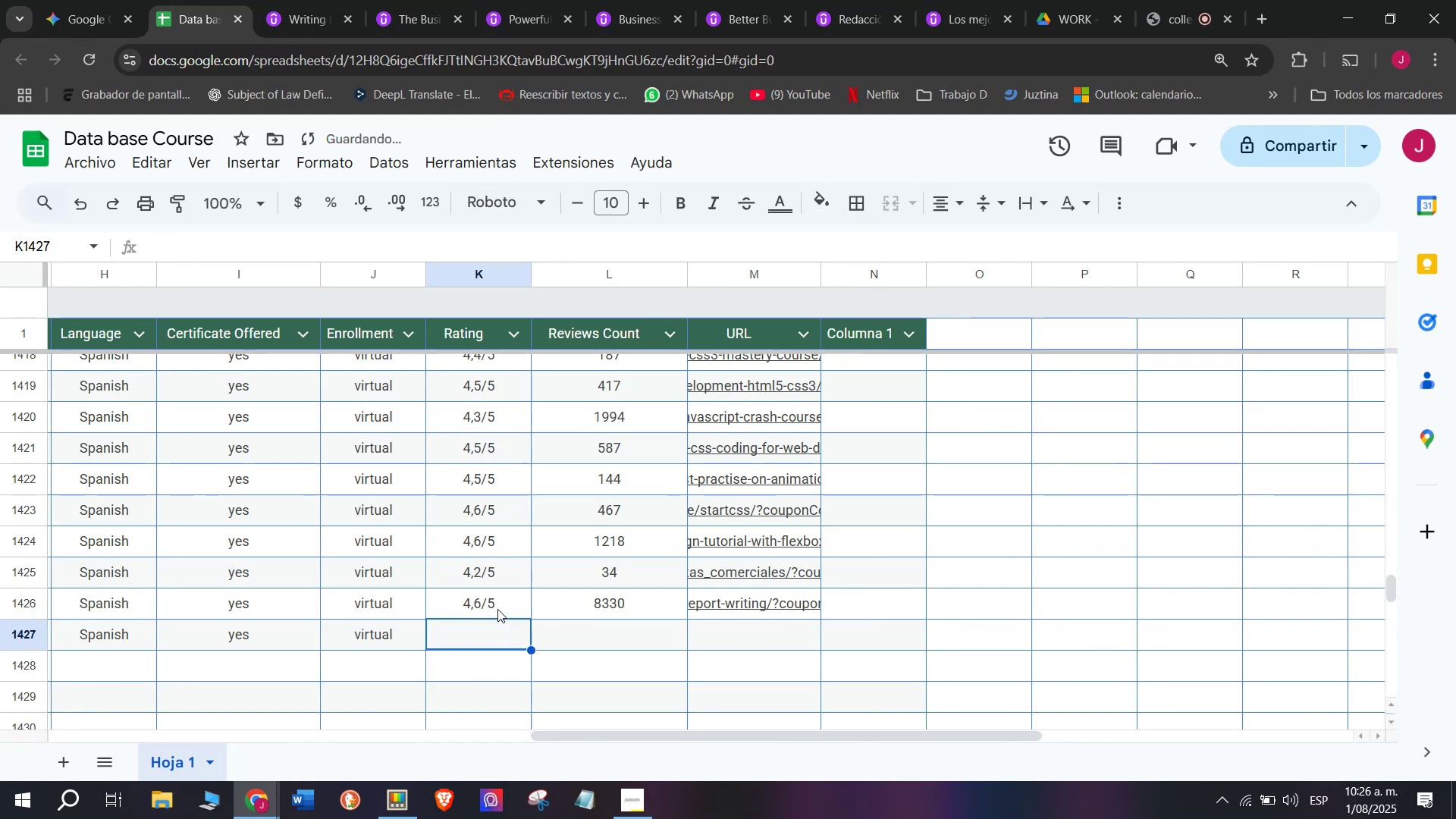 
left_click([497, 609])
 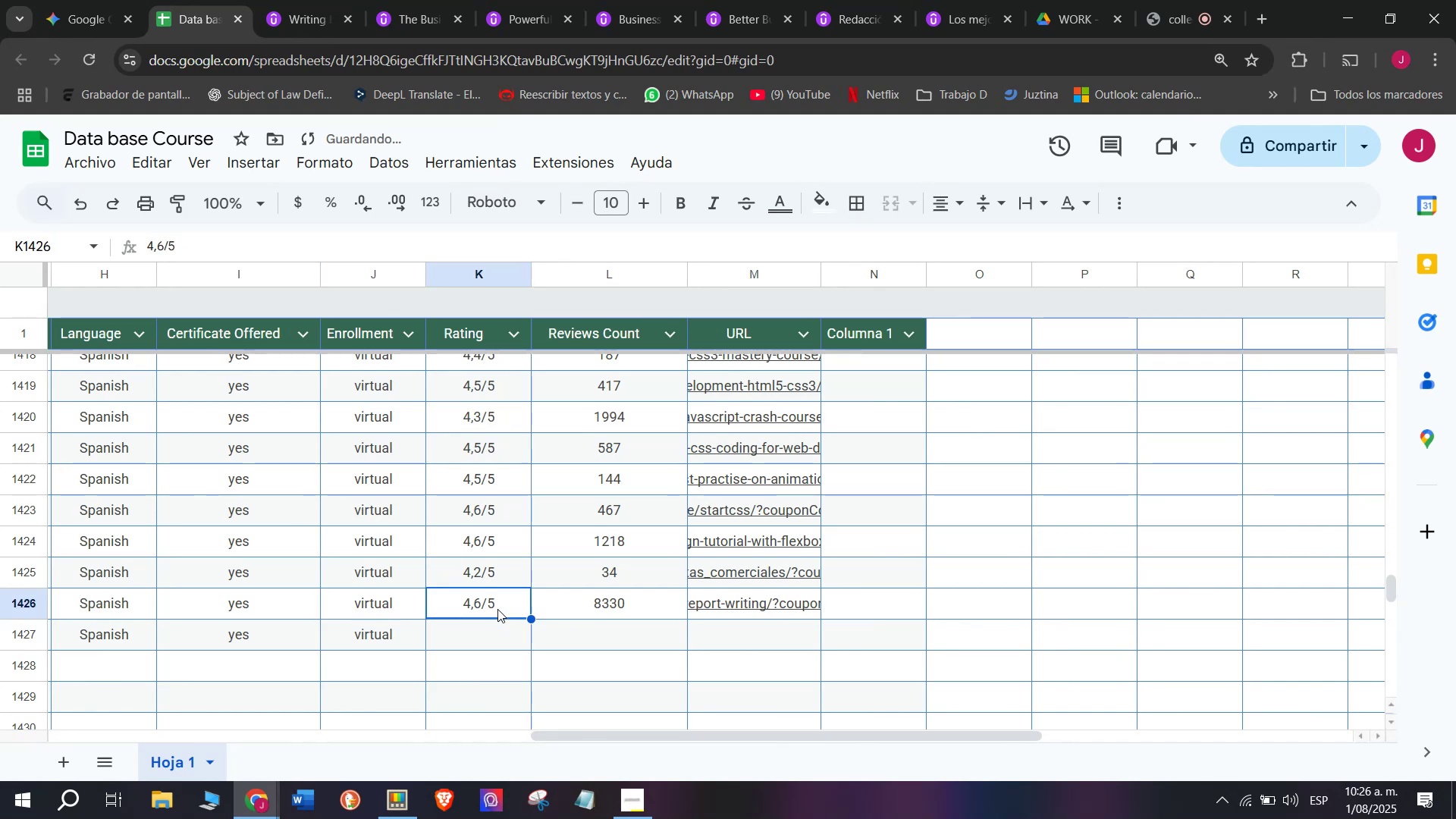 
key(Break)
 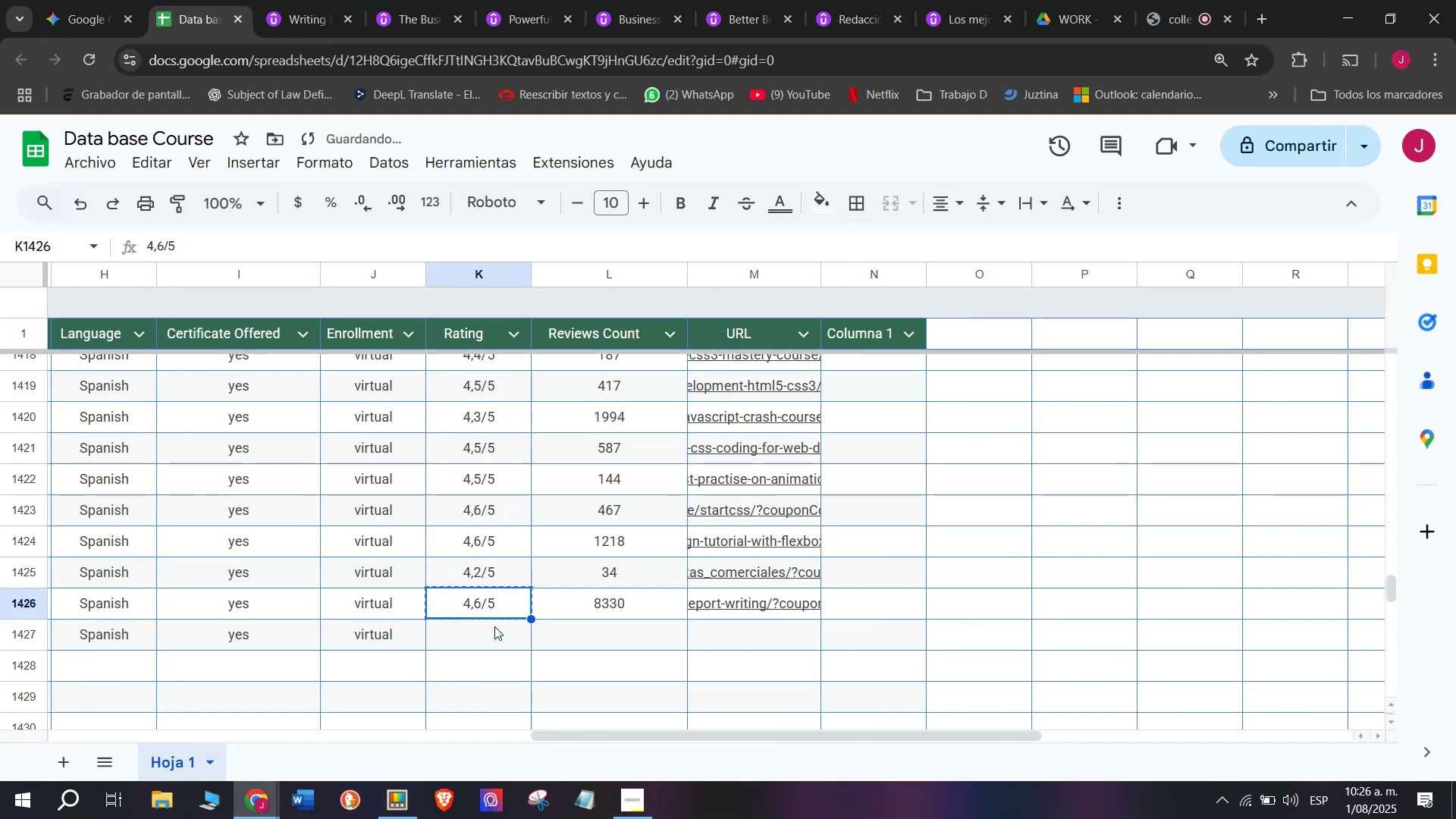 
key(Control+ControlLeft)
 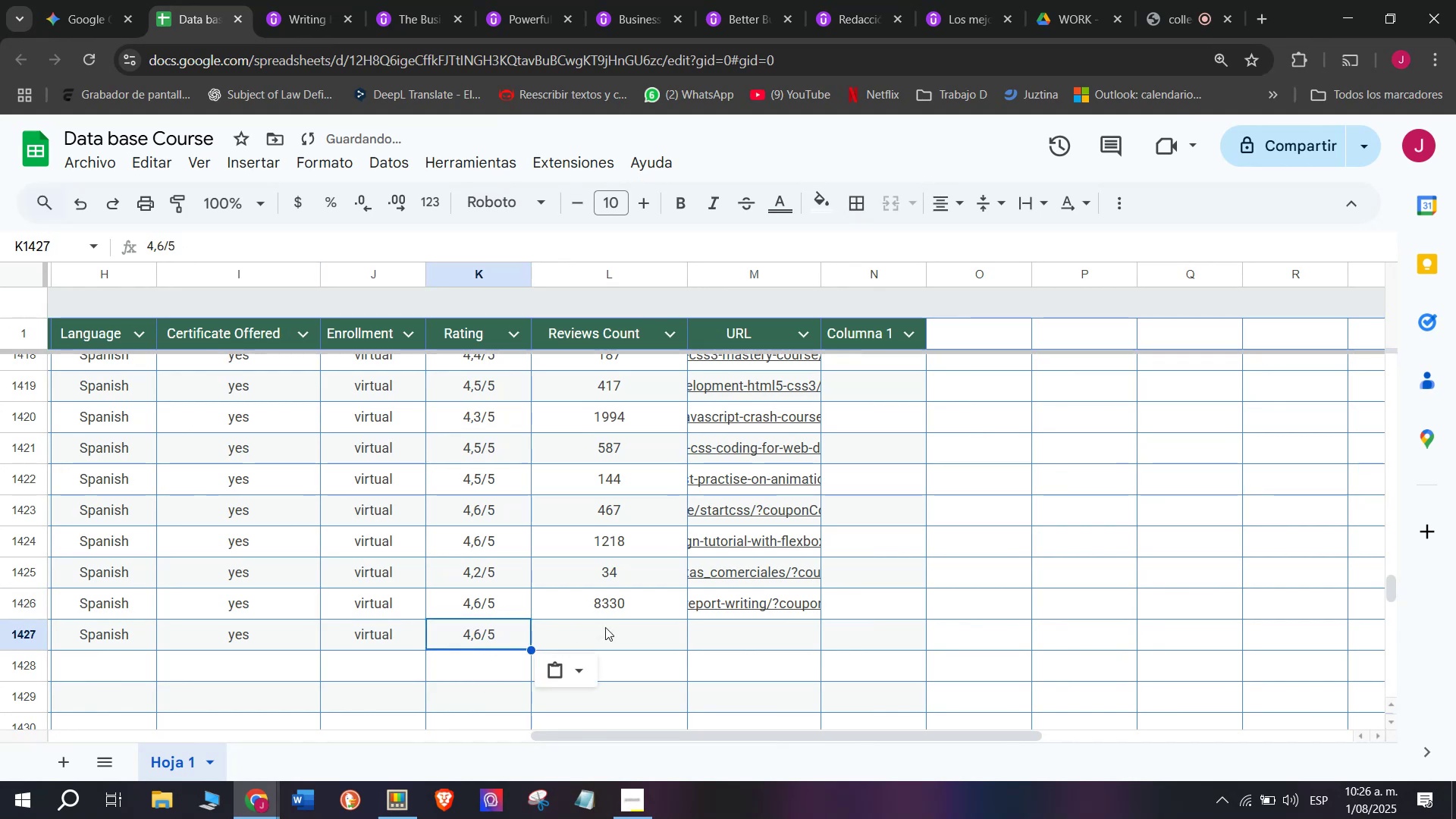 
key(Control+C)
 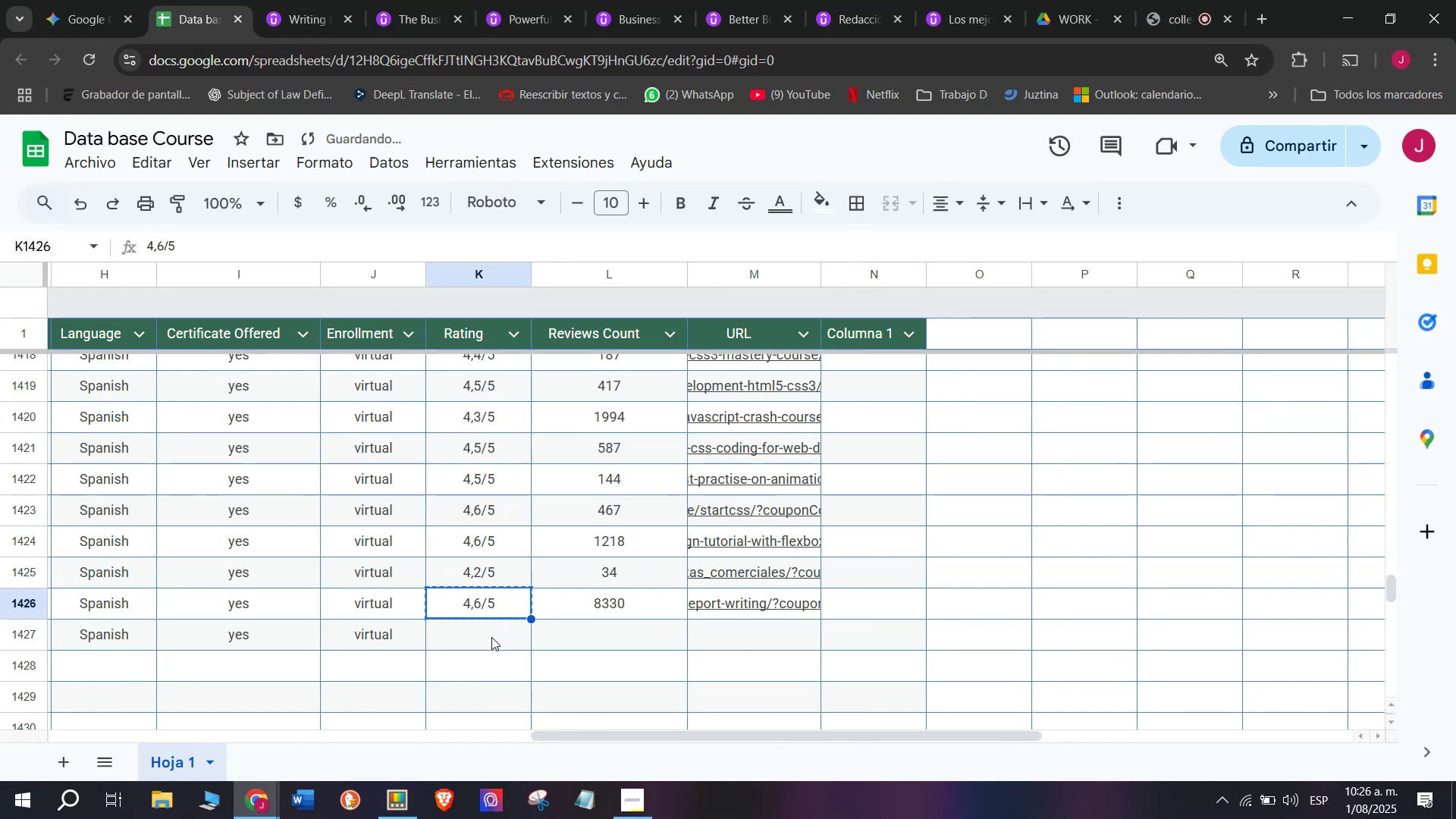 
double_click([491, 637])
 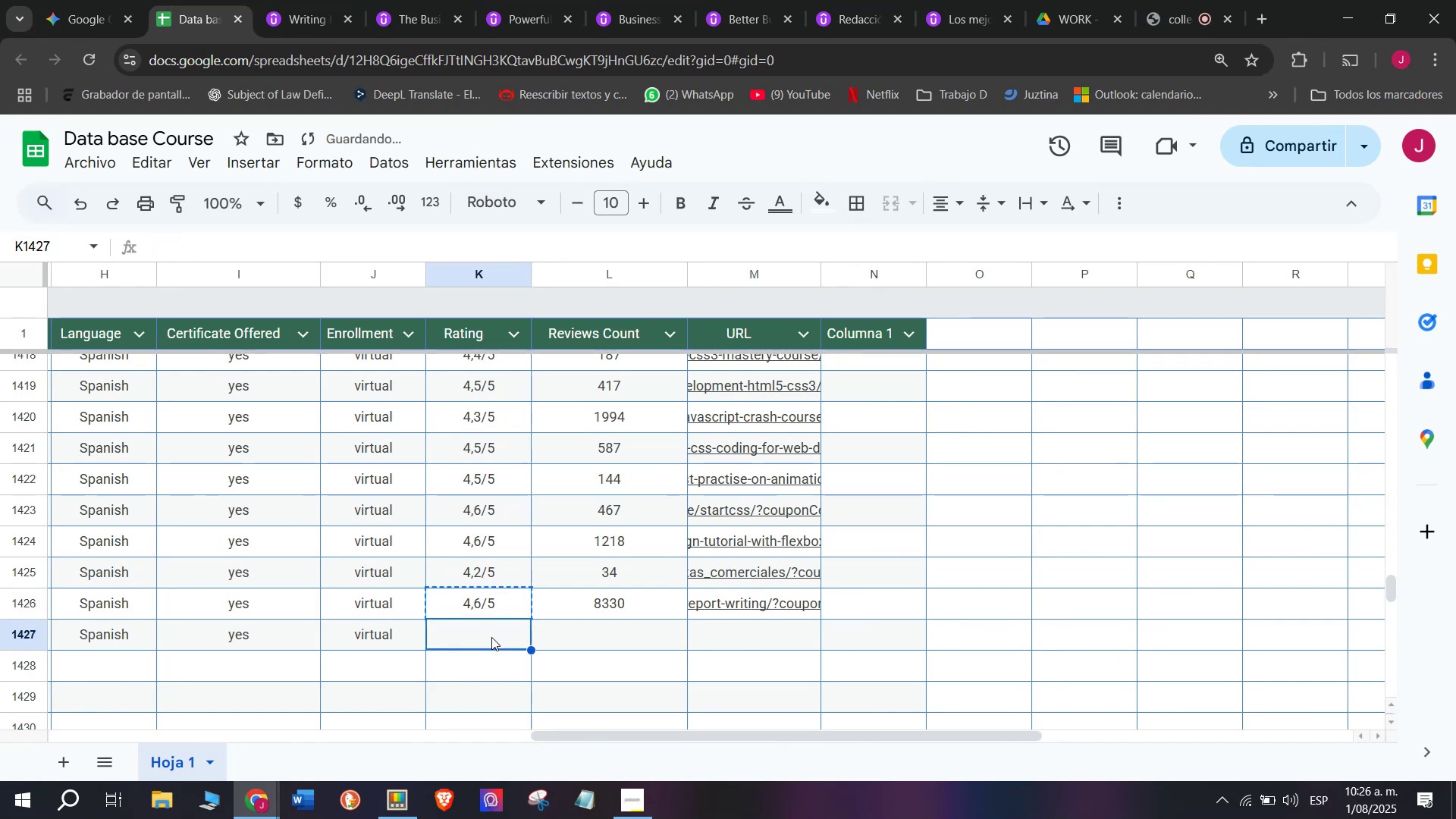 
key(Z)
 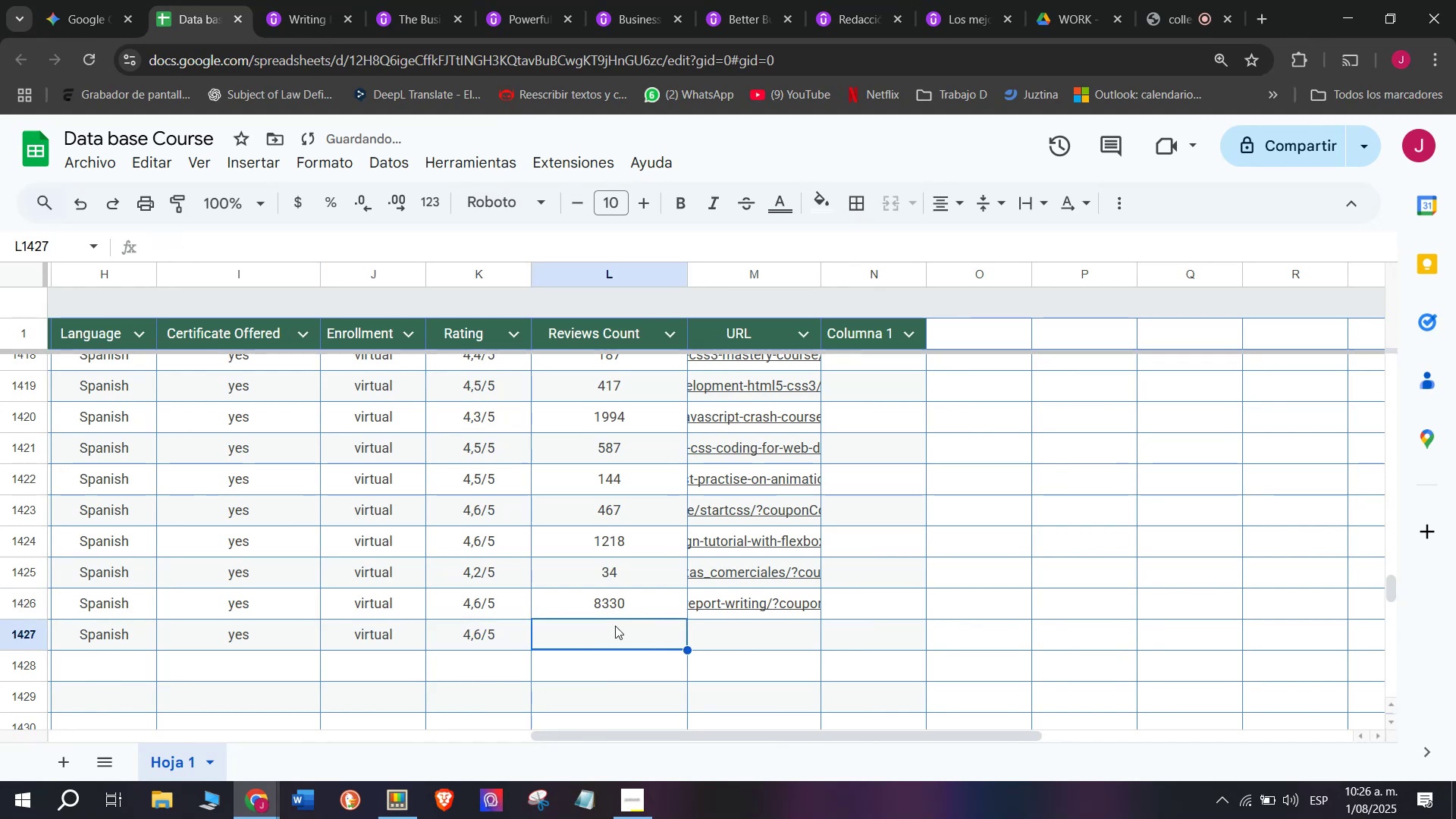 
key(Control+ControlLeft)
 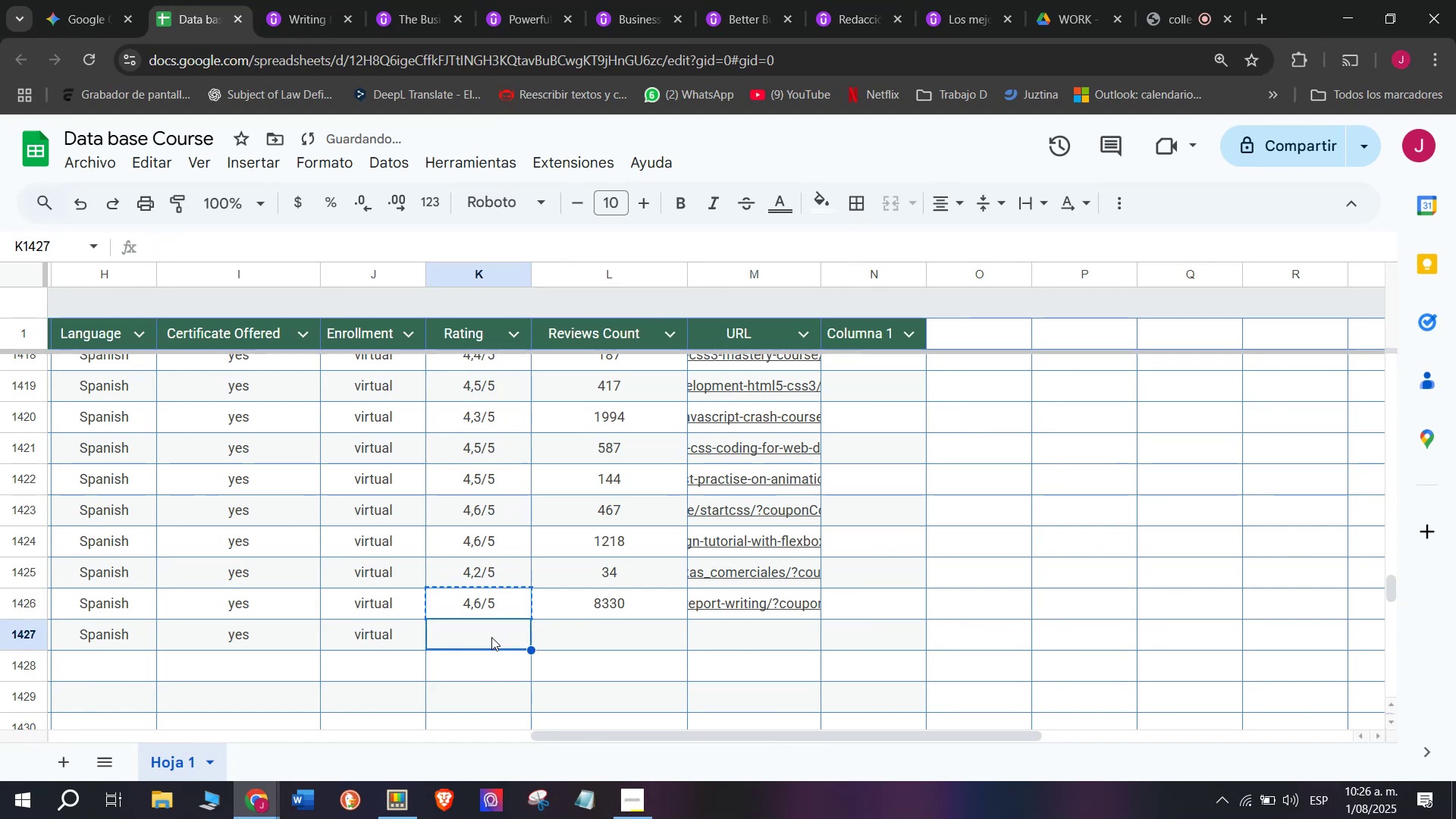 
key(Control+V)
 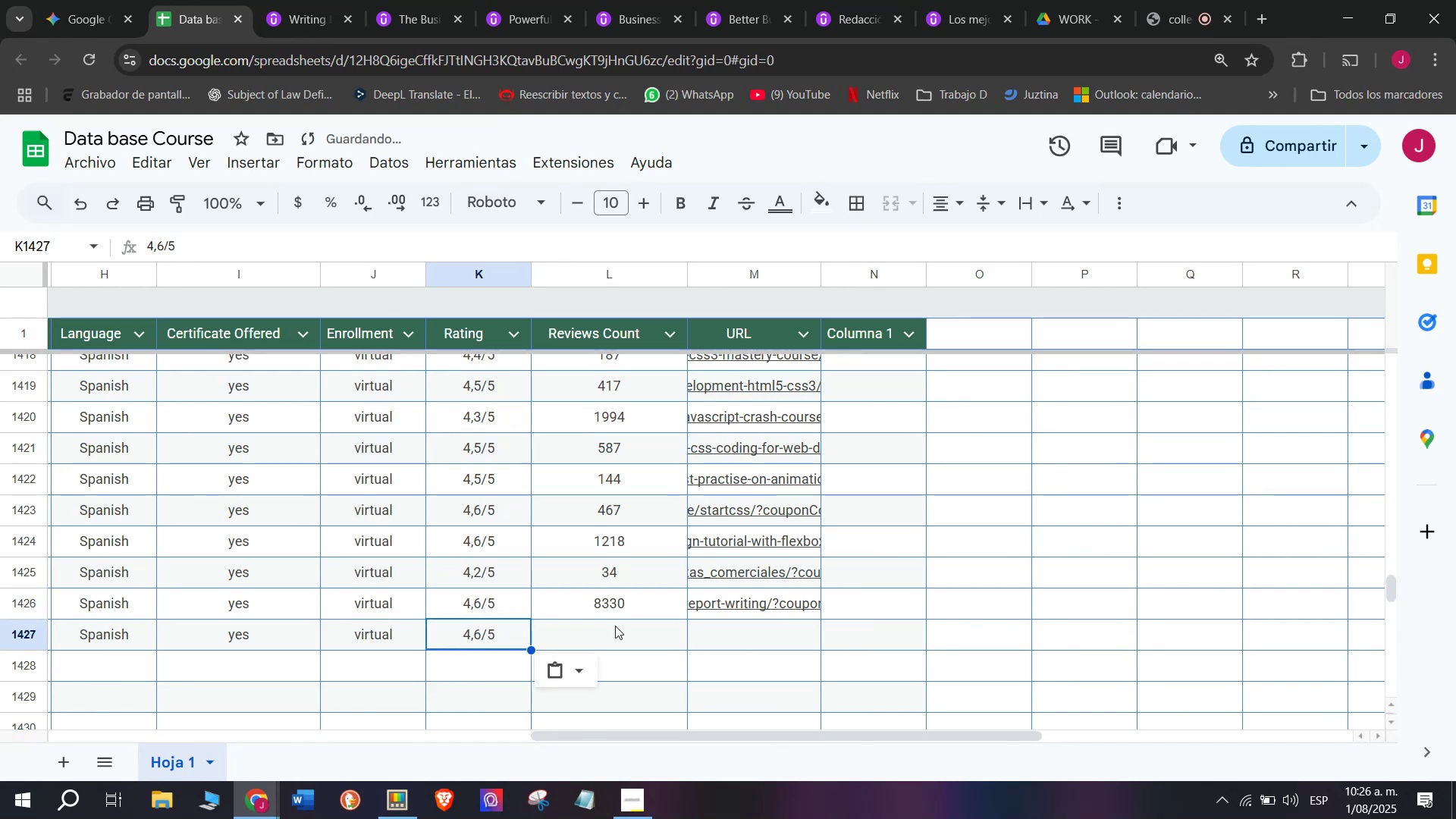 
triple_click([615, 626])
 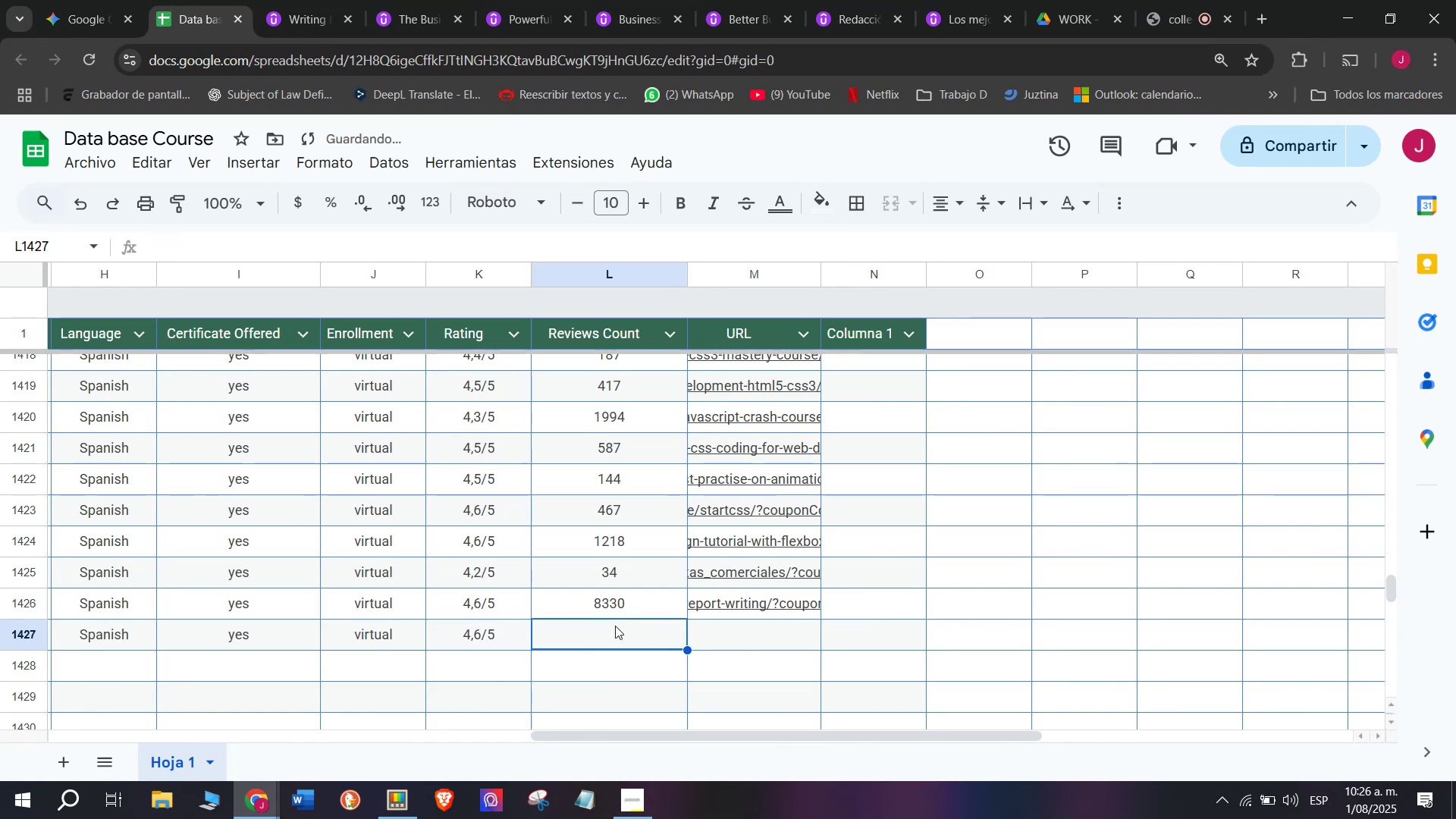 
type(3672)
 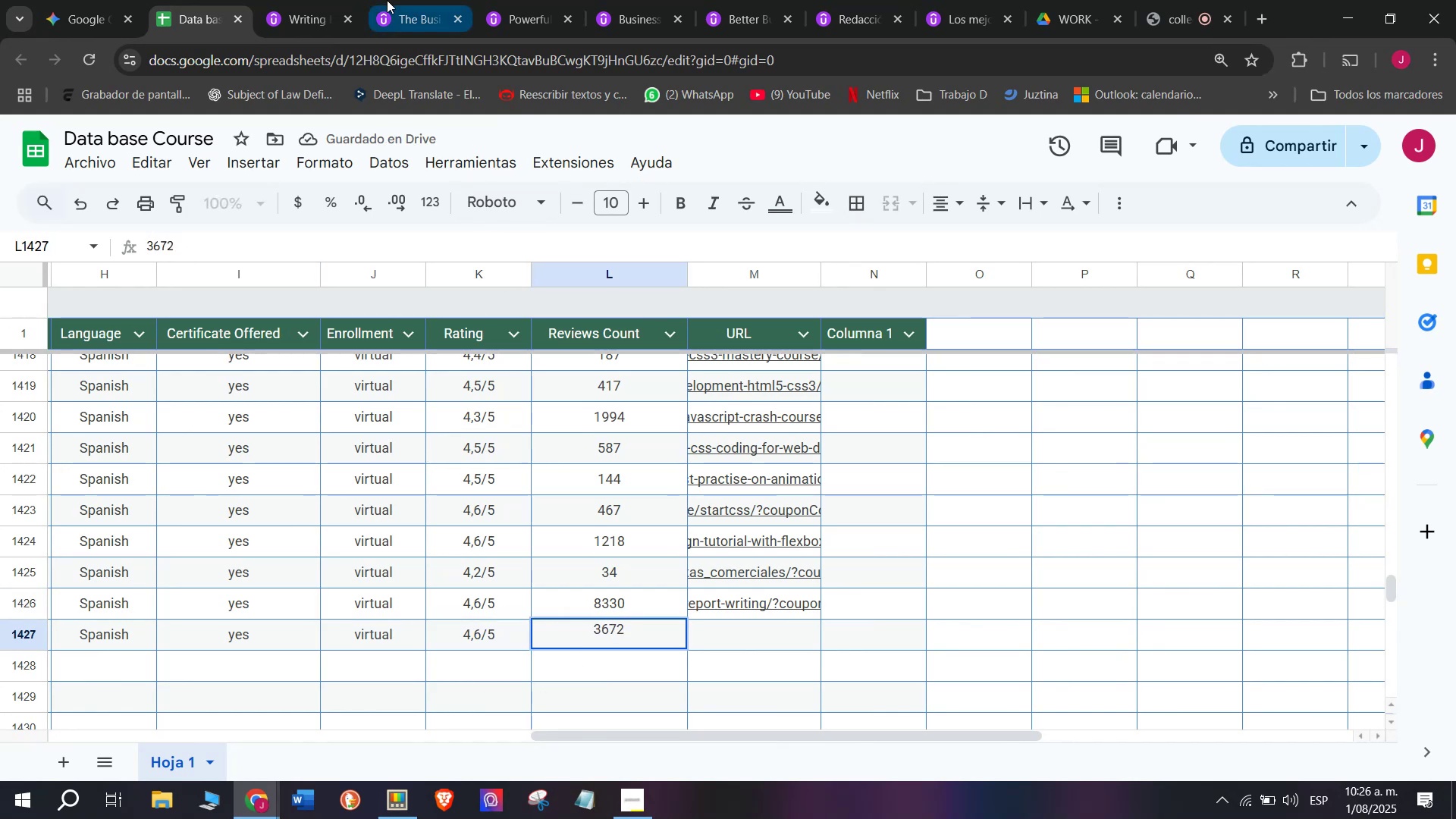 
left_click([355, 0])
 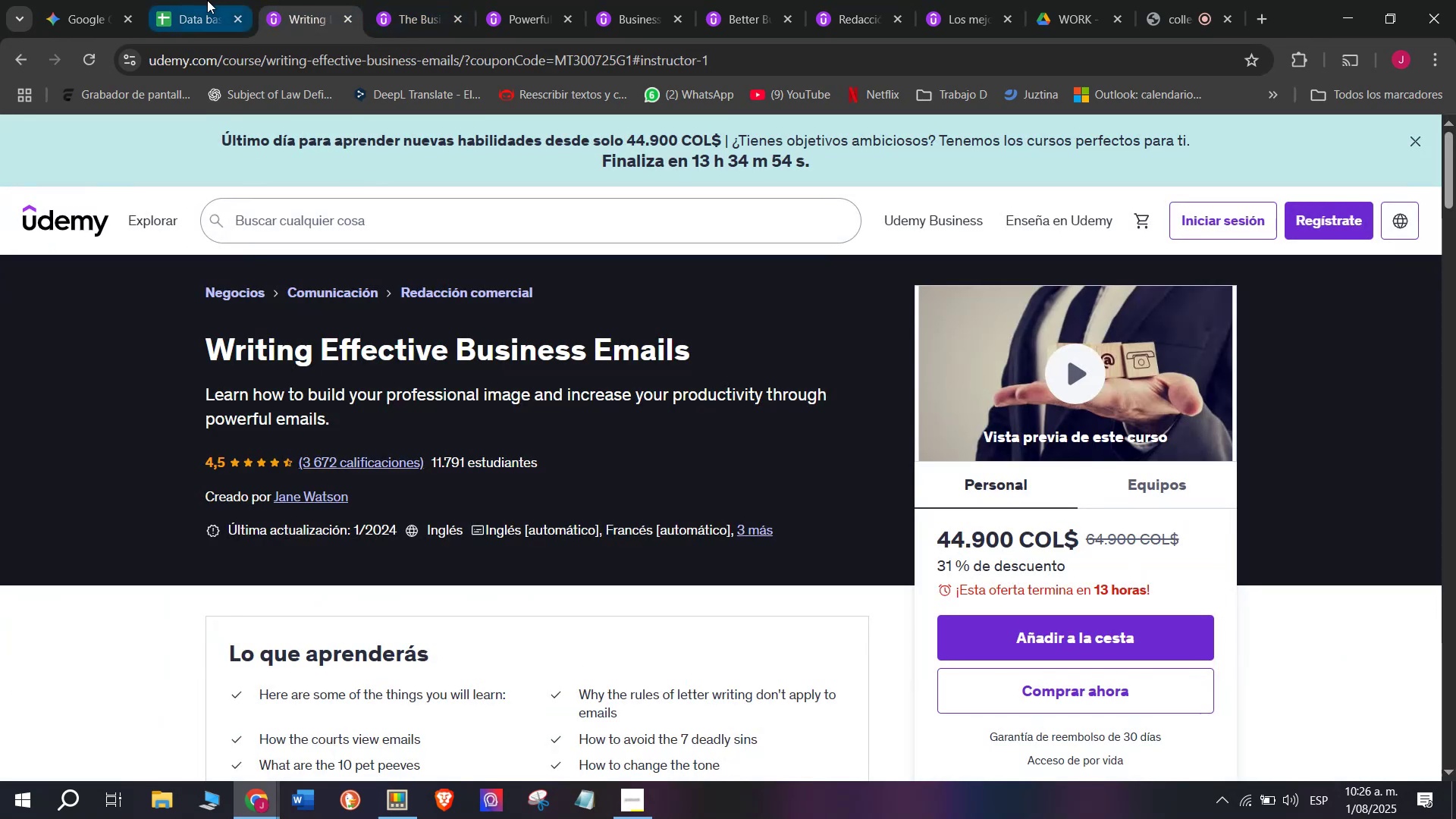 
left_click([207, 0])
 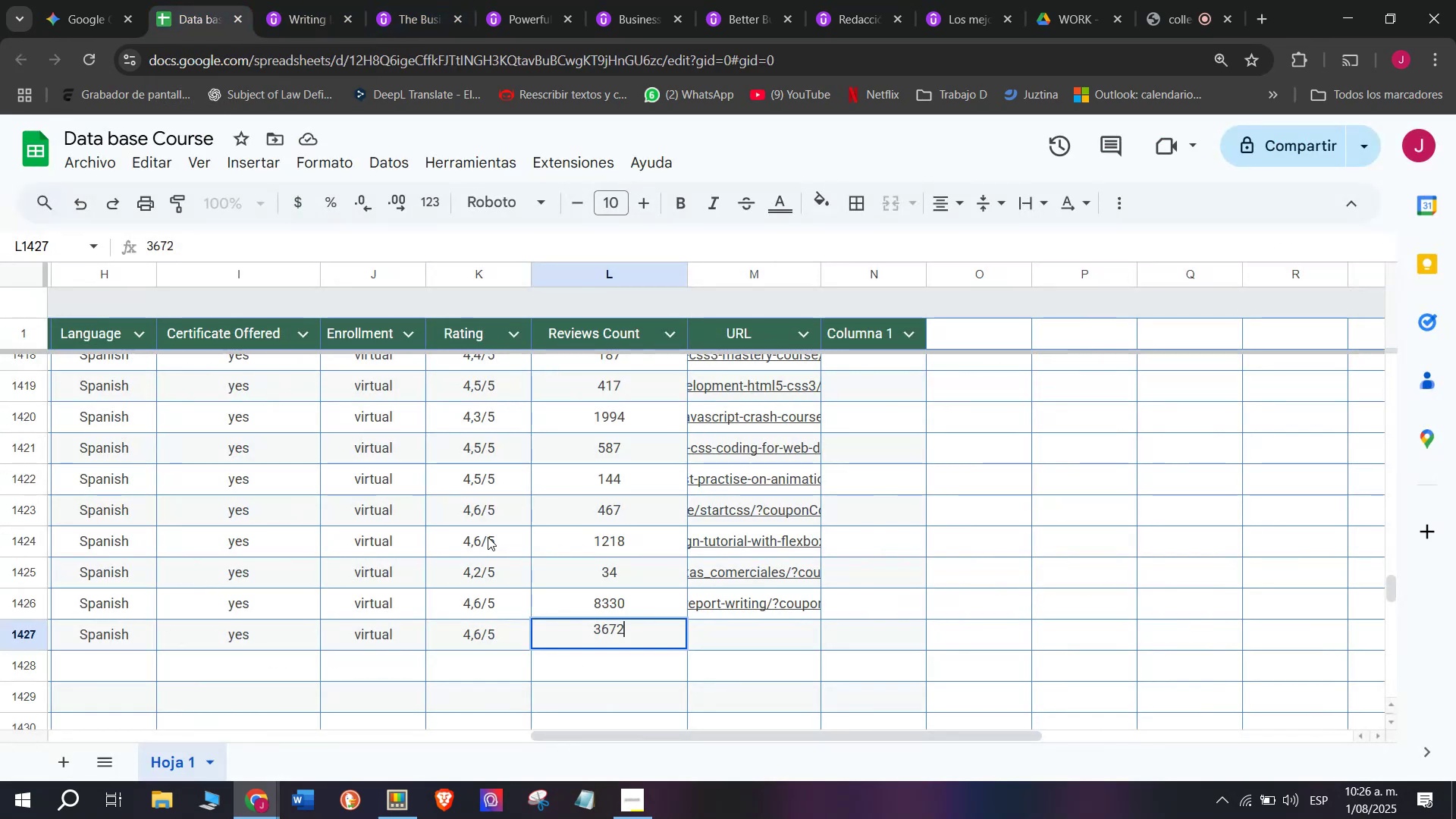 
left_click([483, 481])
 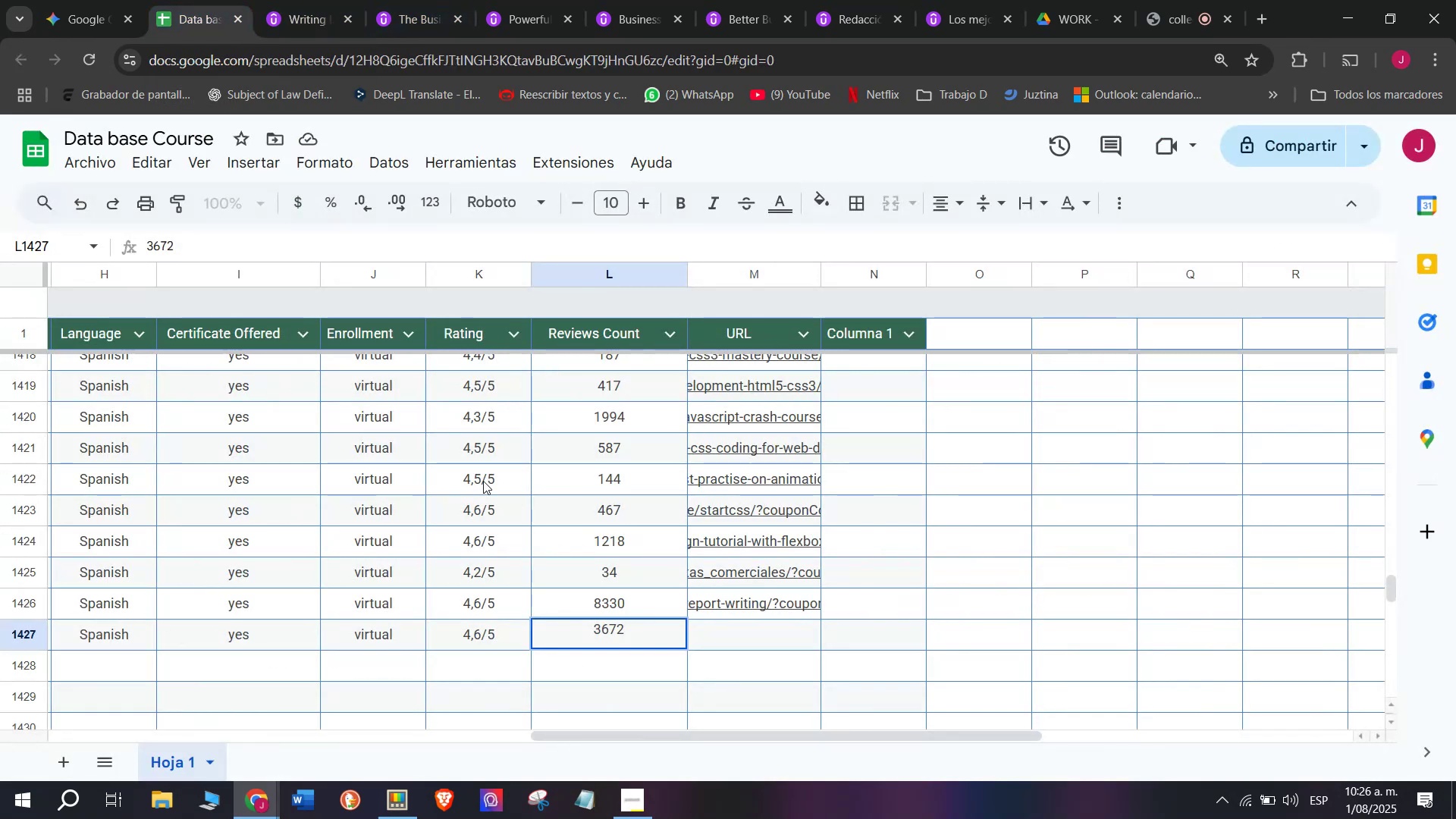 
key(Control+ControlLeft)
 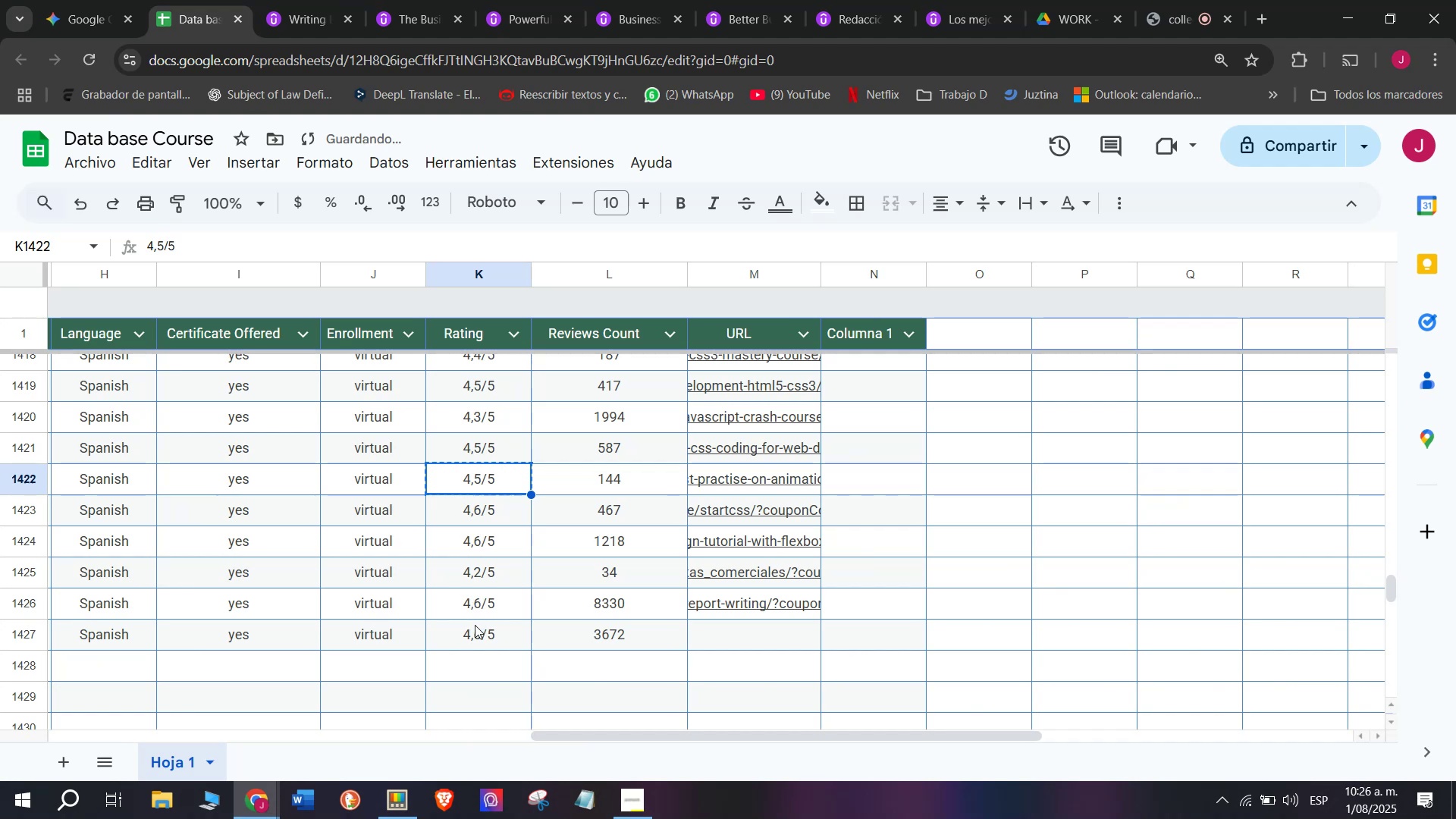 
key(Break)
 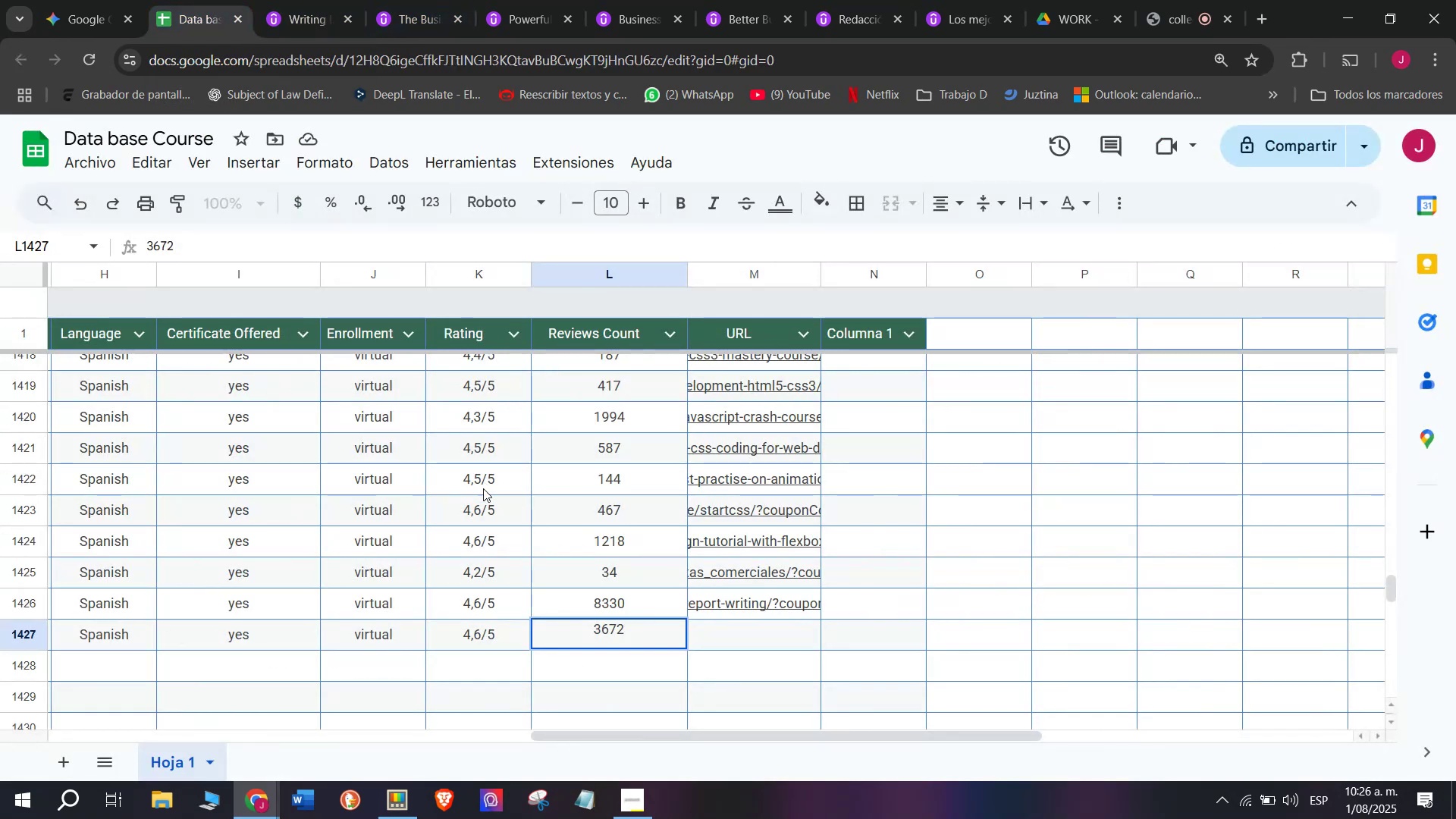 
key(Control+C)
 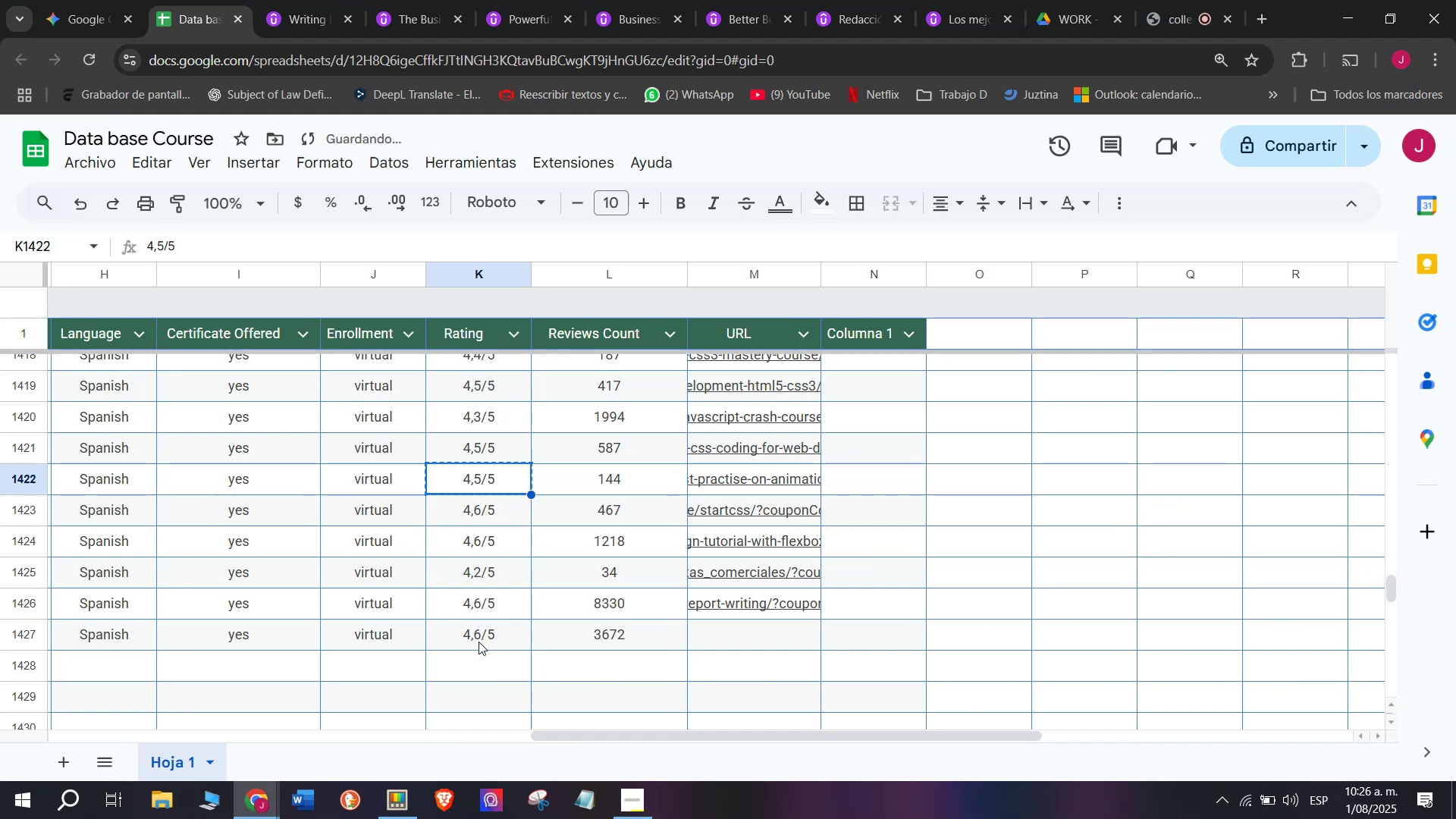 
left_click([480, 644])
 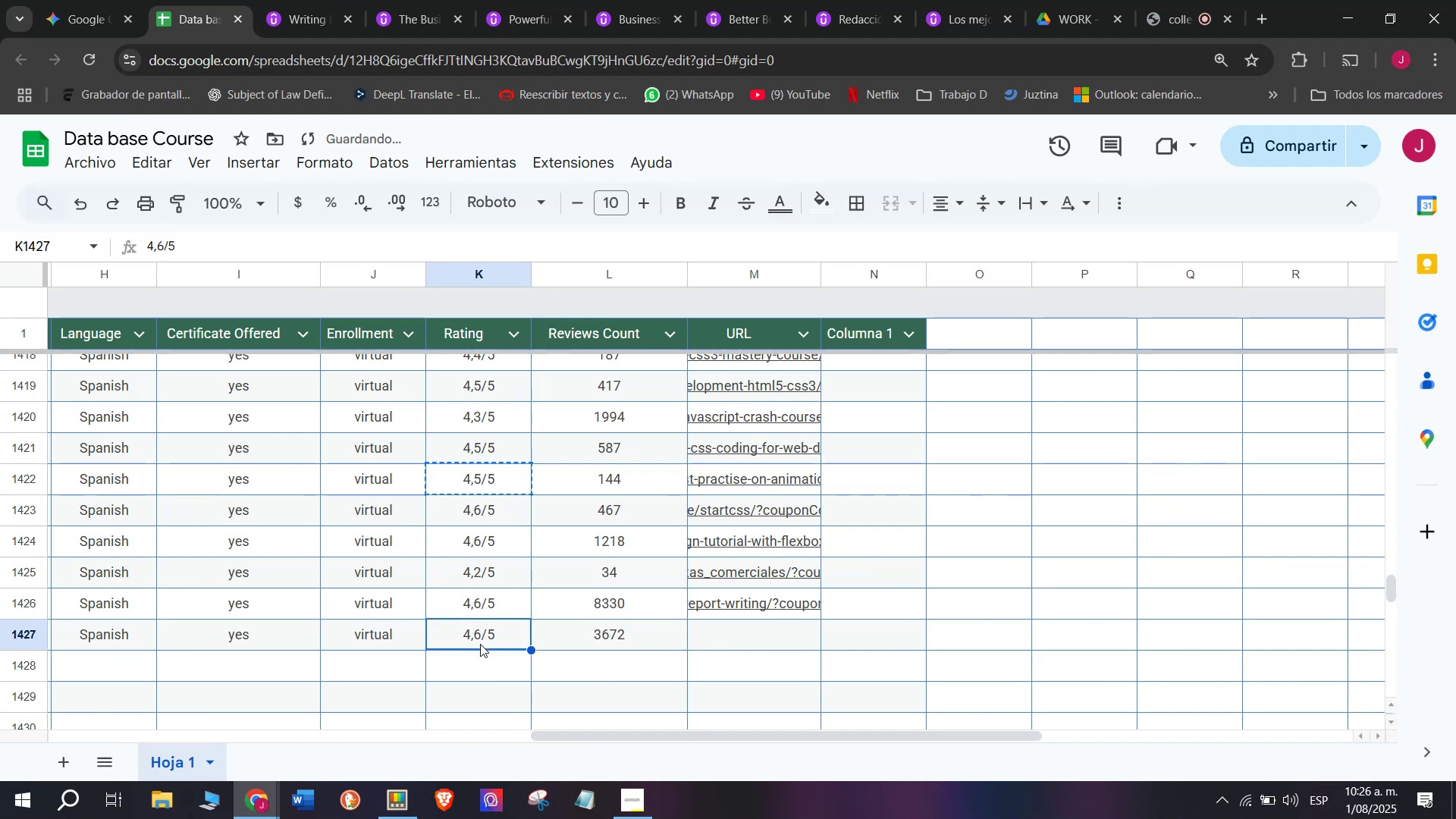 
key(Z)
 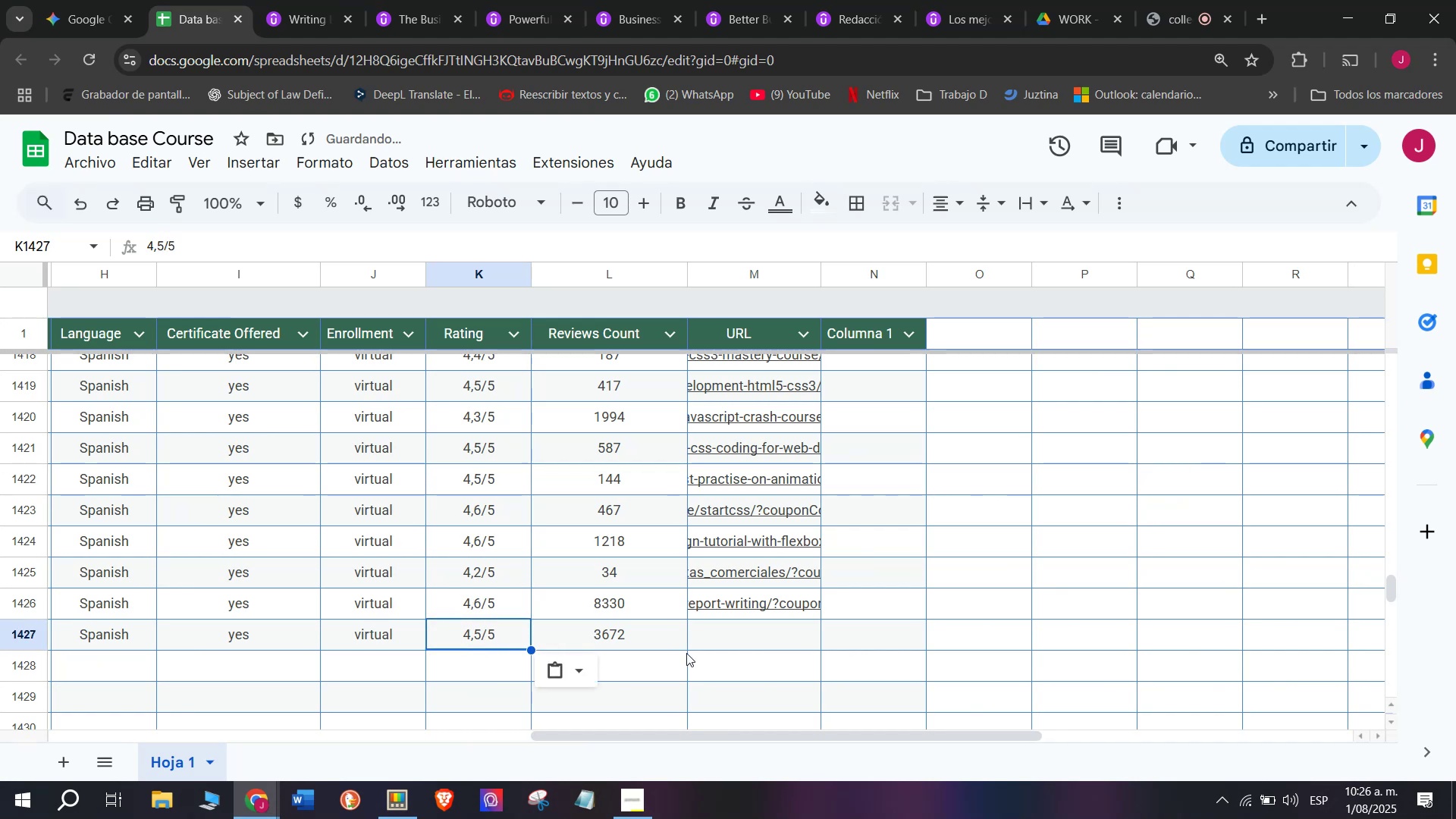 
key(Control+ControlLeft)
 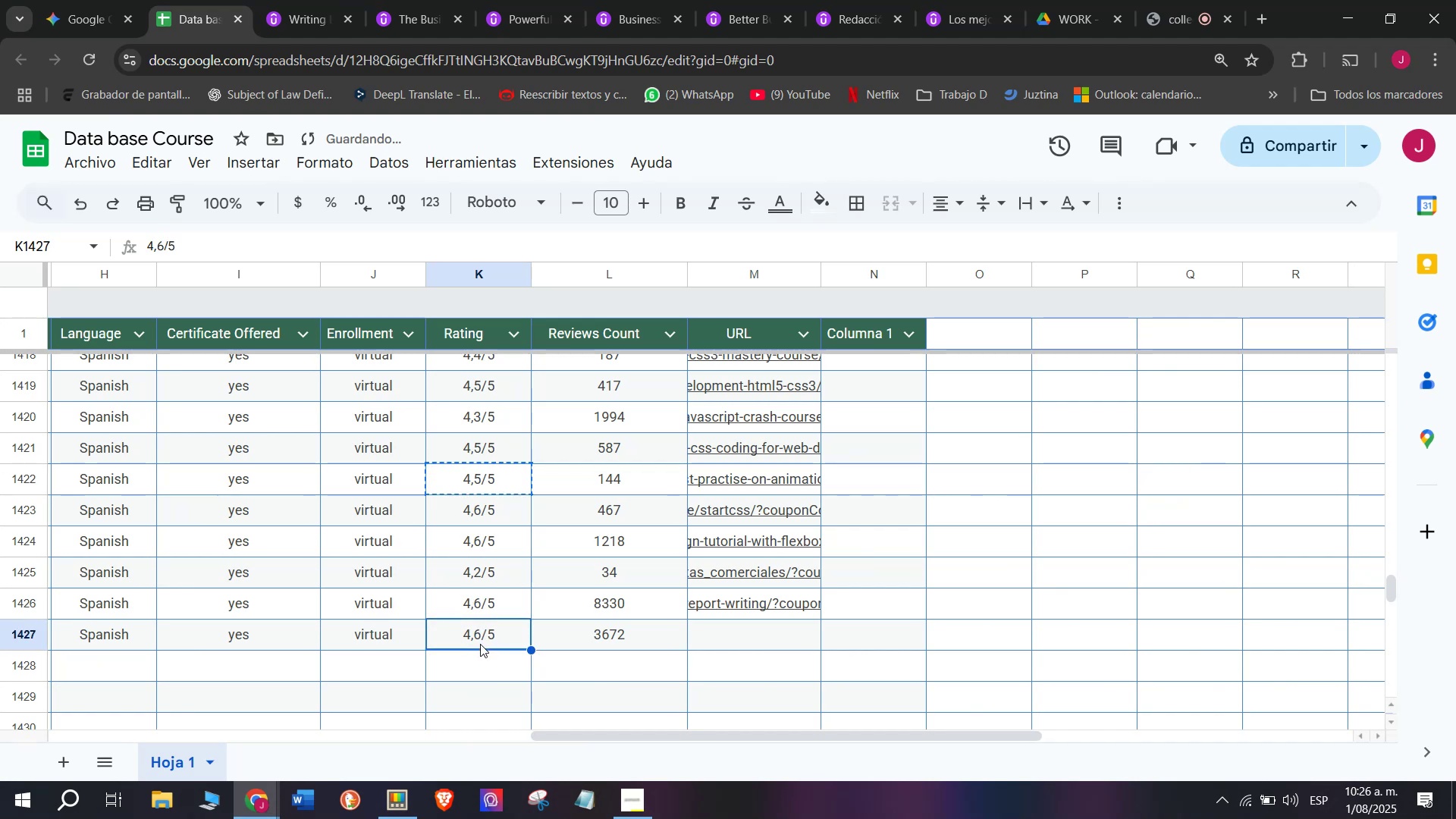 
key(Control+V)
 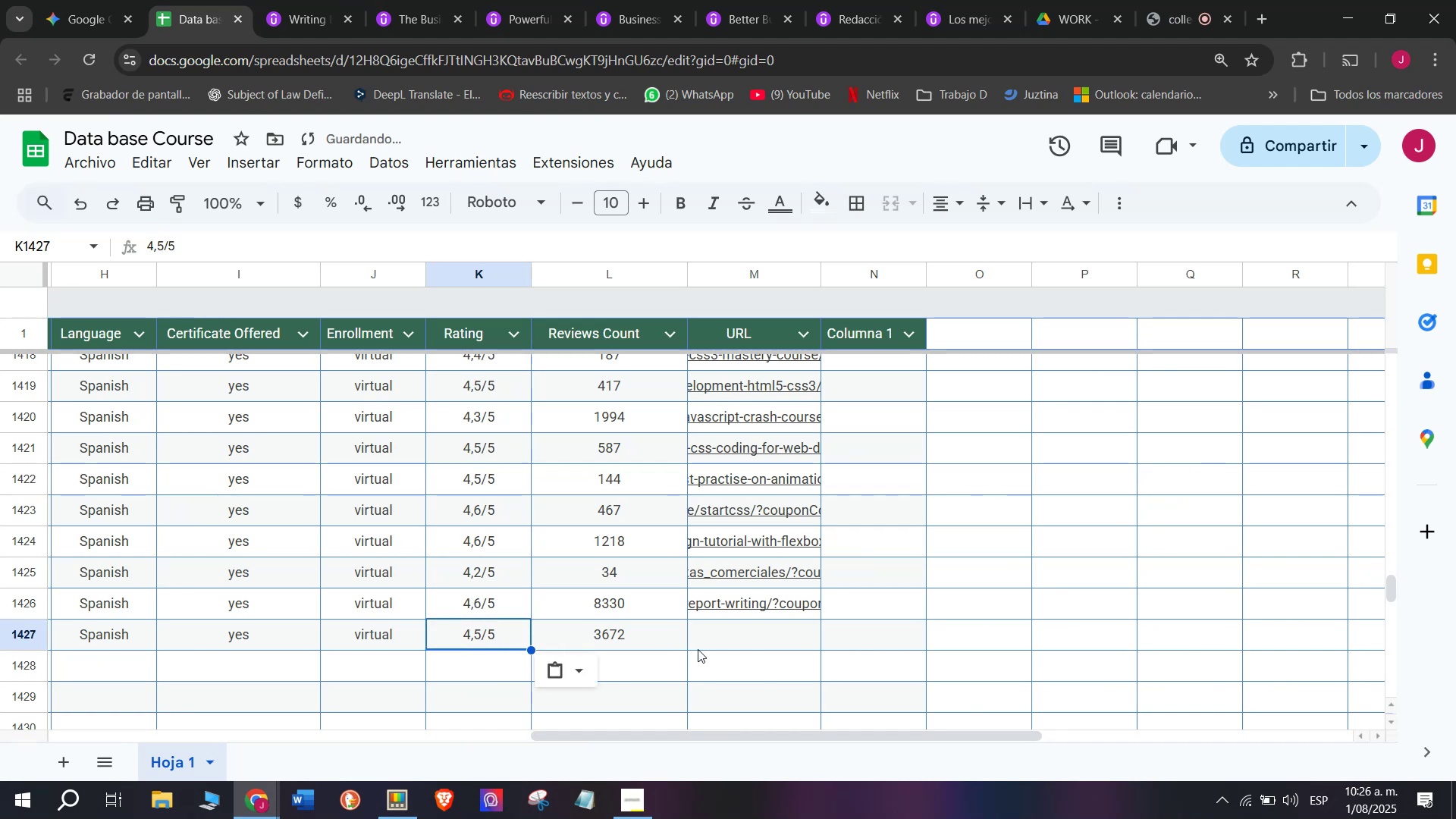 
left_click([699, 649])
 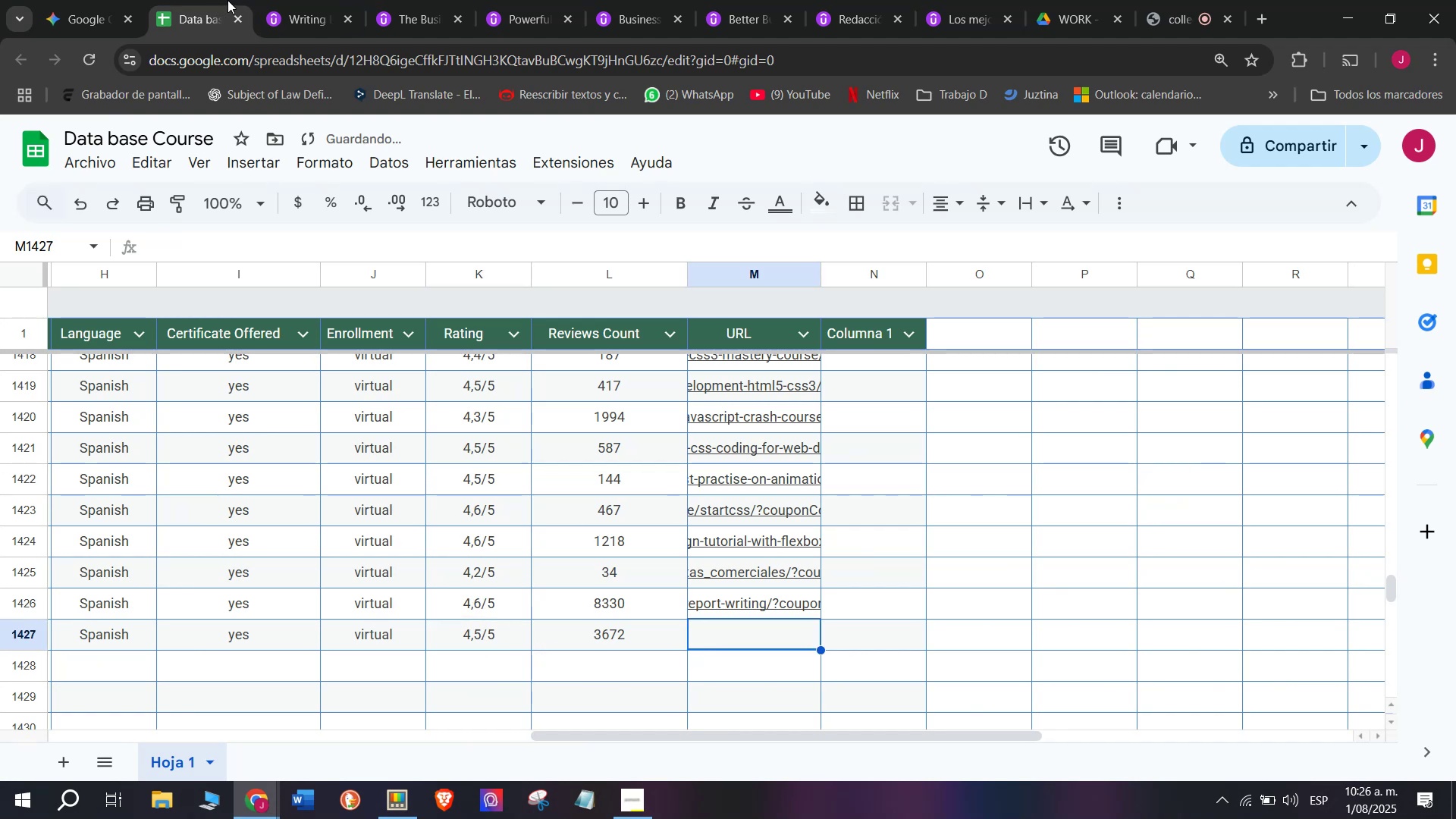 
left_click([264, 0])
 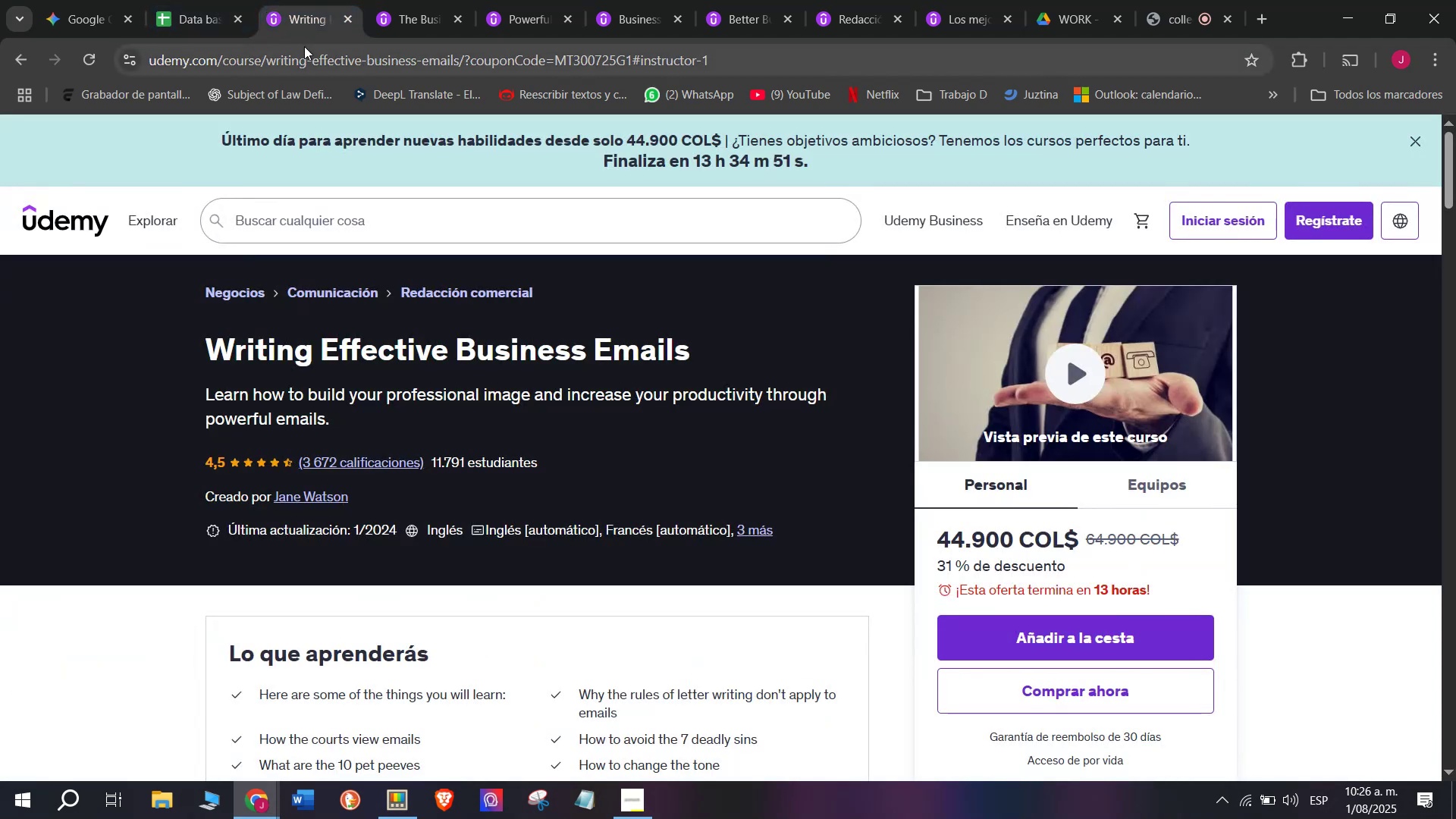 
double_click([304, 46])
 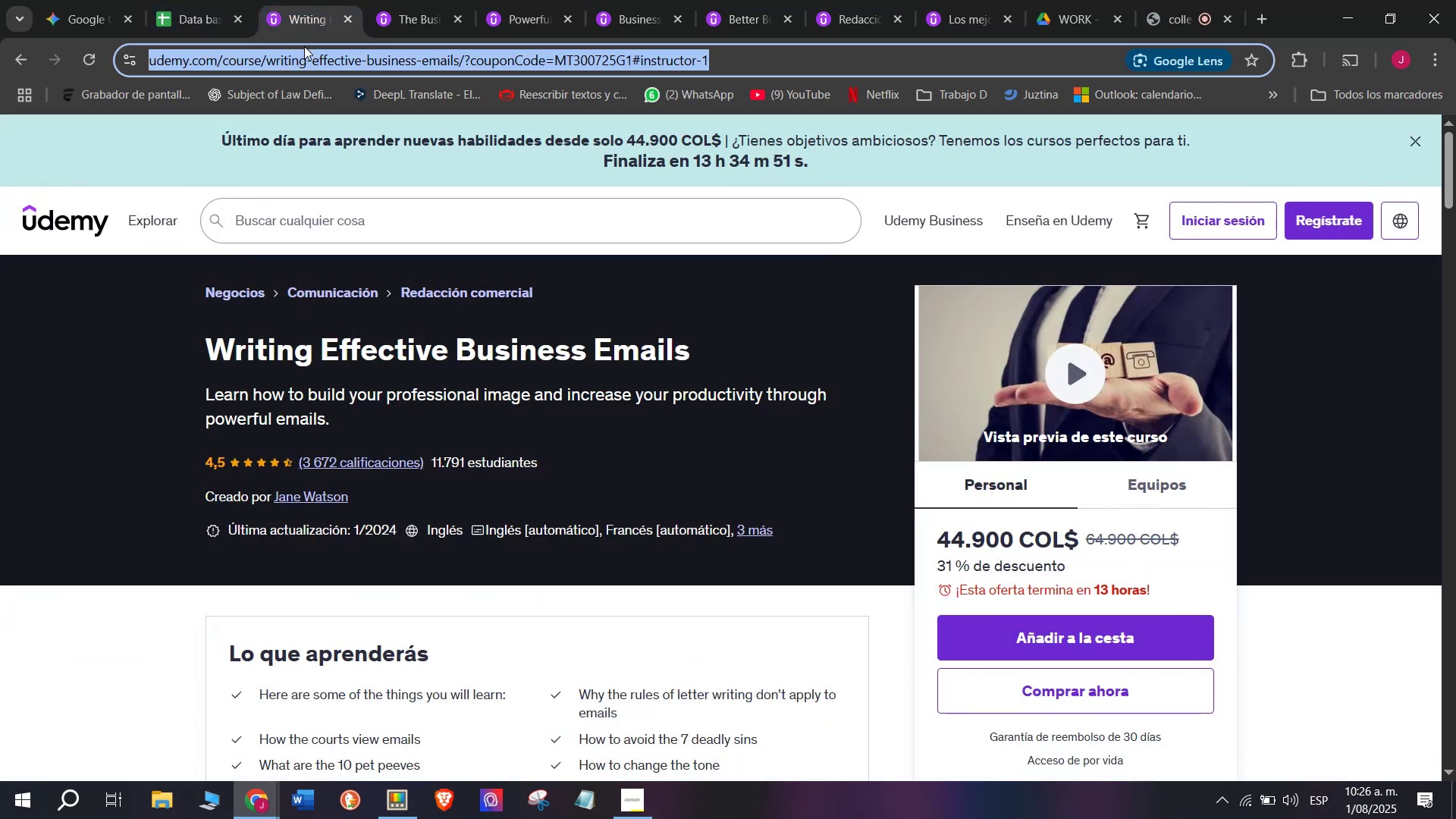 
triple_click([304, 46])
 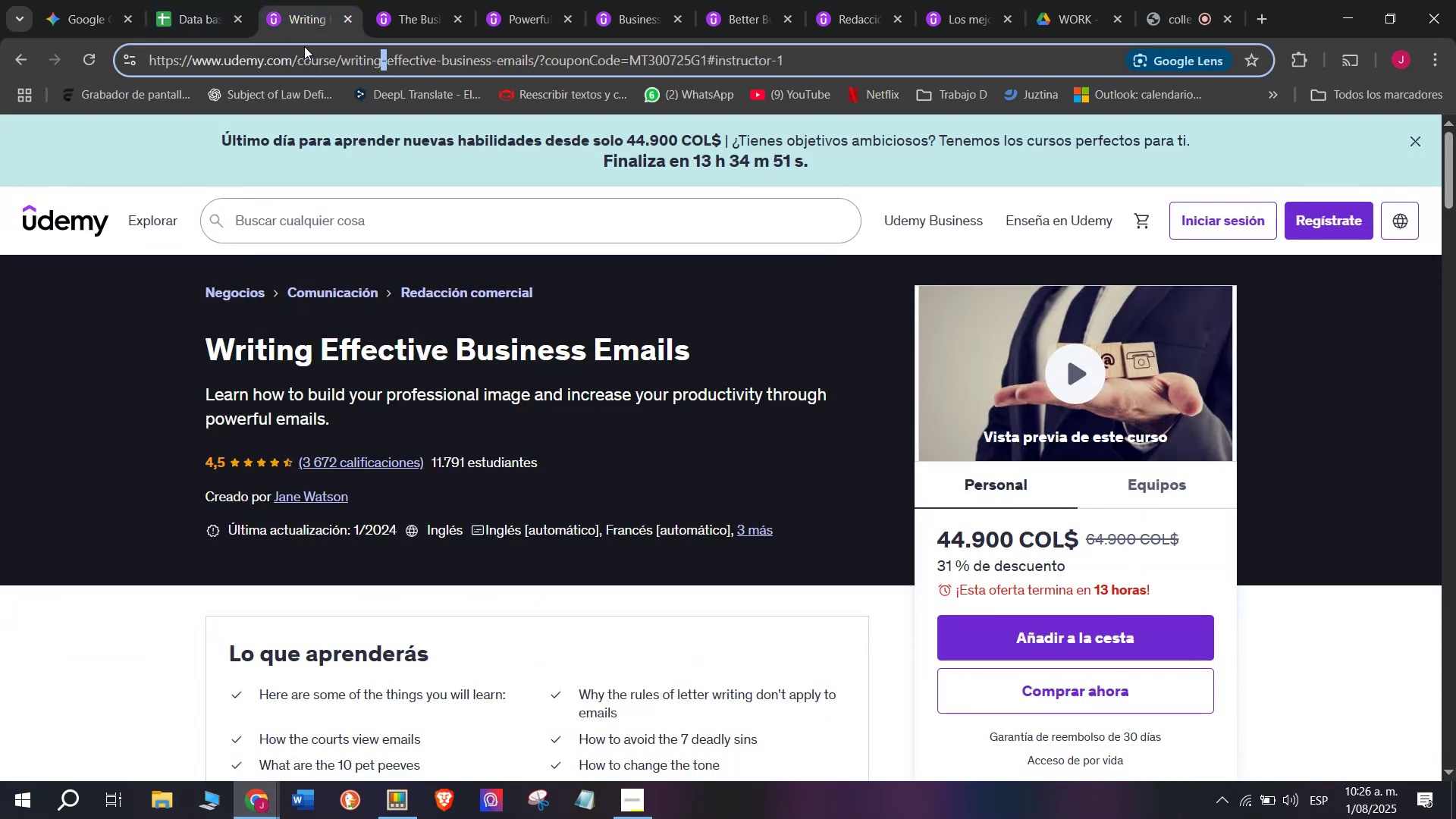 
triple_click([304, 46])
 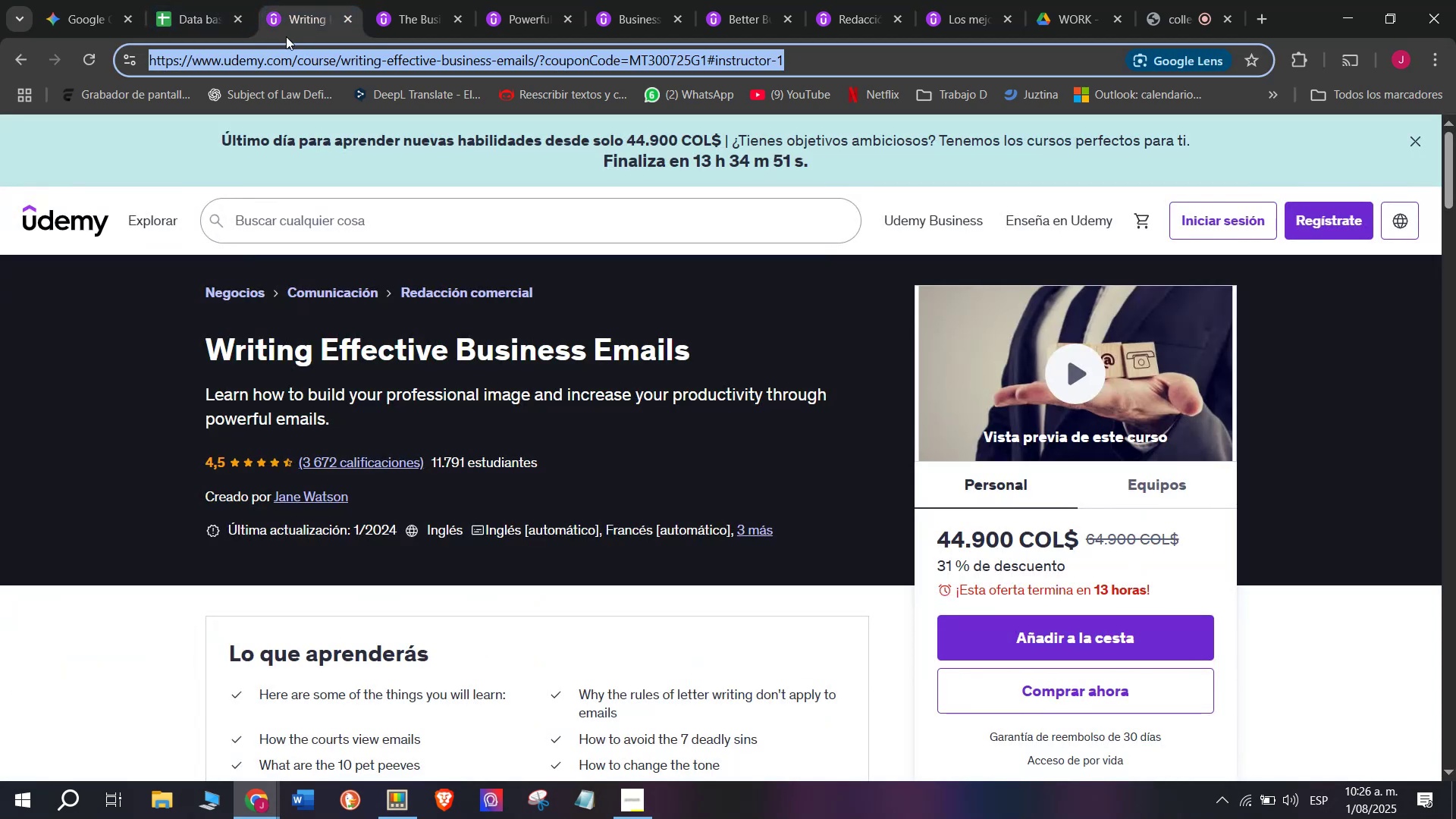 
key(Control+ControlLeft)
 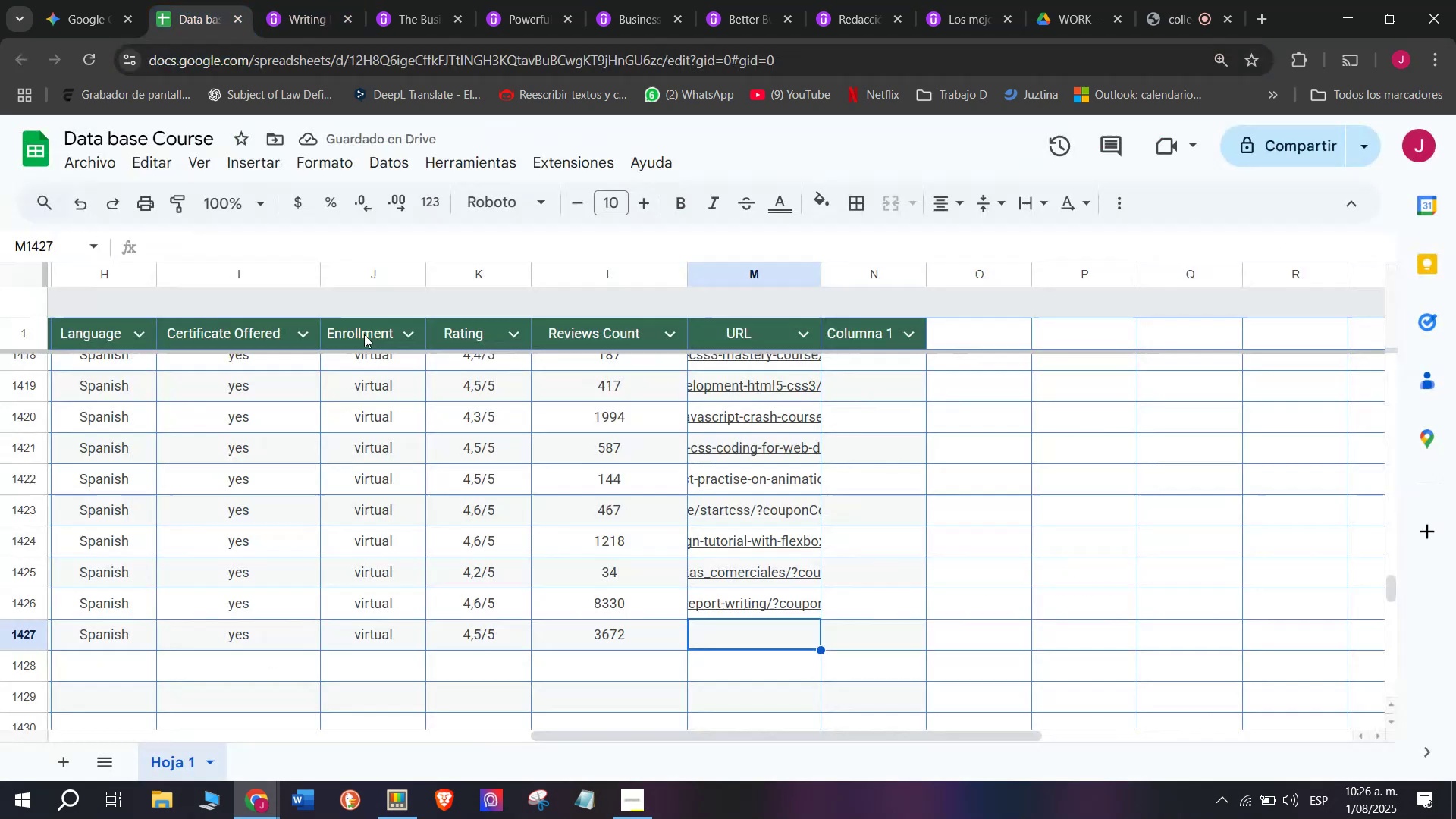 
key(Break)
 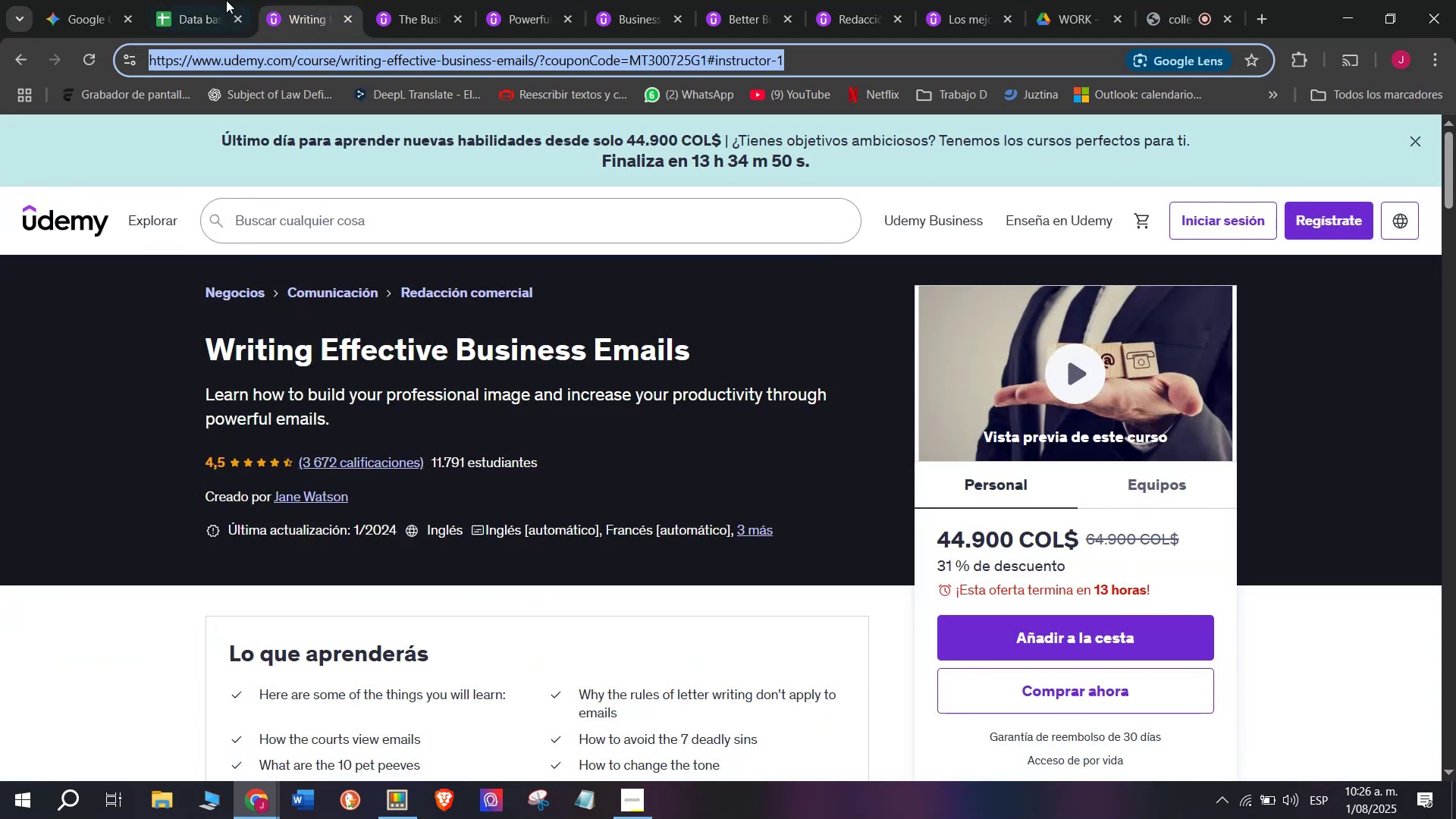 
key(Control+C)
 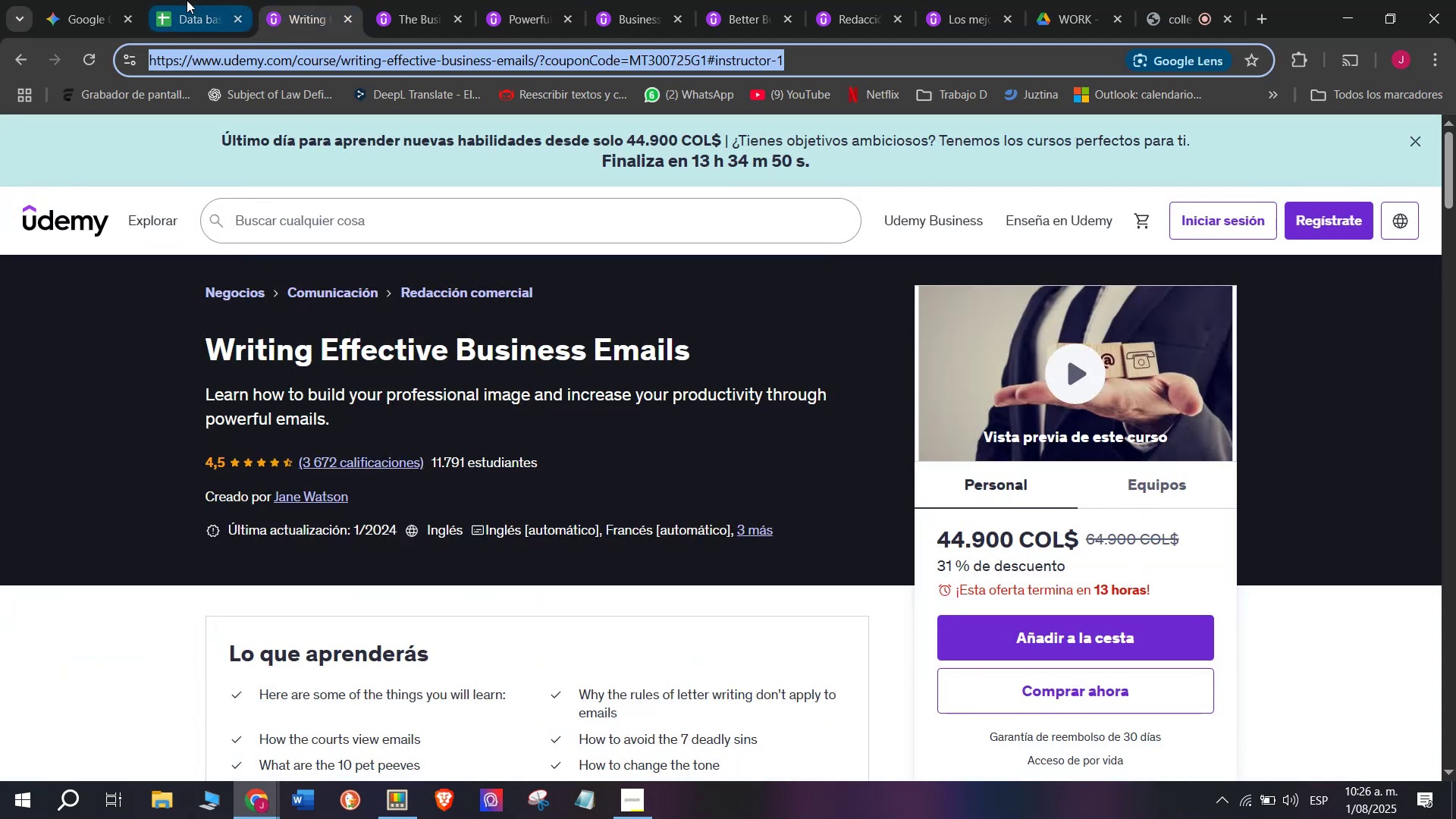 
triple_click([187, 0])
 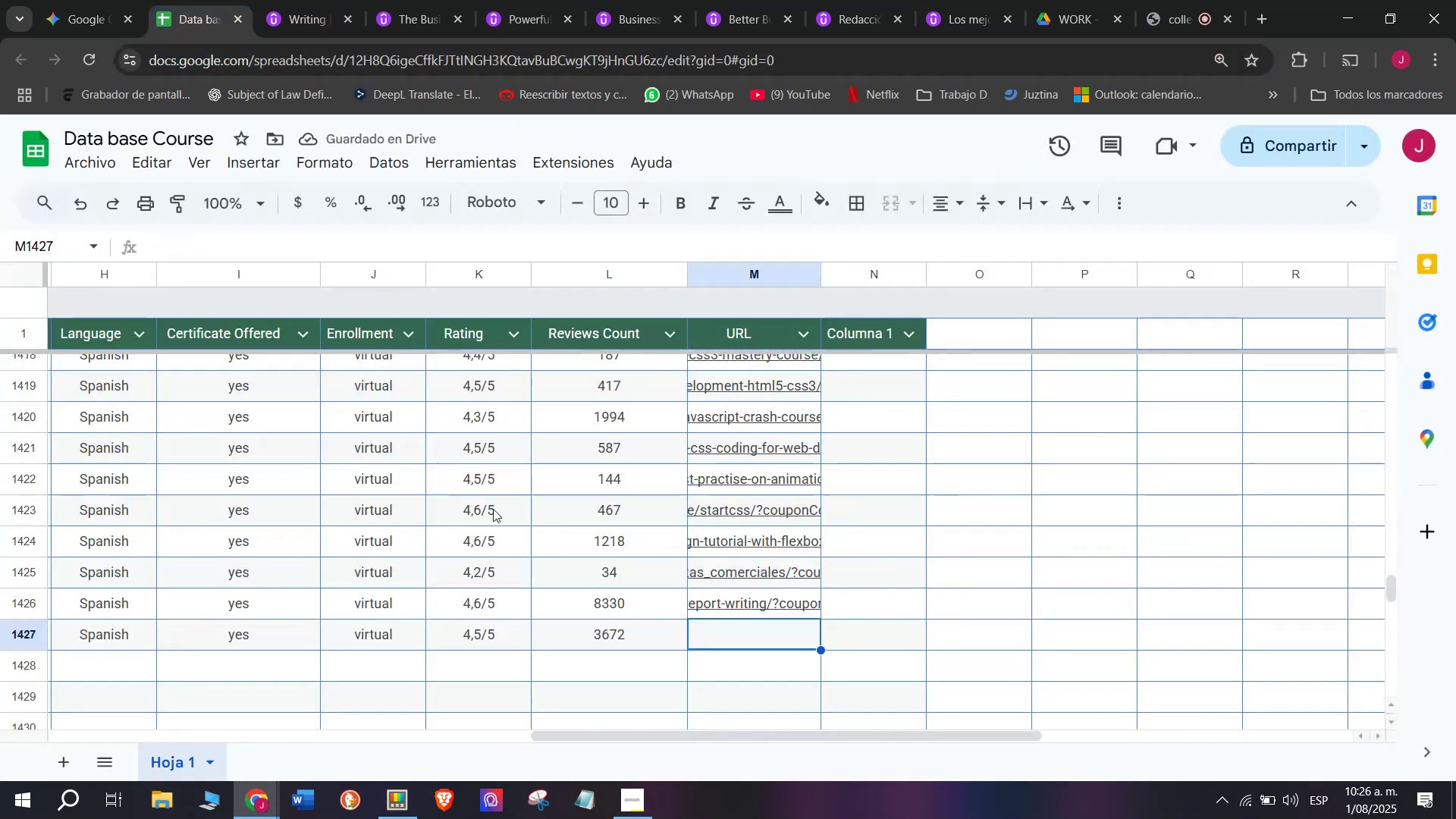 
key(Z)
 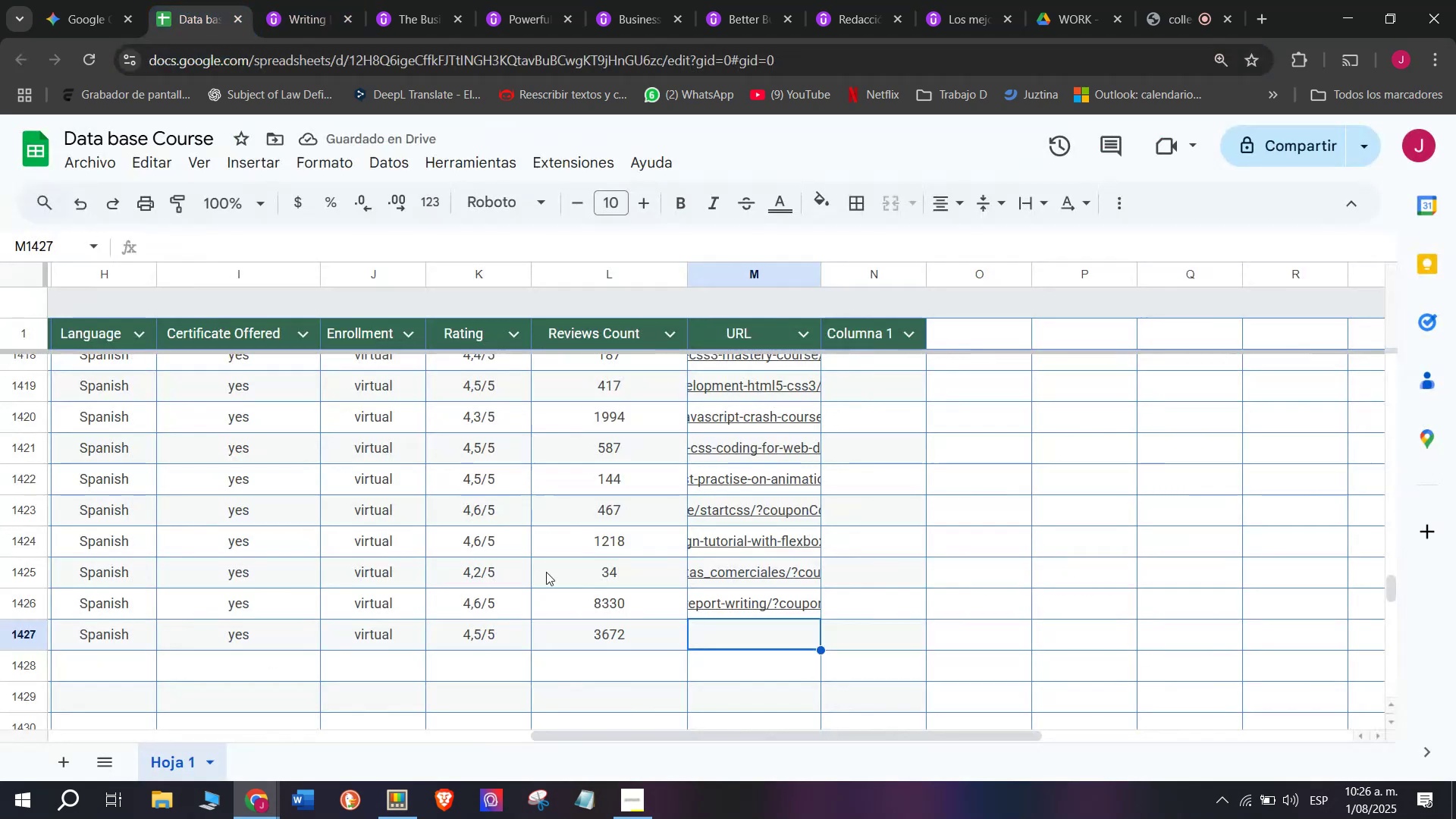 
key(Control+ControlLeft)
 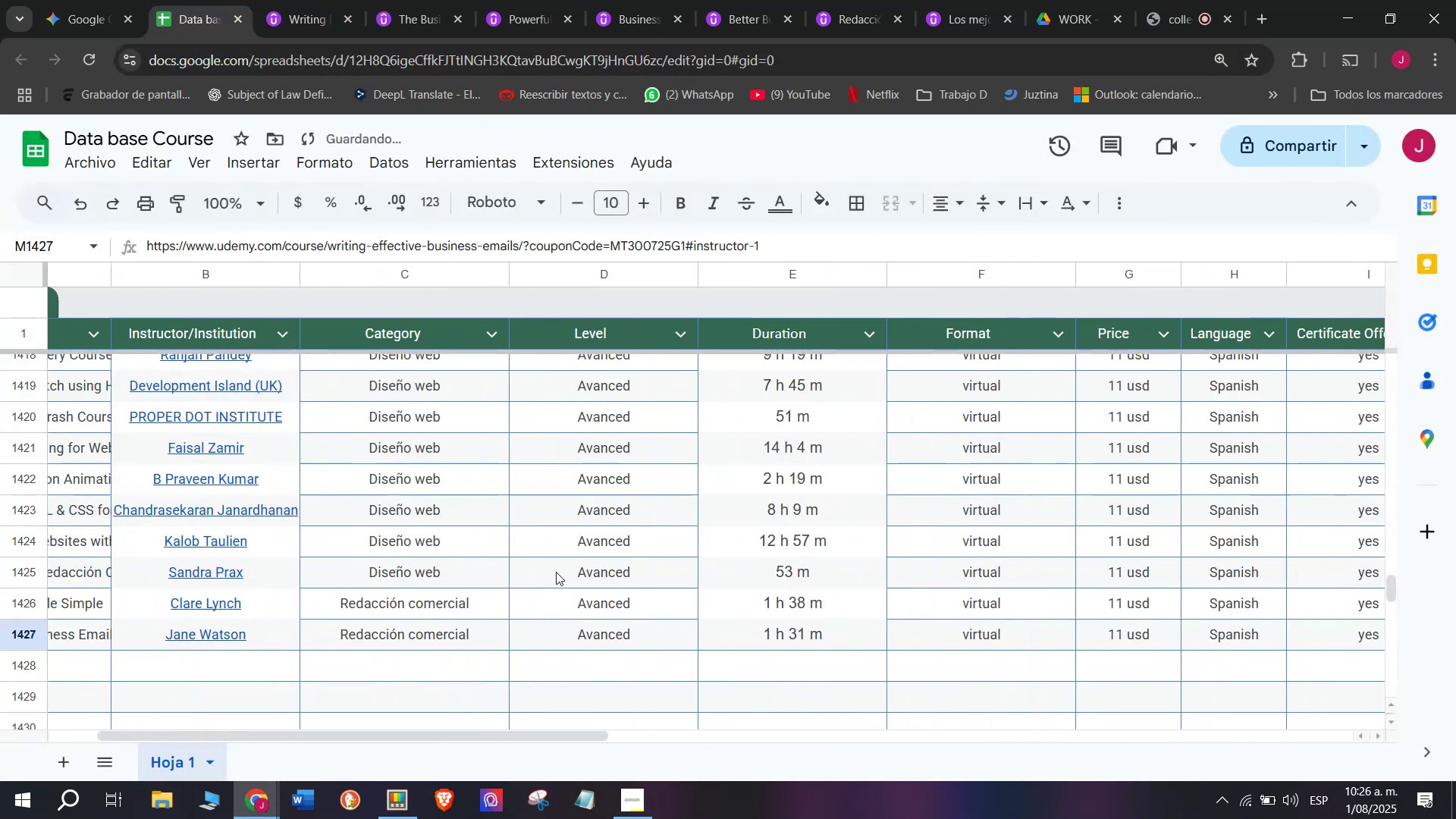 
key(Control+V)
 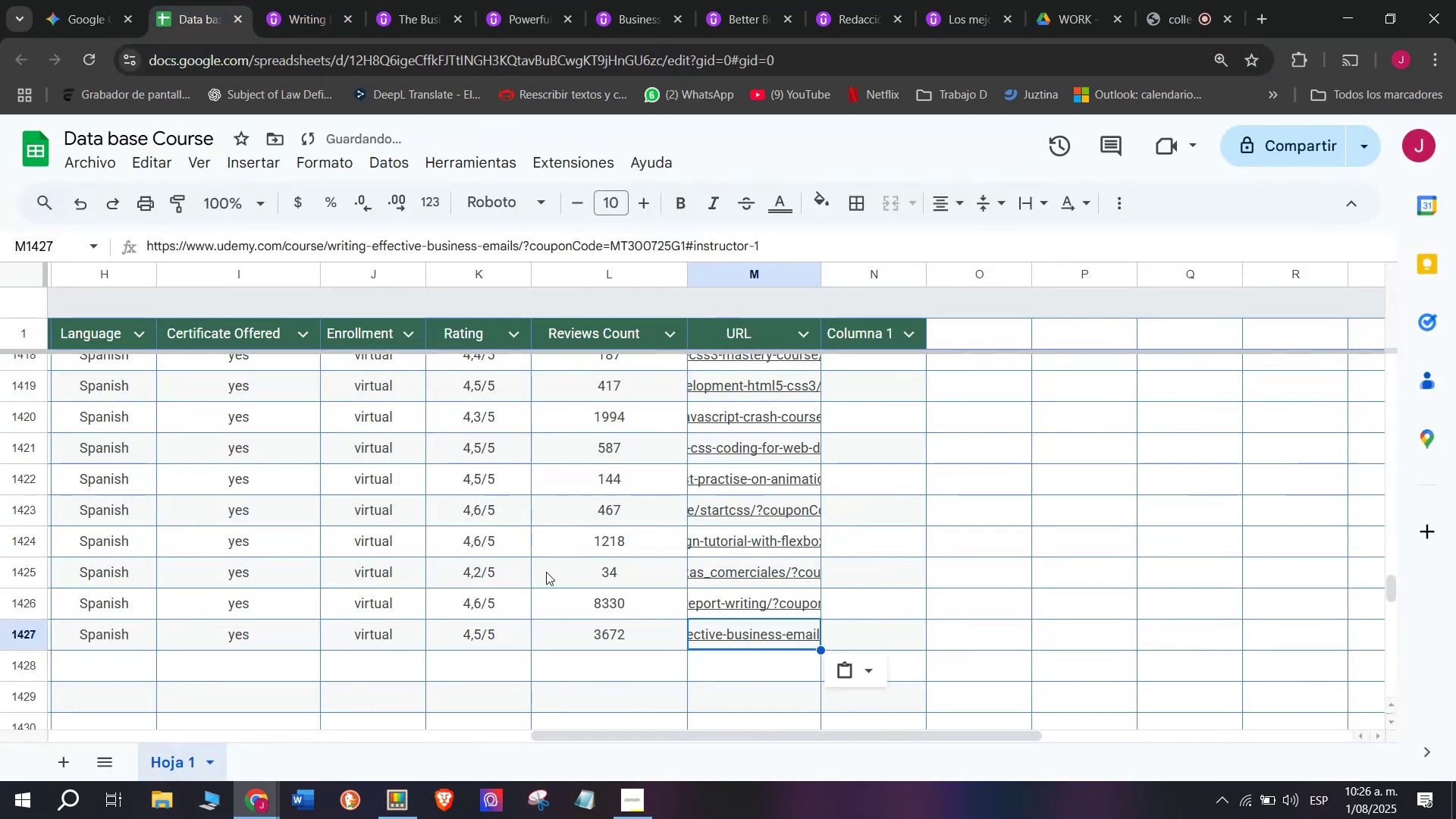 
scroll: coordinate [99, 667], scroll_direction: up, amount: 7.0
 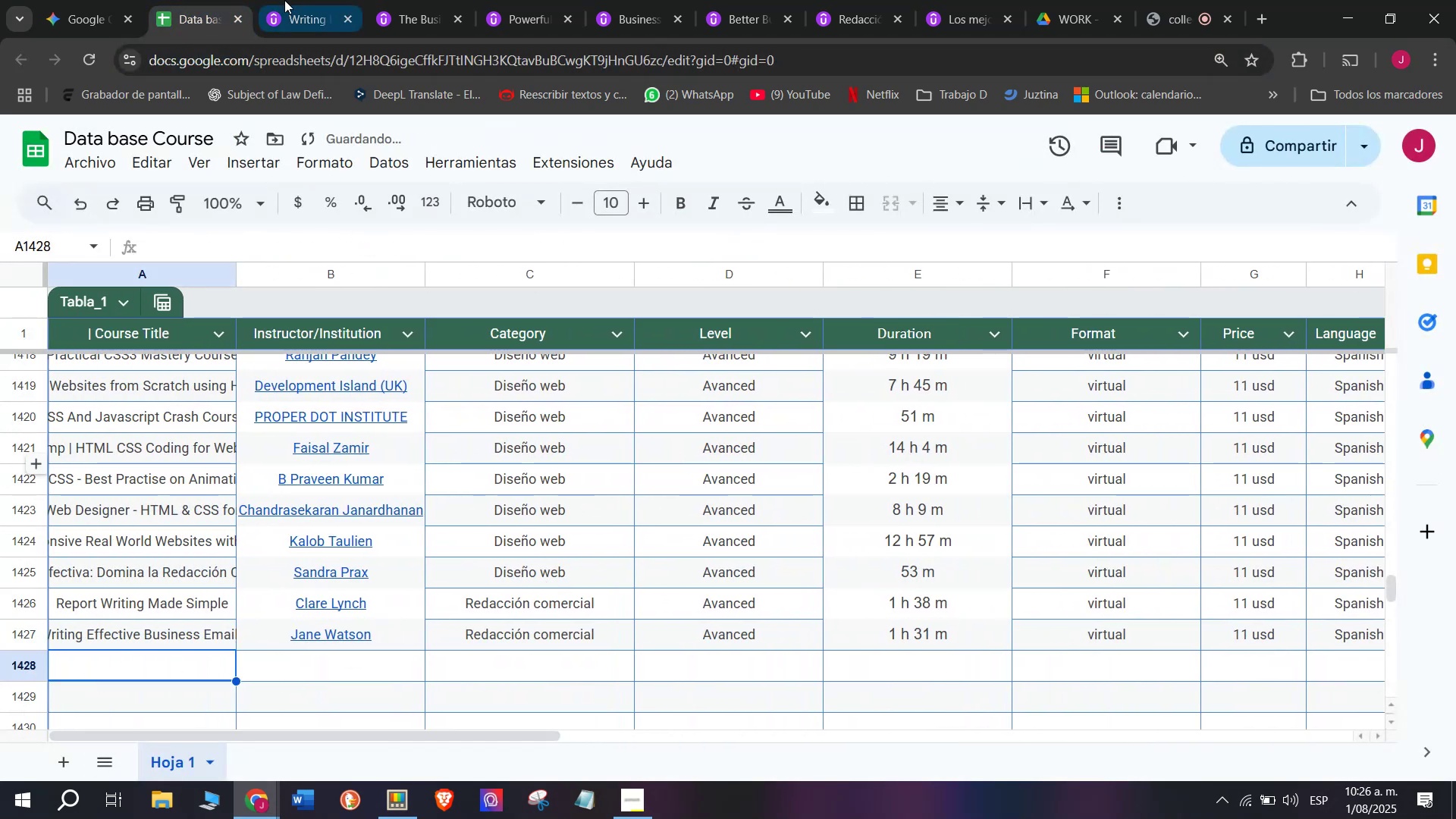 
left_click([285, 0])
 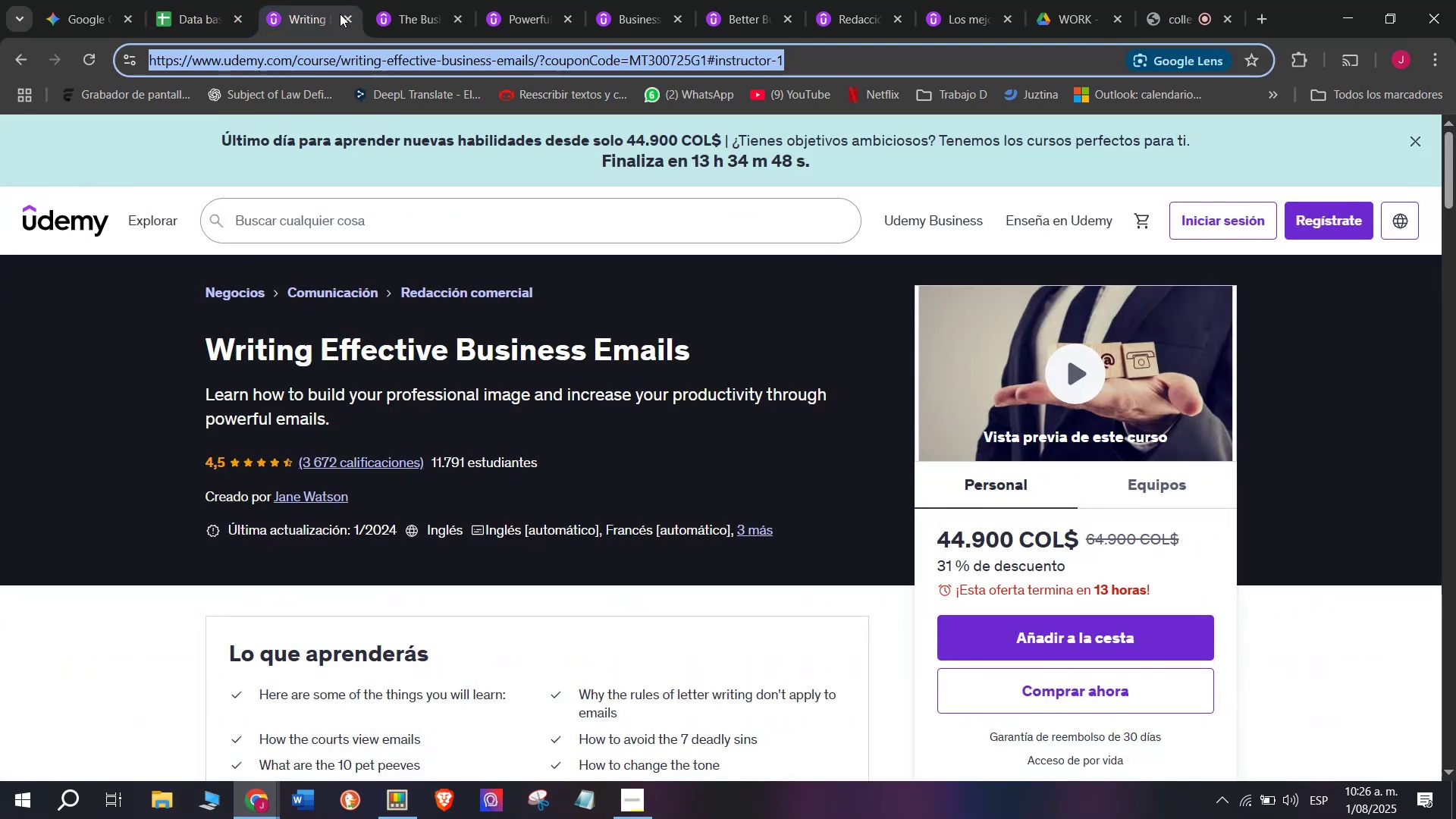 
left_click([347, 14])
 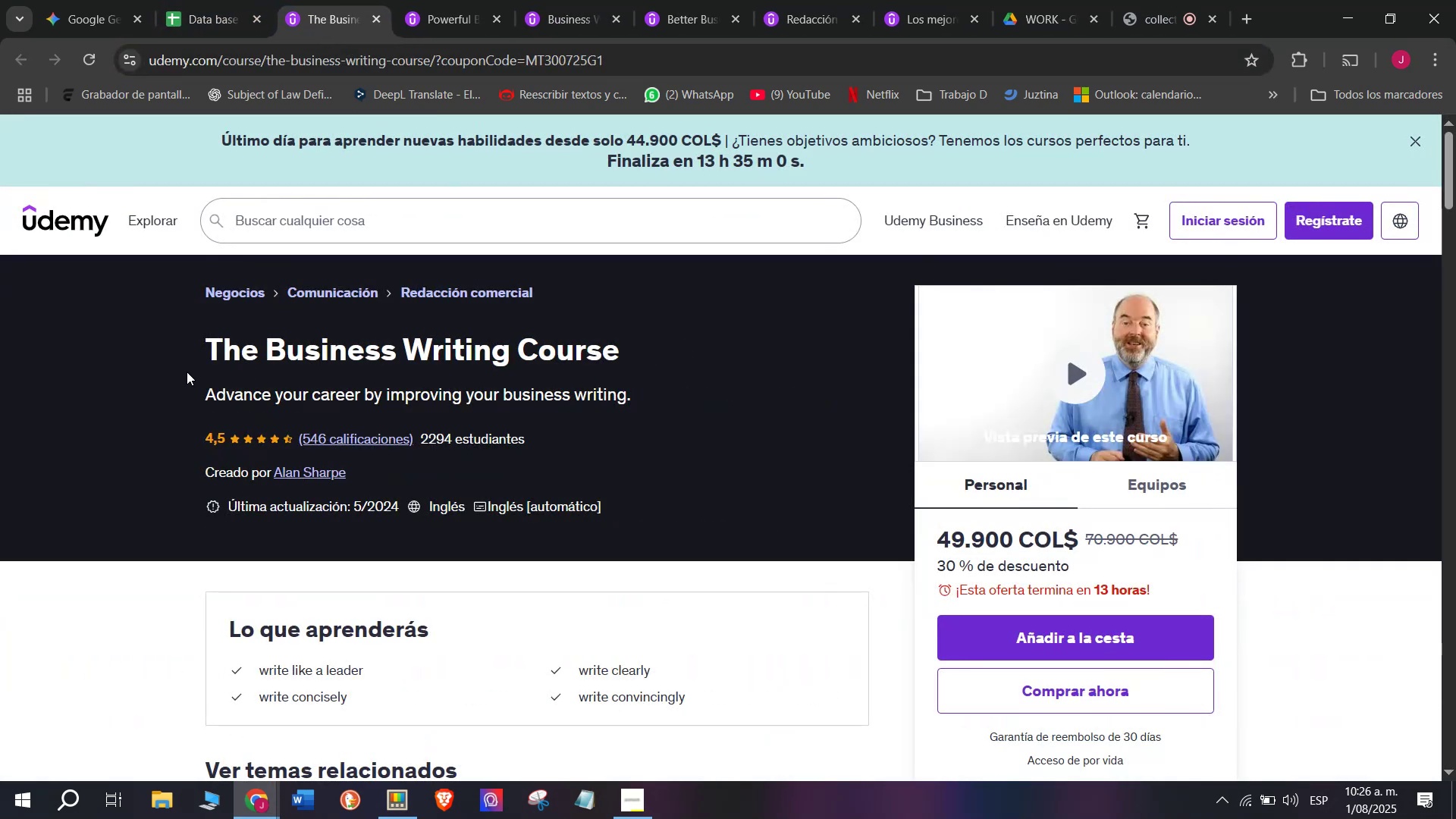 
left_click_drag(start_coordinate=[193, 347], to_coordinate=[664, 332])
 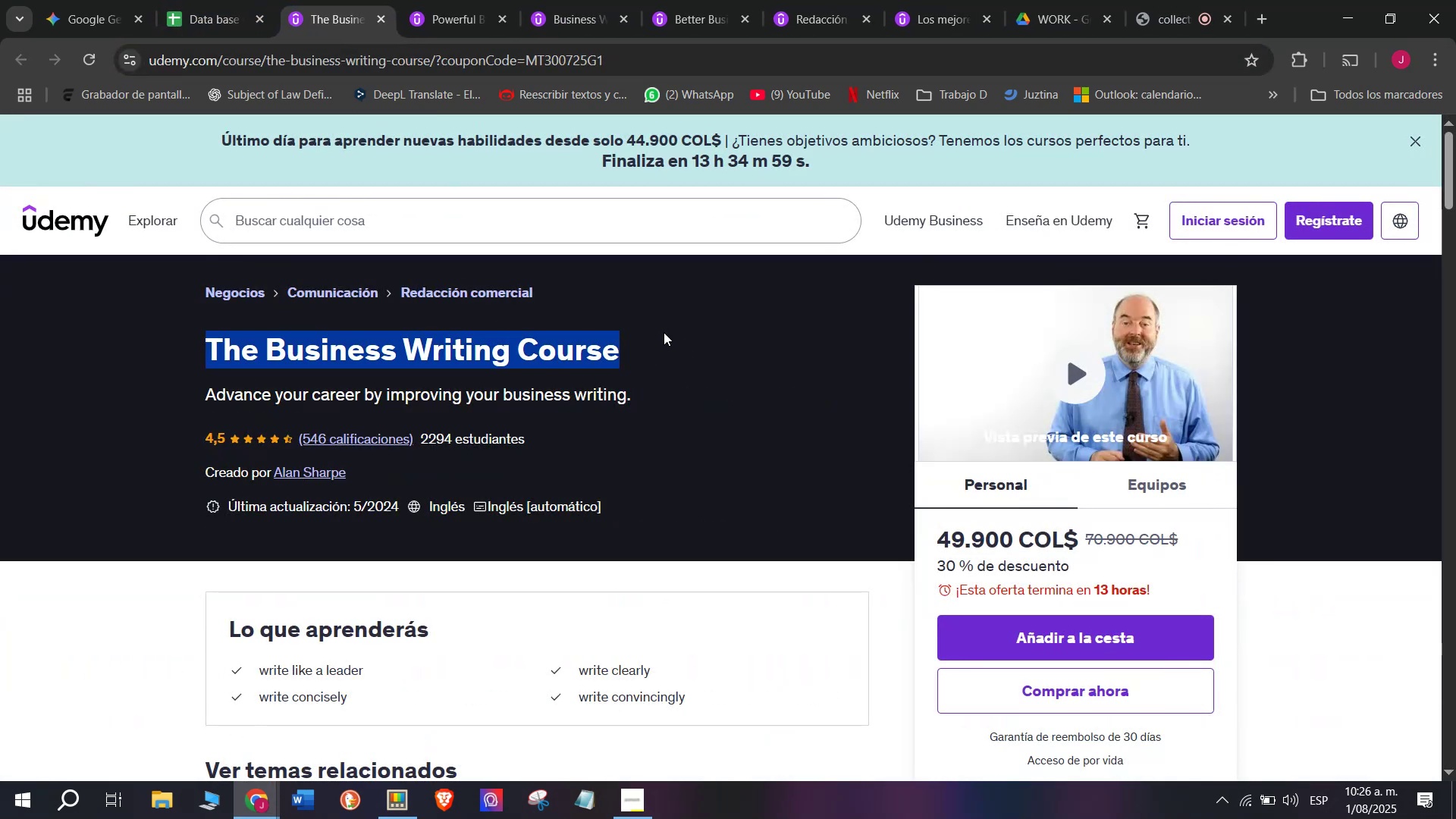 
key(Control+ControlLeft)
 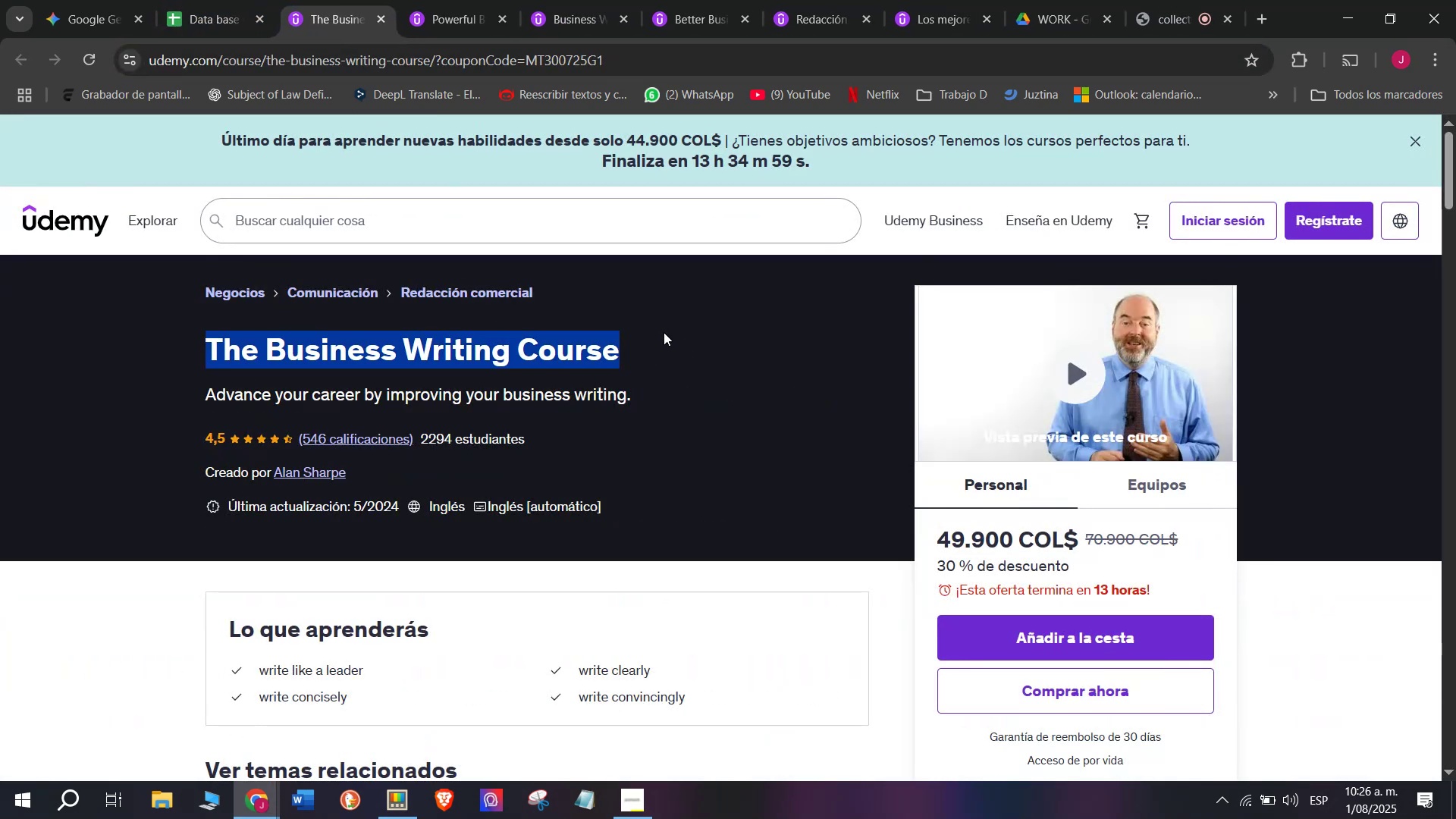 
key(Break)
 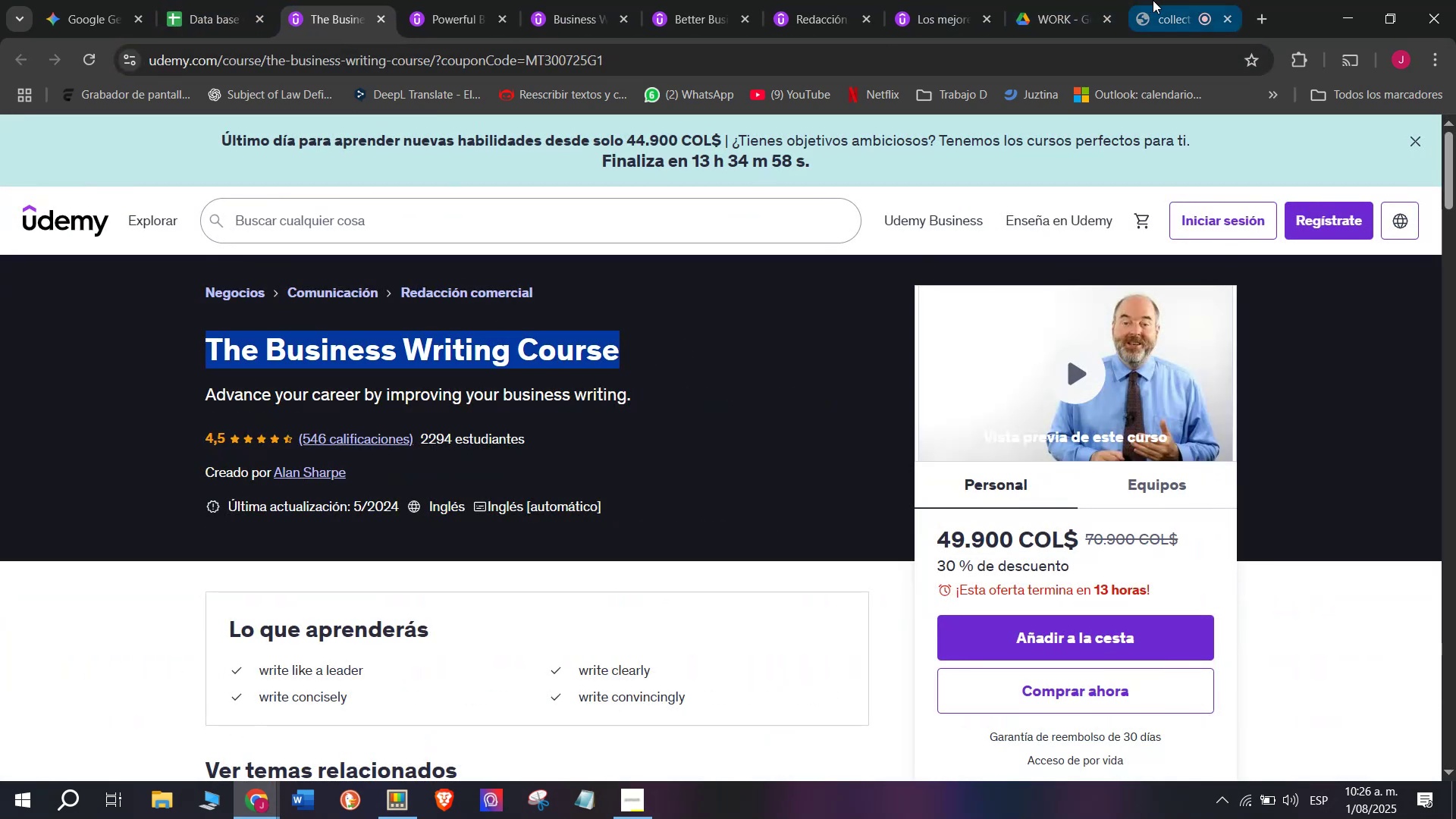 
key(Control+C)
 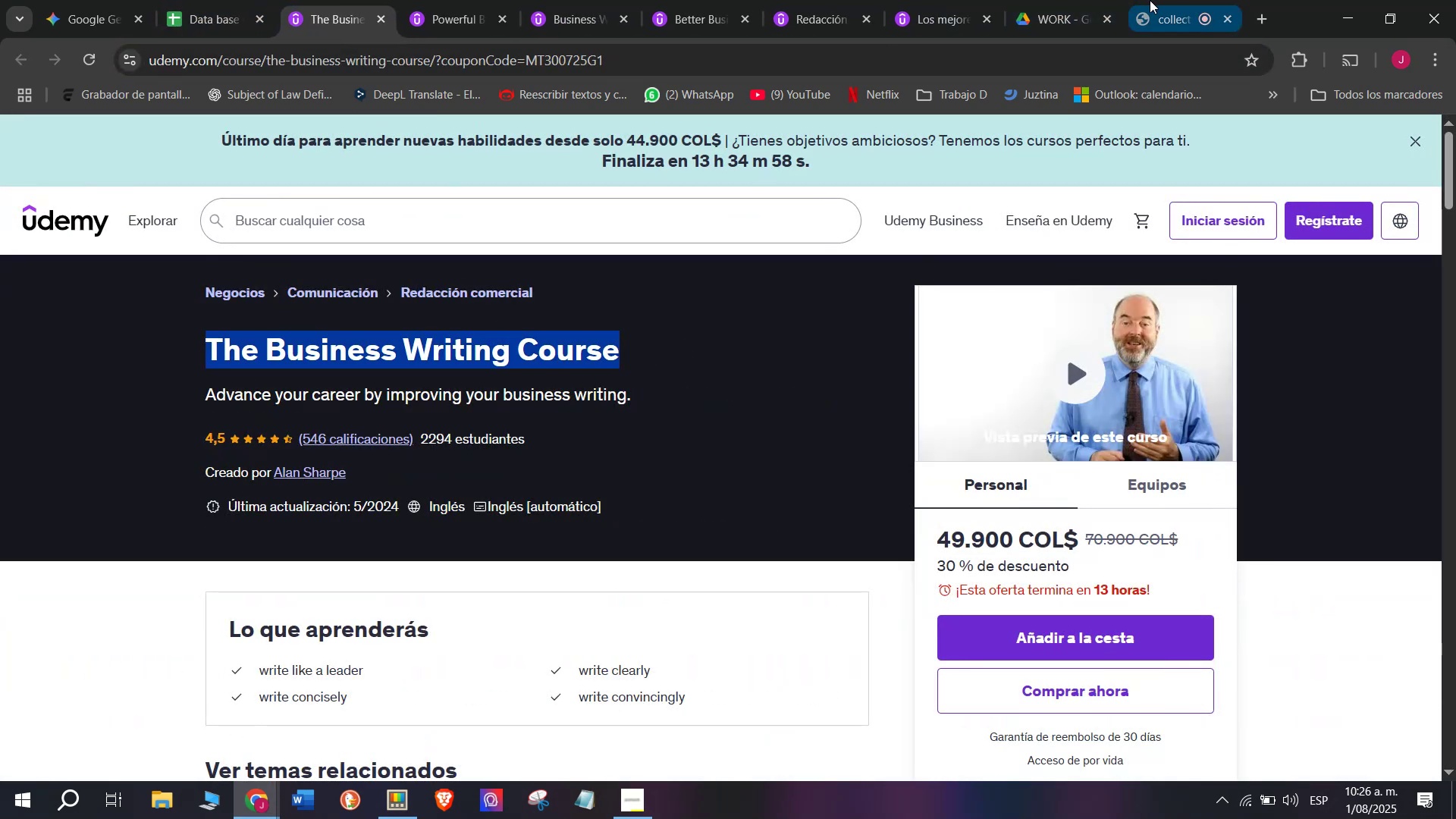 
left_click([1154, 0])
 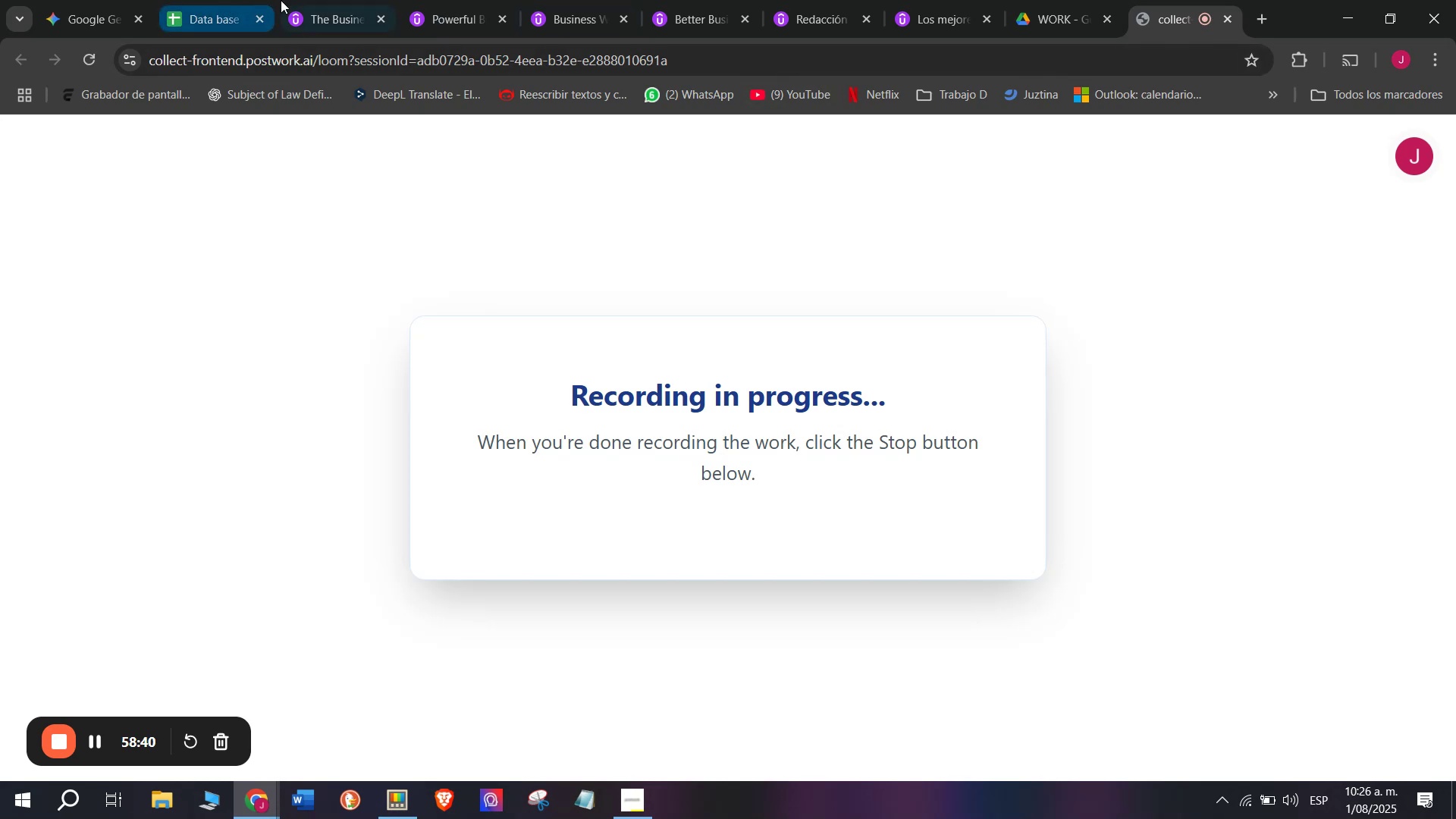 
left_click([220, 0])
 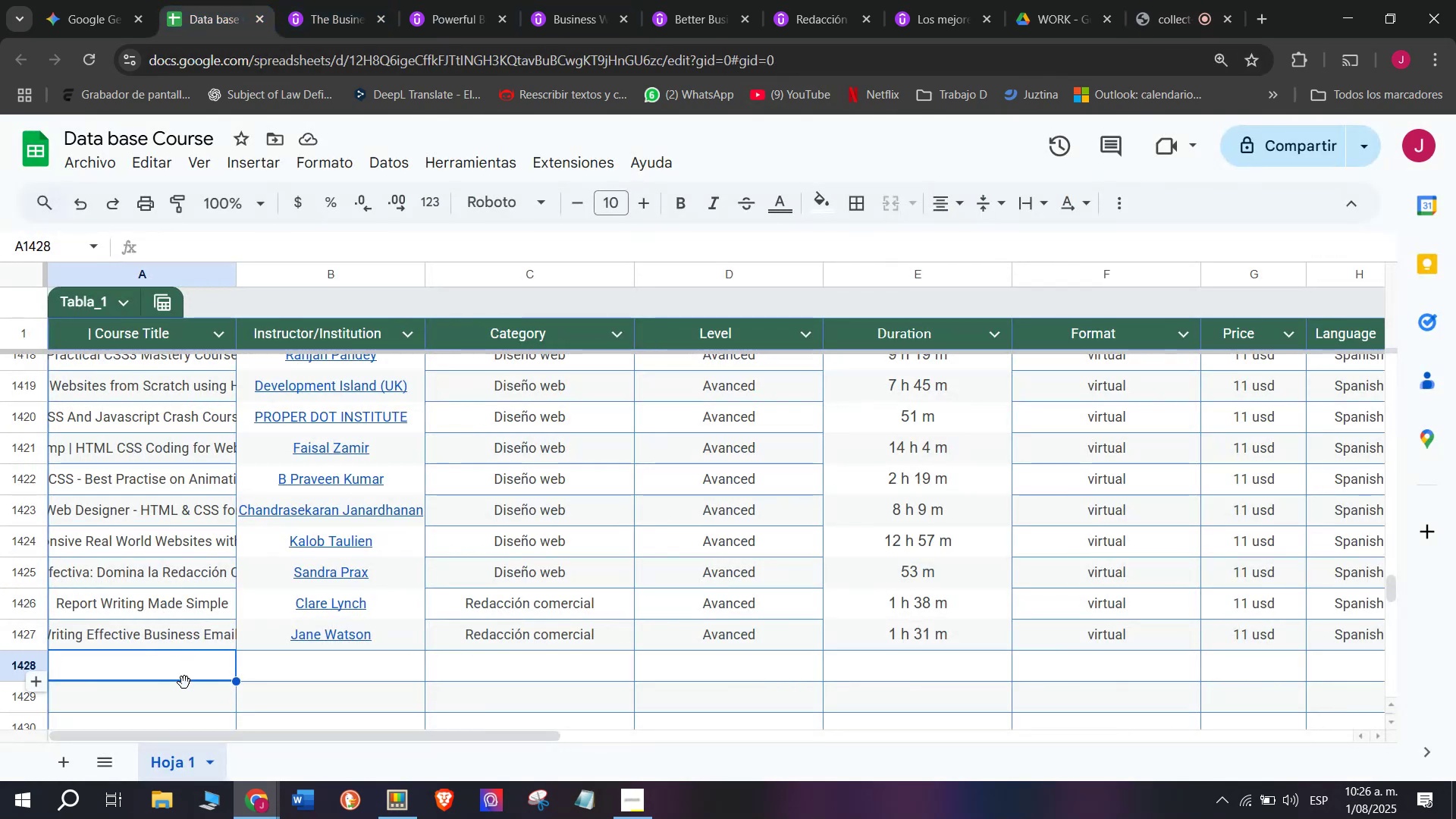 
left_click([185, 669])
 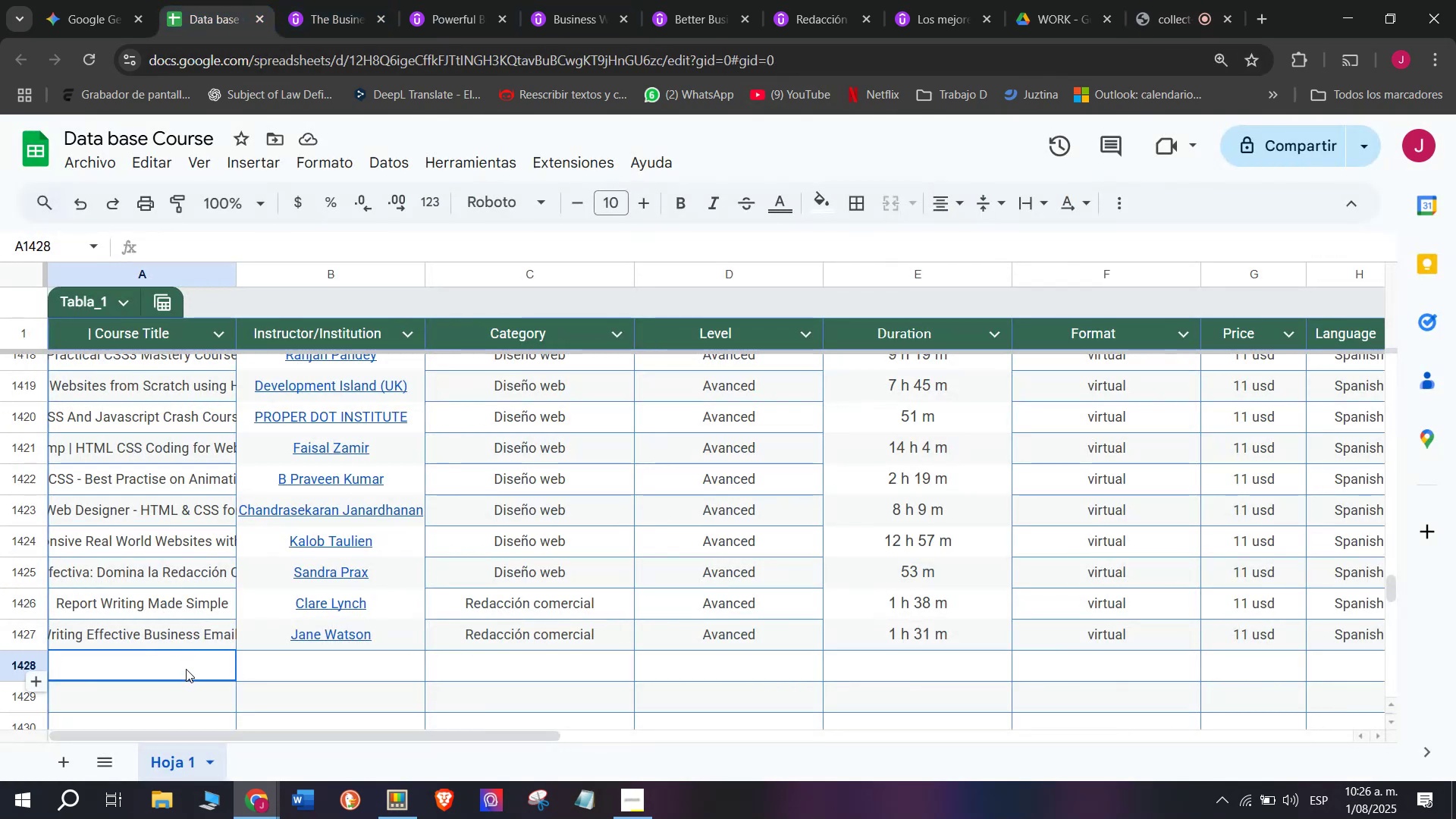 
key(Control+ControlLeft)
 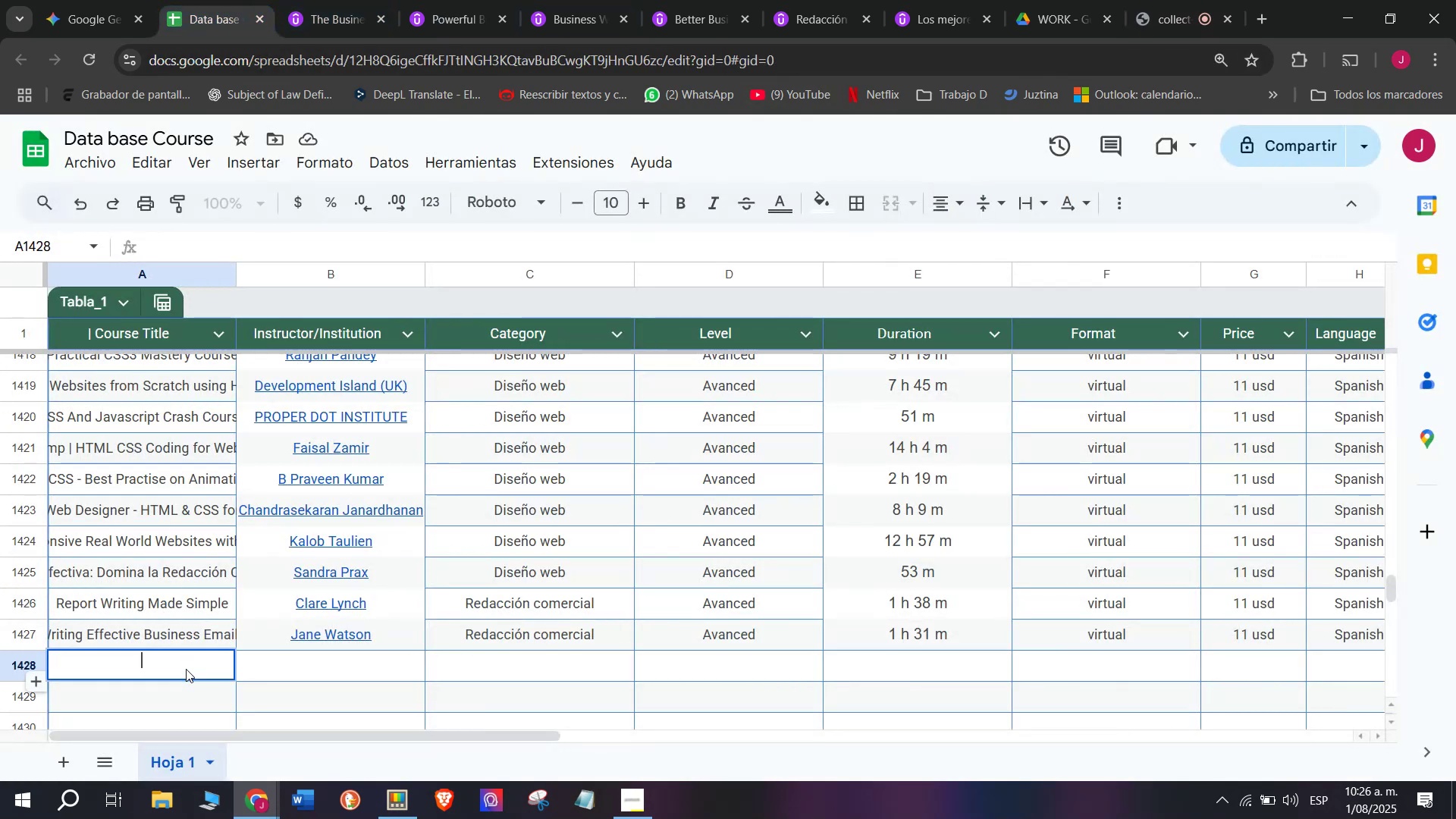 
key(Z)
 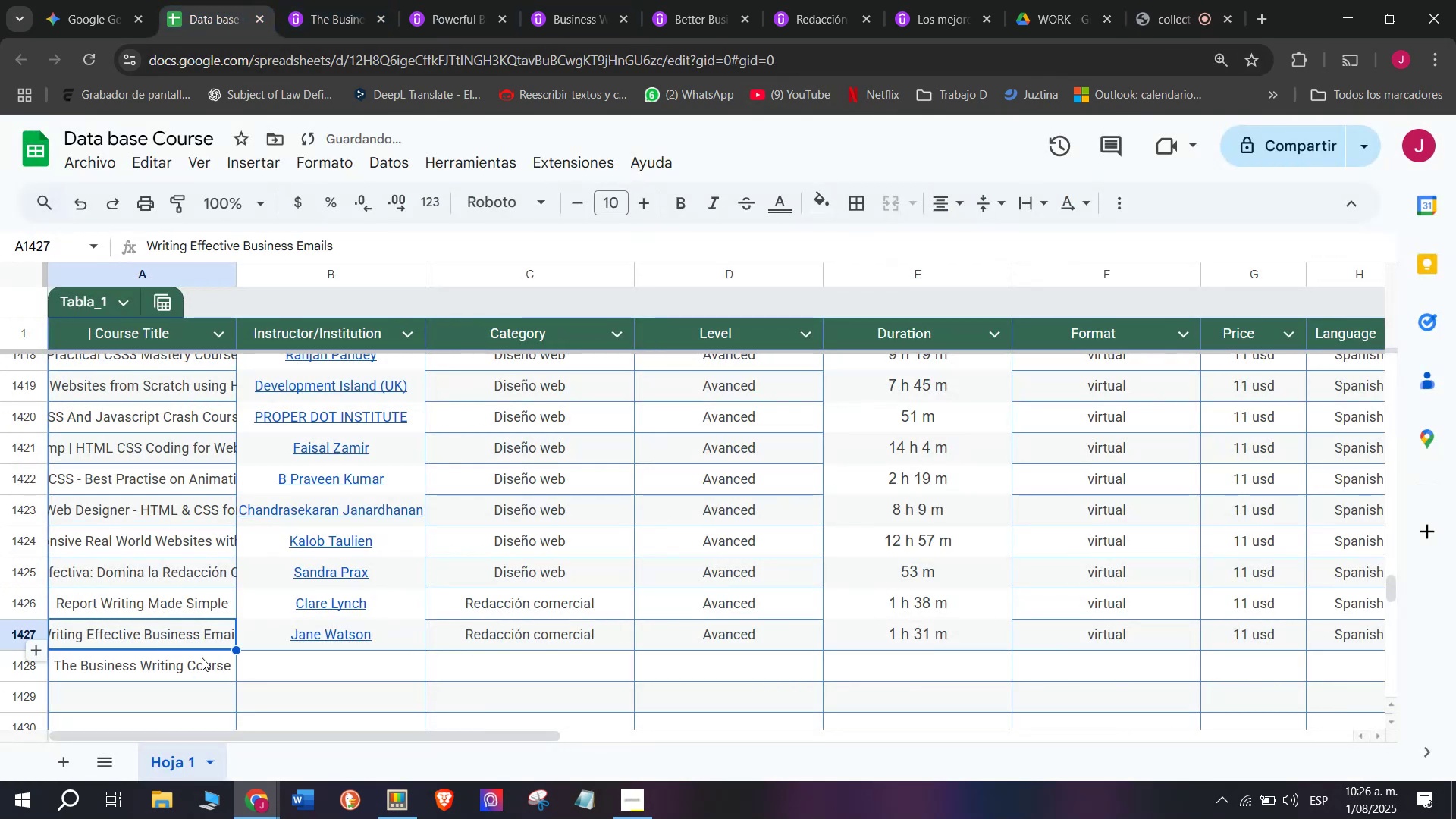 
key(Control+V)
 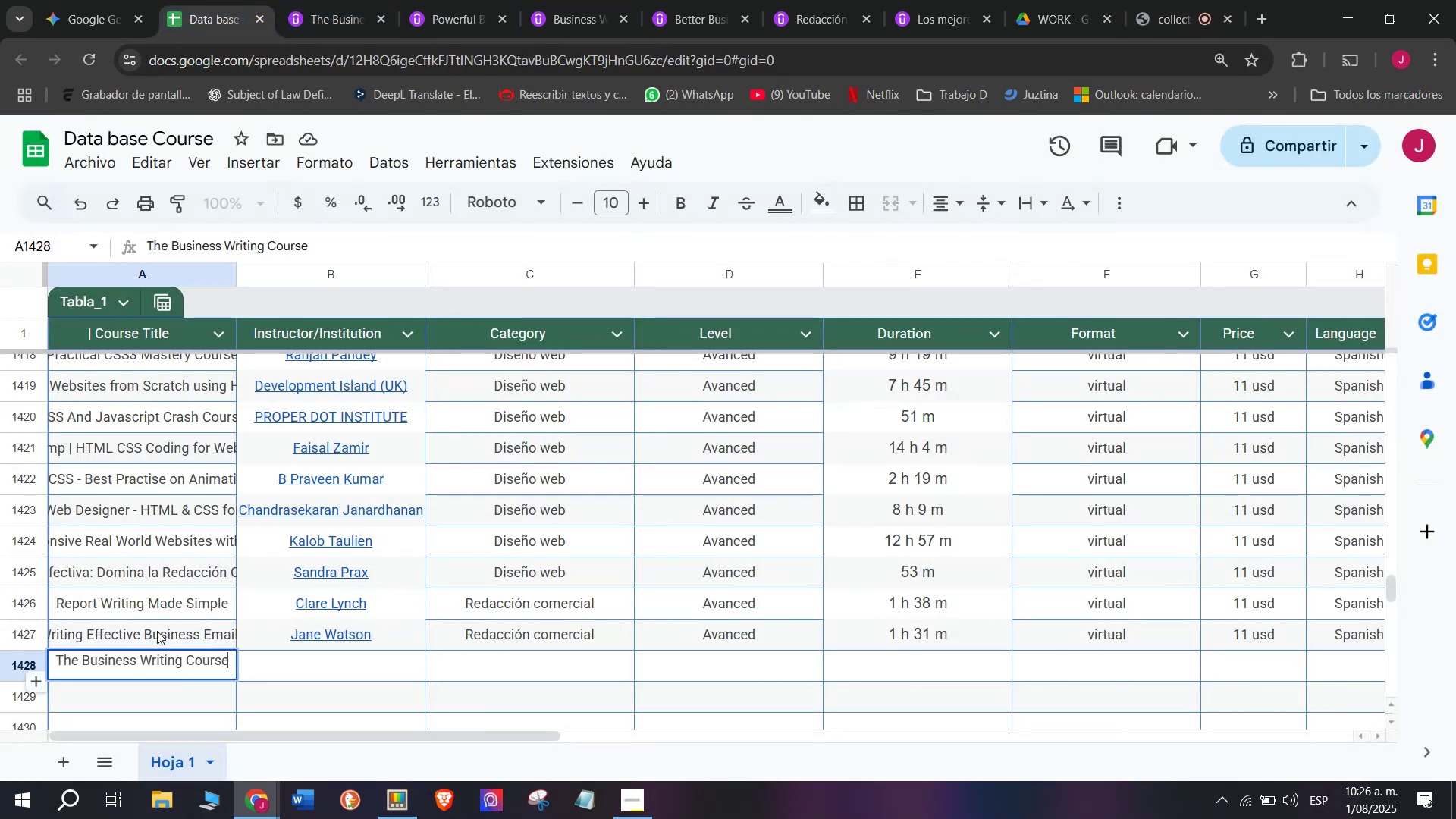 
triple_click([157, 631])
 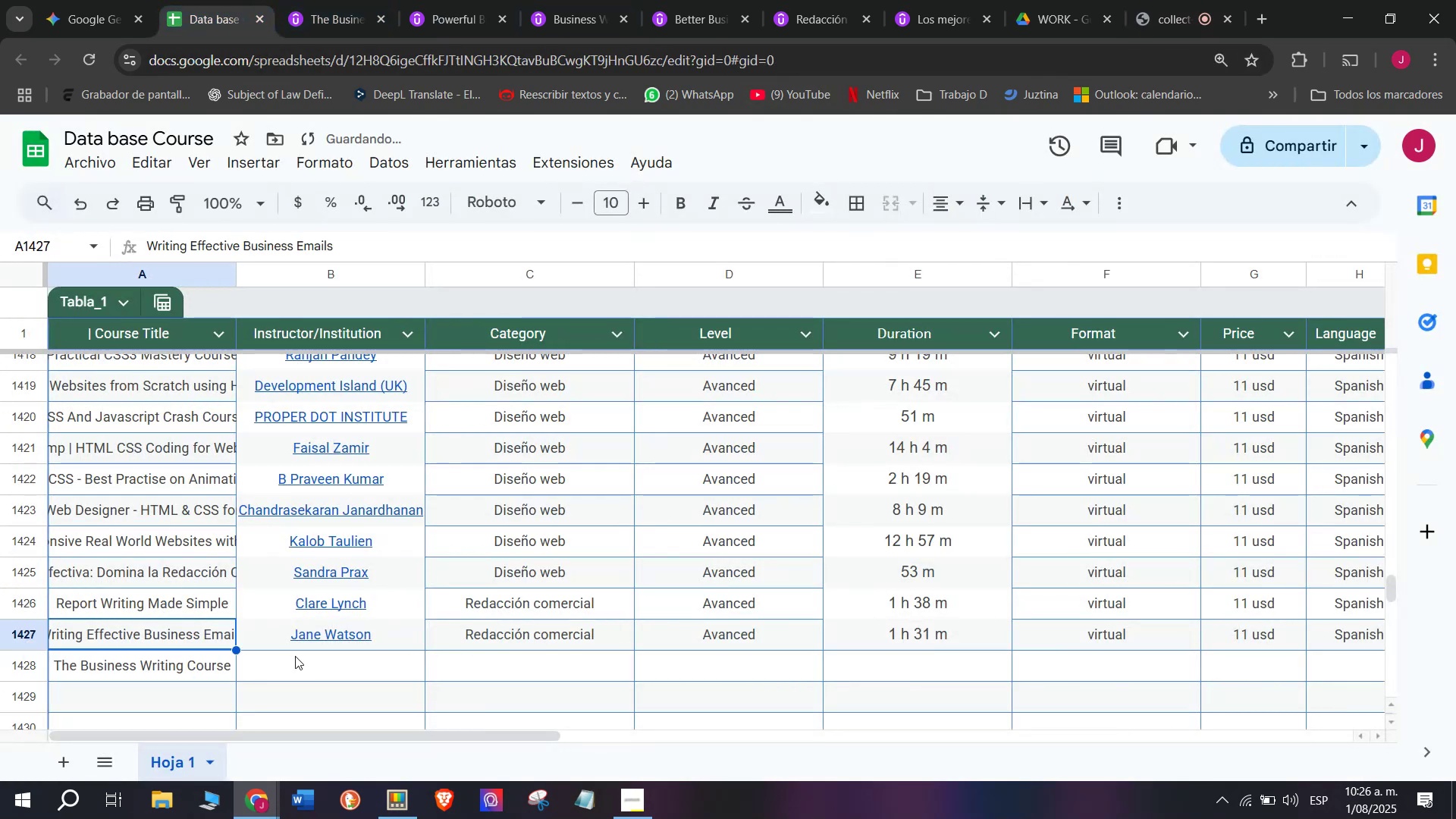 
triple_click([295, 656])
 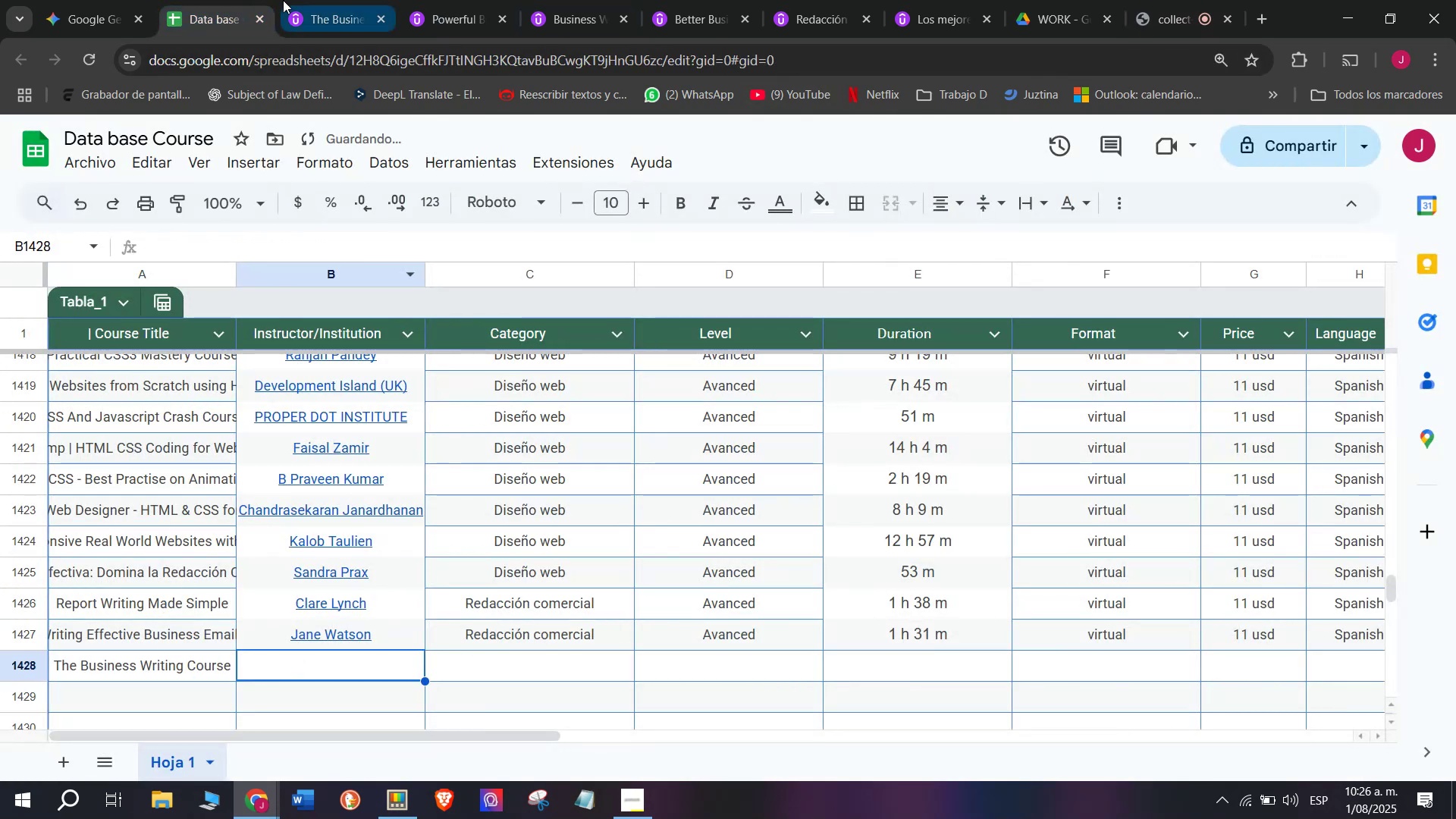 
left_click([283, 0])
 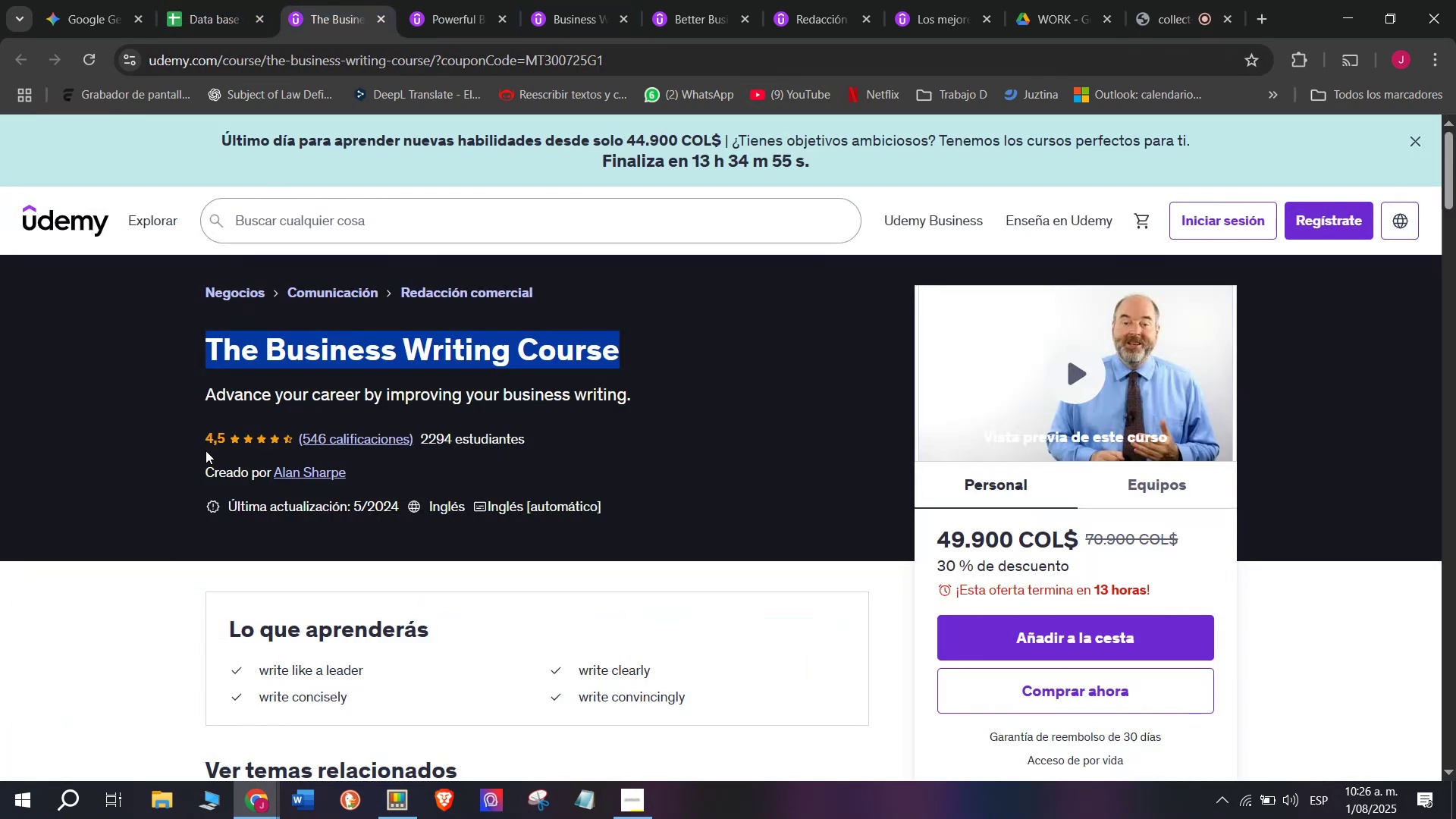 
mouse_move([226, 16])
 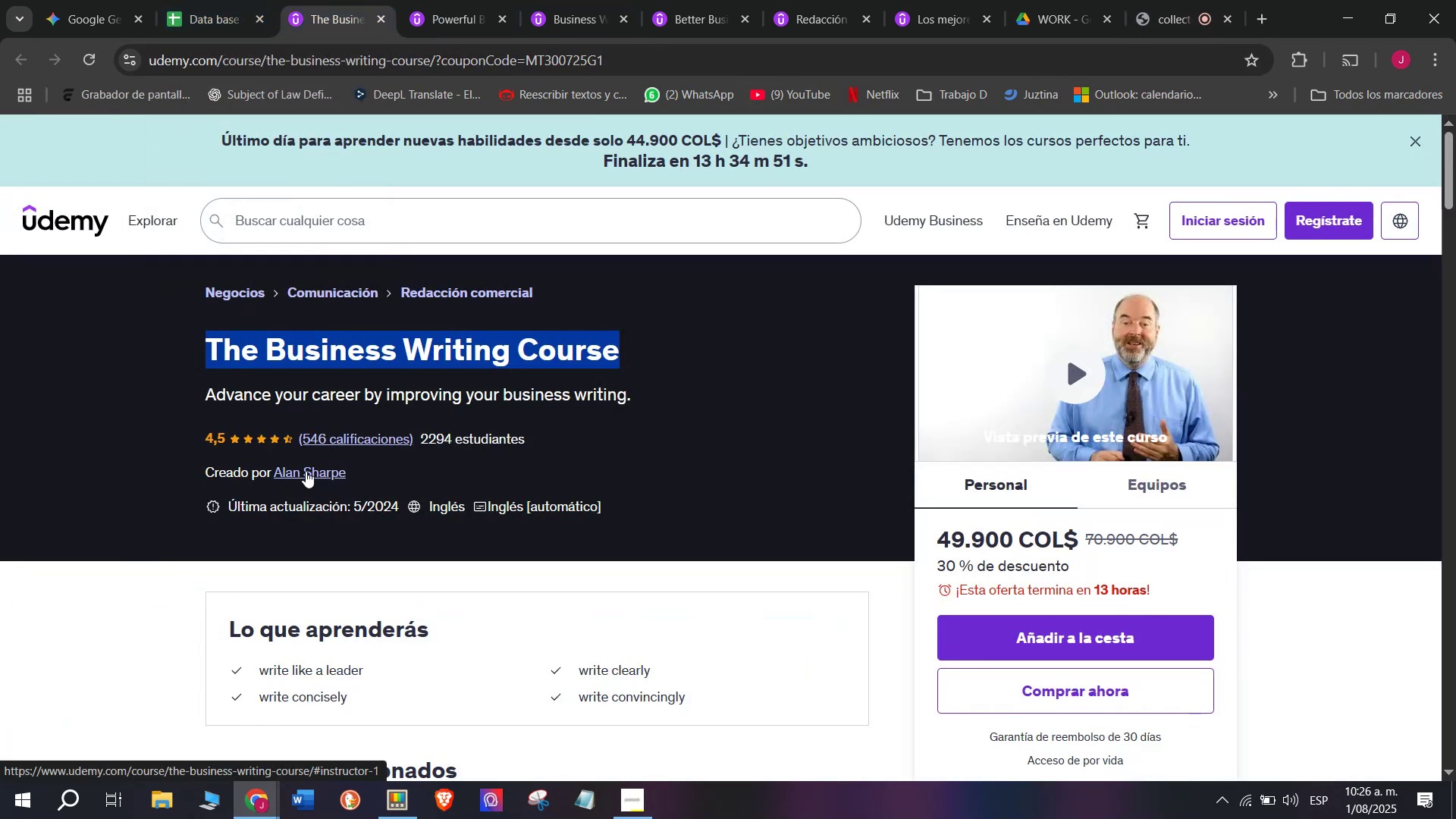 
left_click([306, 471])
 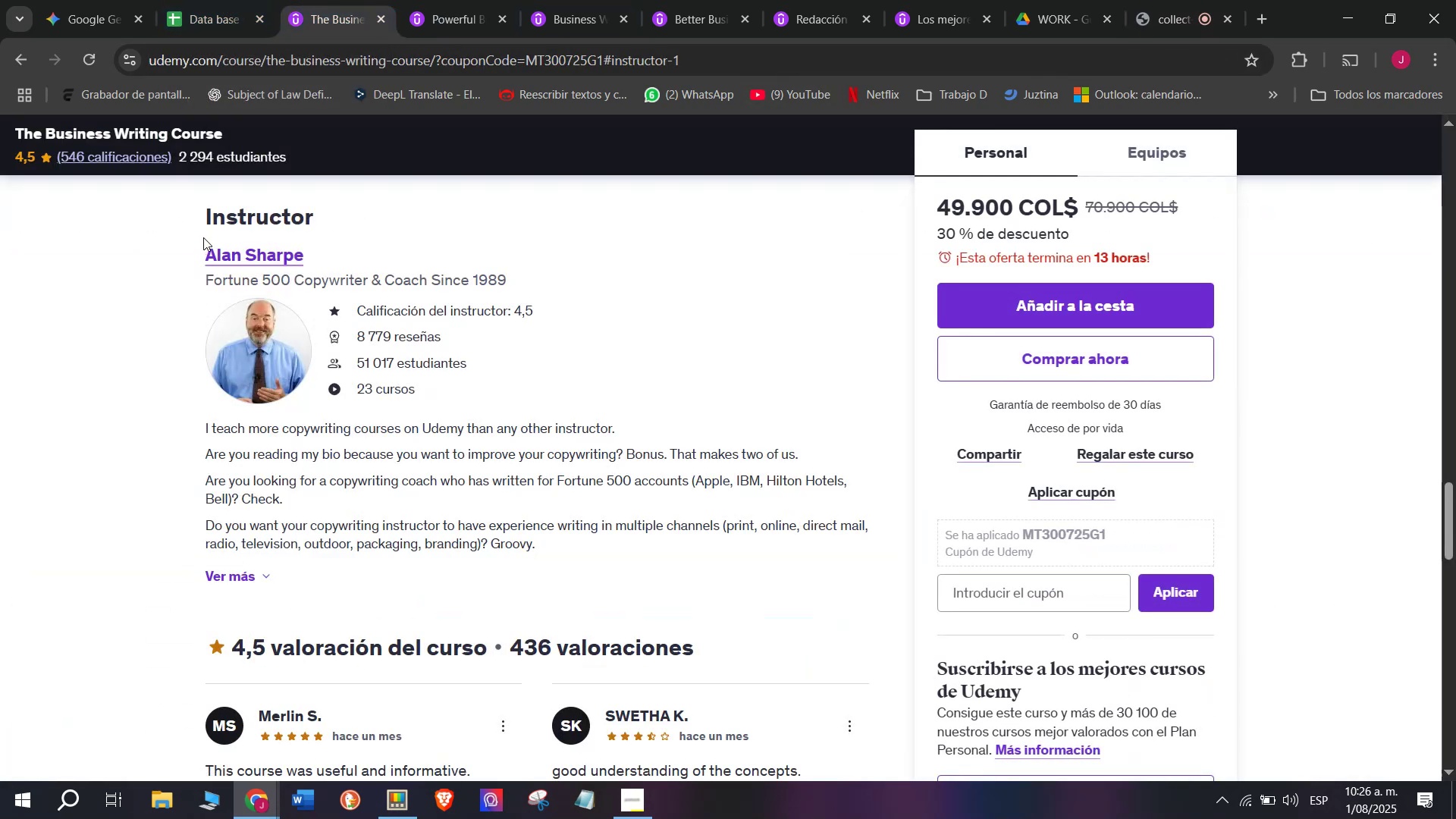 
left_click_drag(start_coordinate=[183, 247], to_coordinate=[310, 249])
 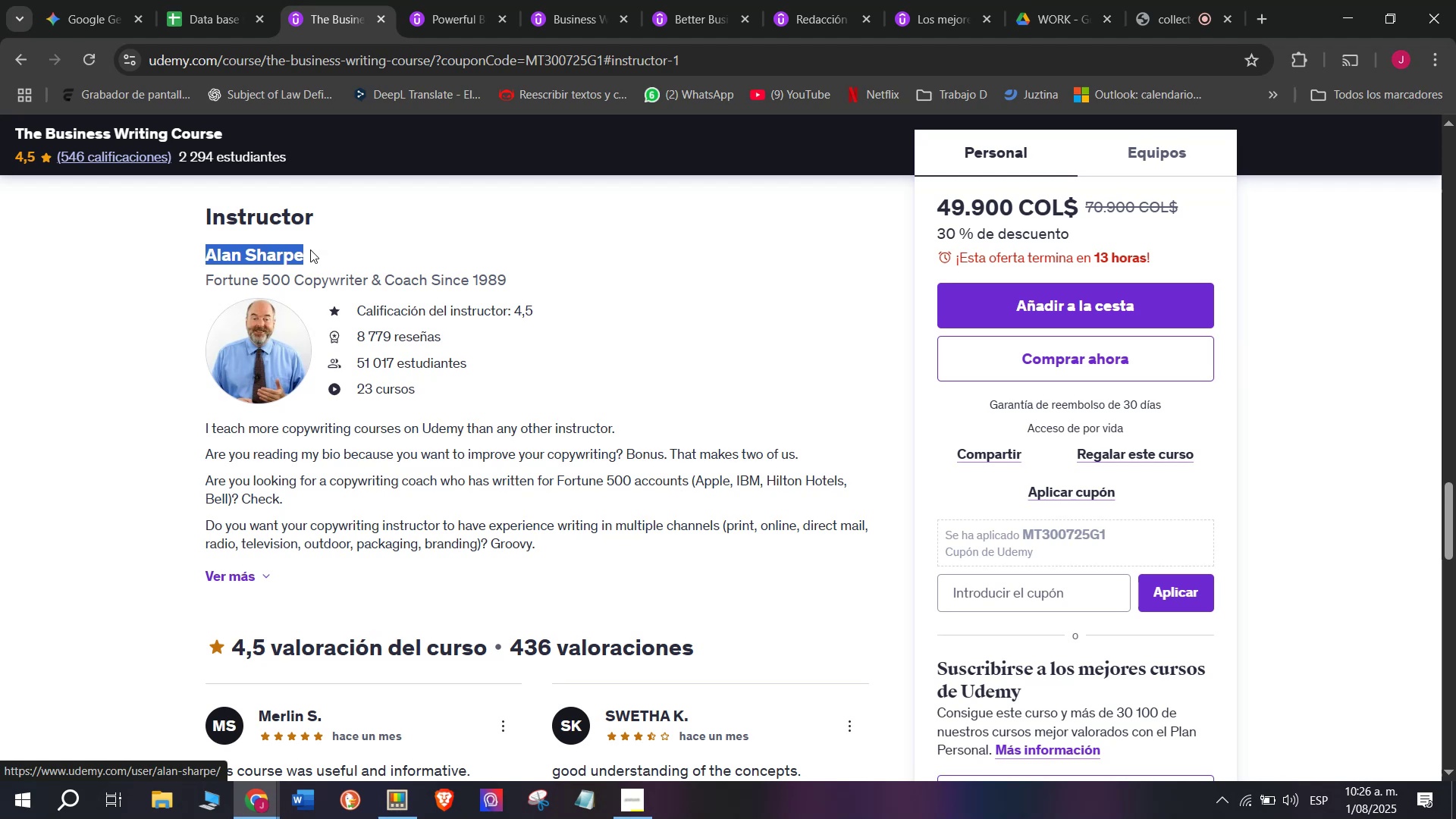 
key(Control+ControlLeft)
 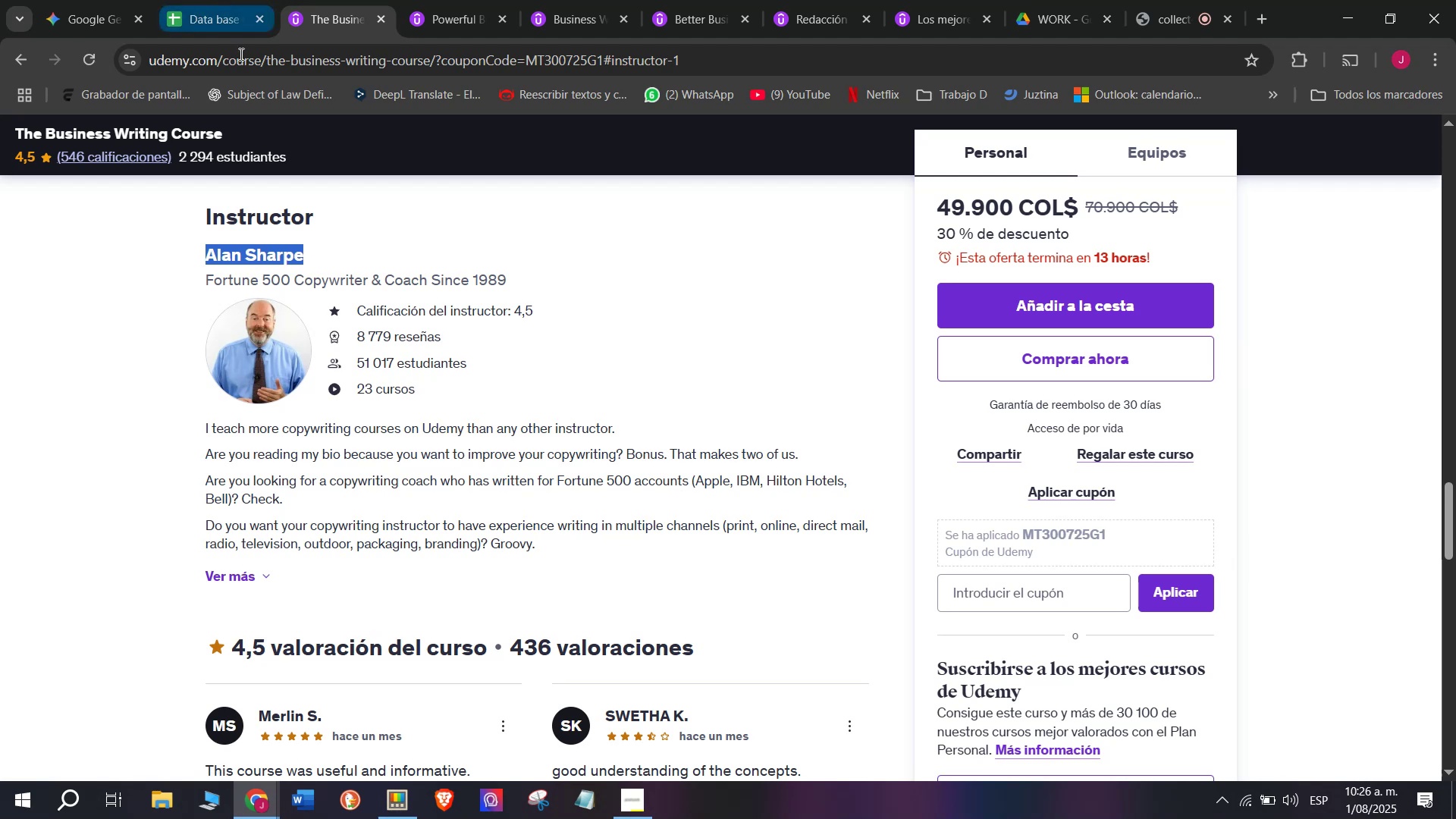 
key(Break)
 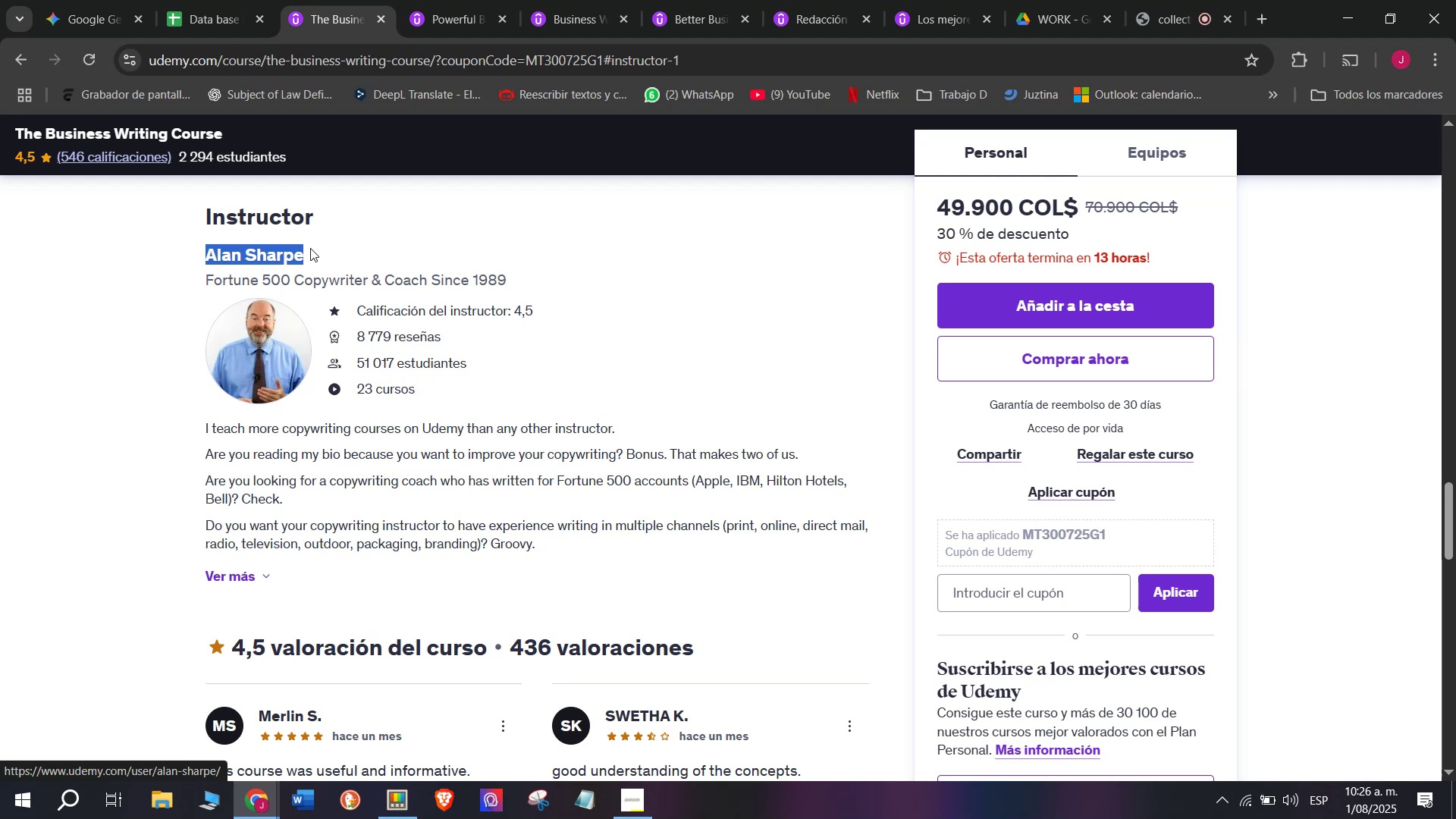 
key(Control+C)
 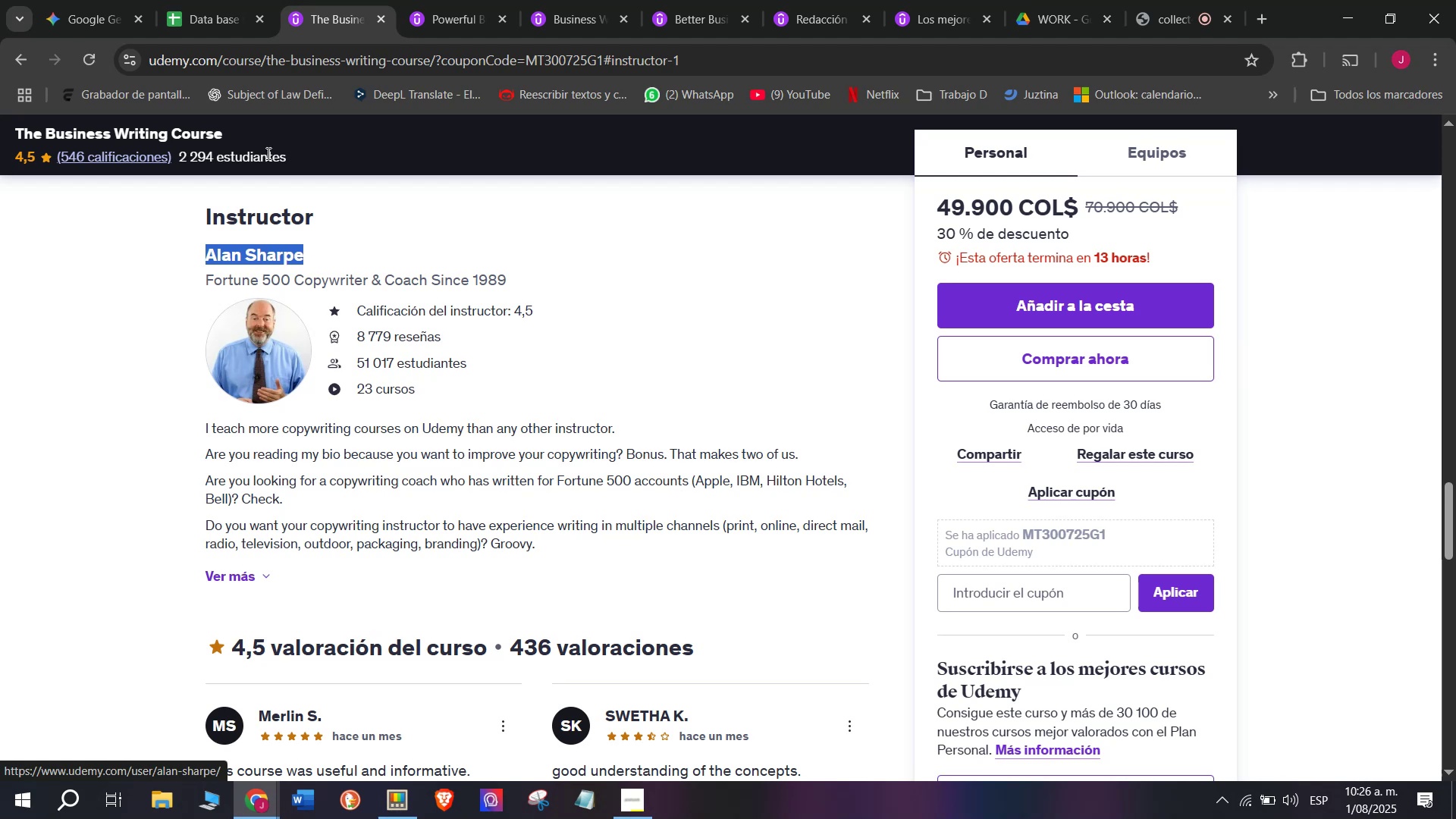 
key(Control+C)
 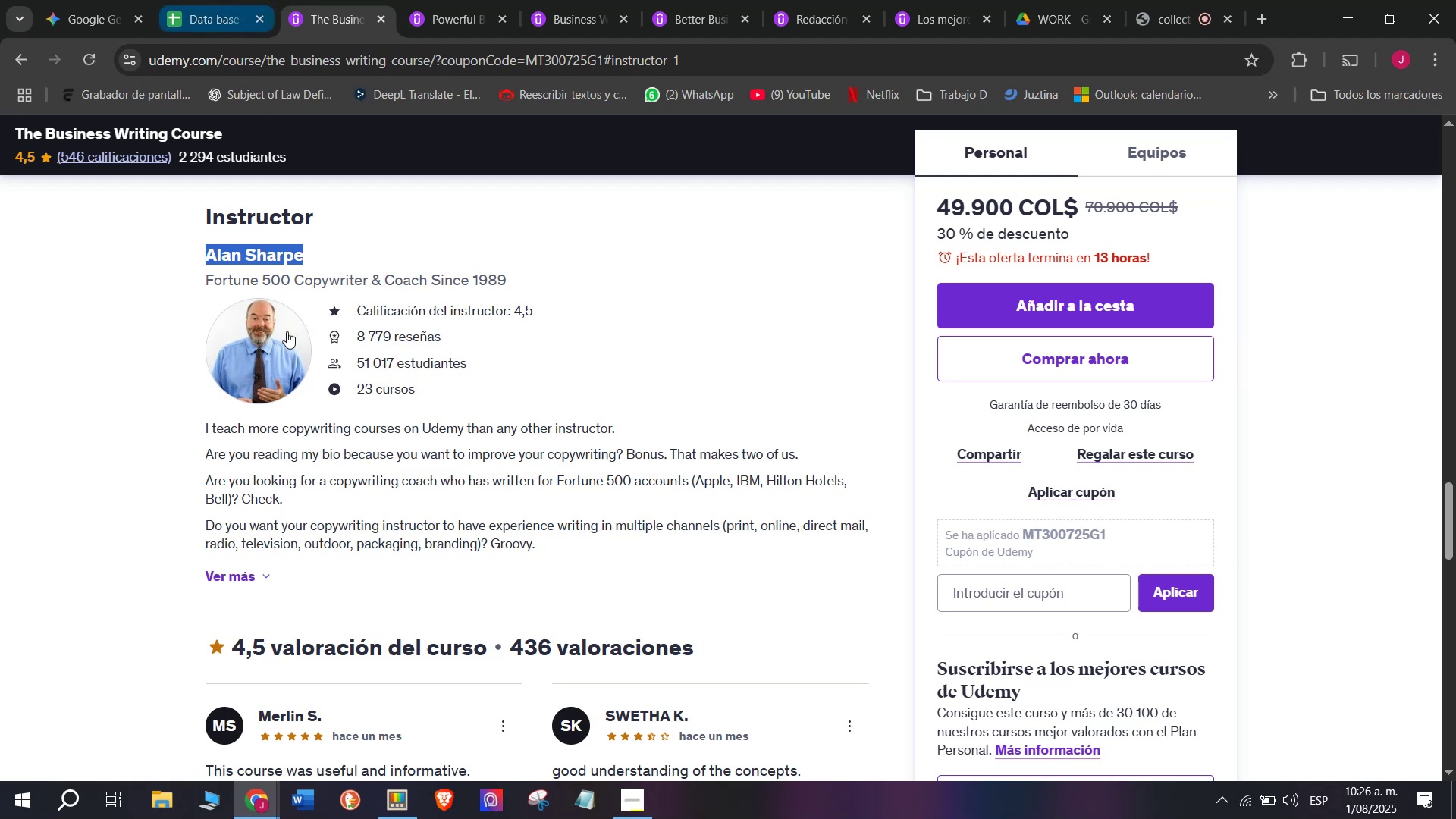 
key(Break)
 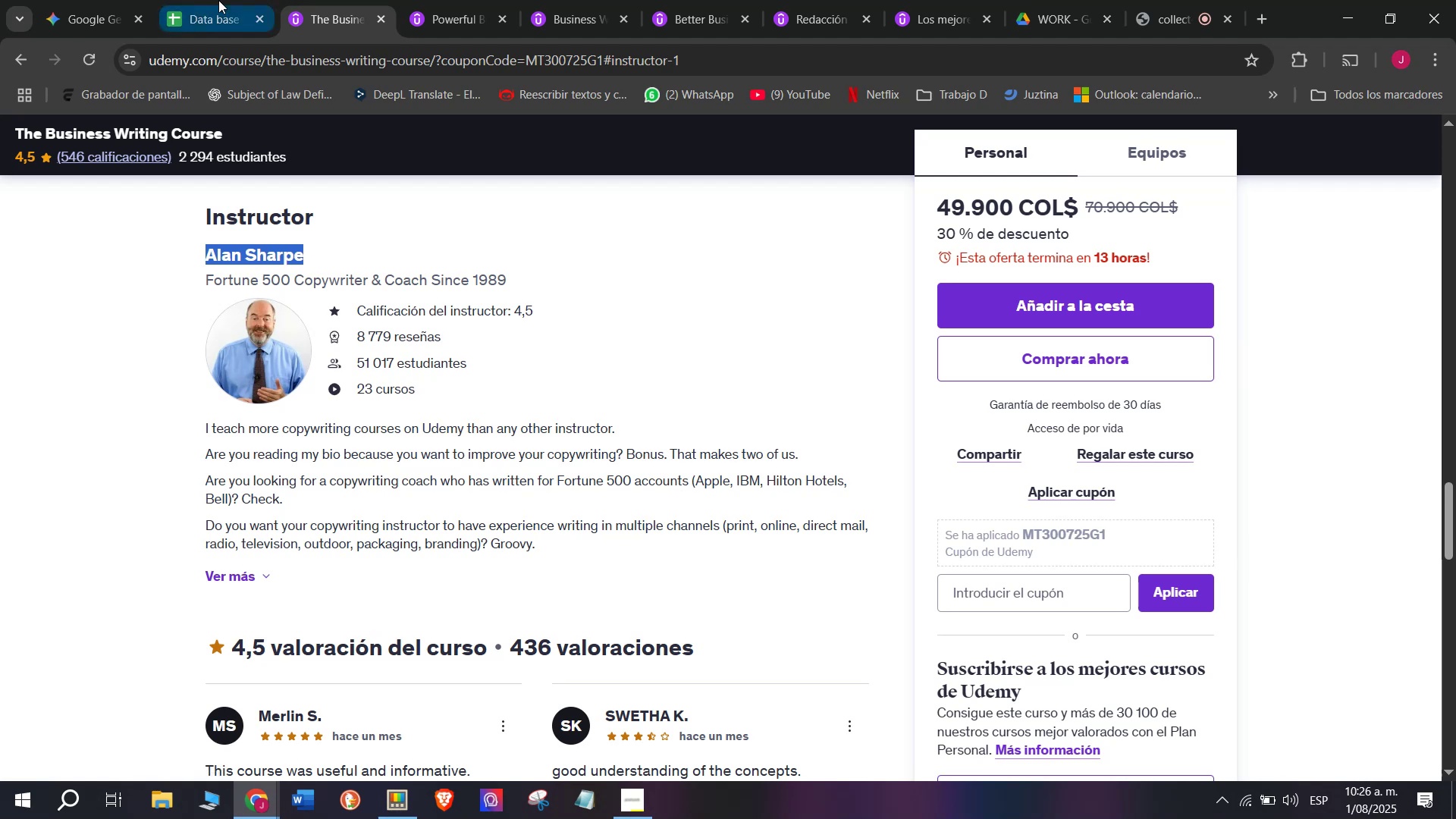 
key(Control+ControlLeft)
 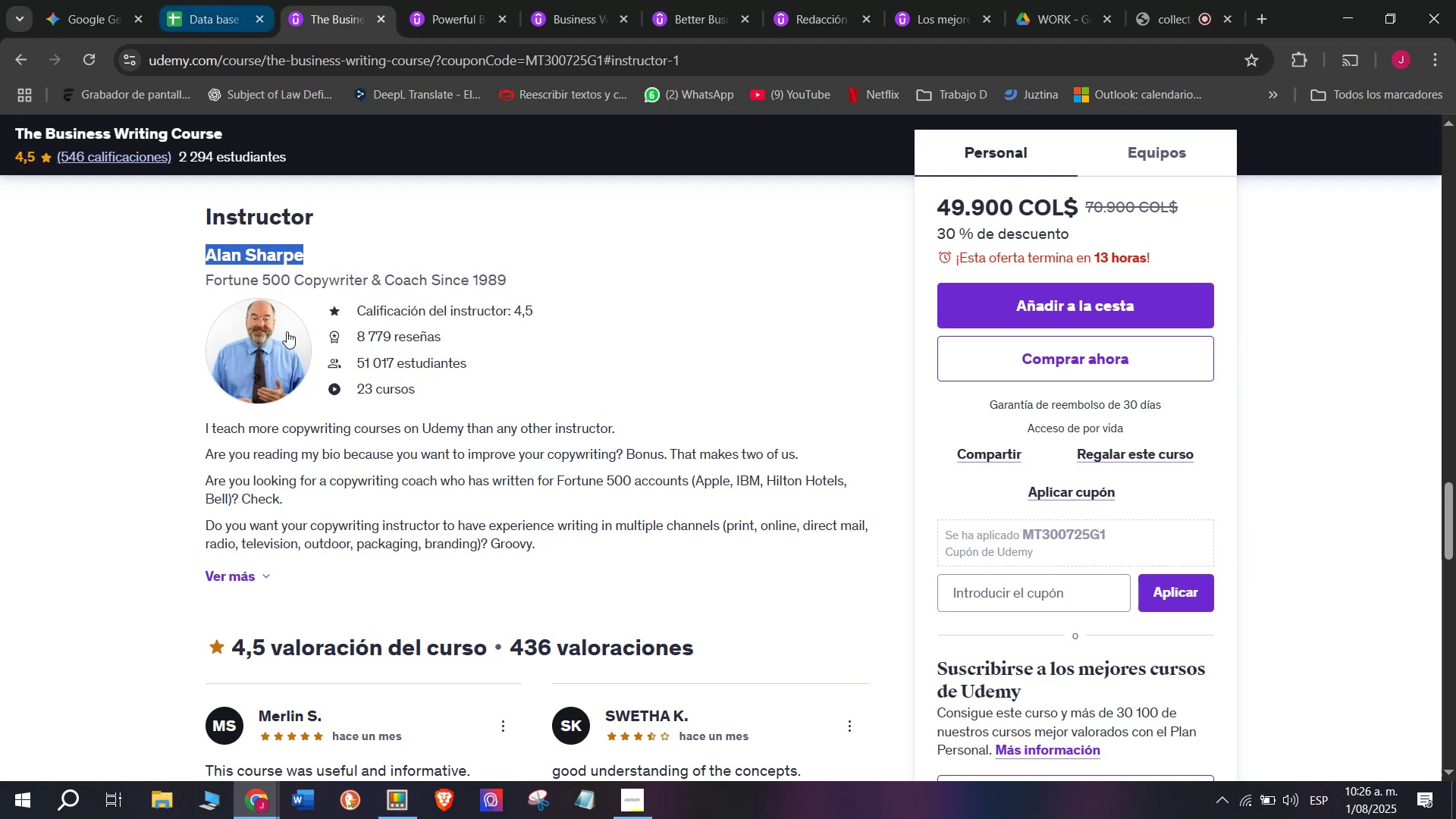 
left_click([218, 0])
 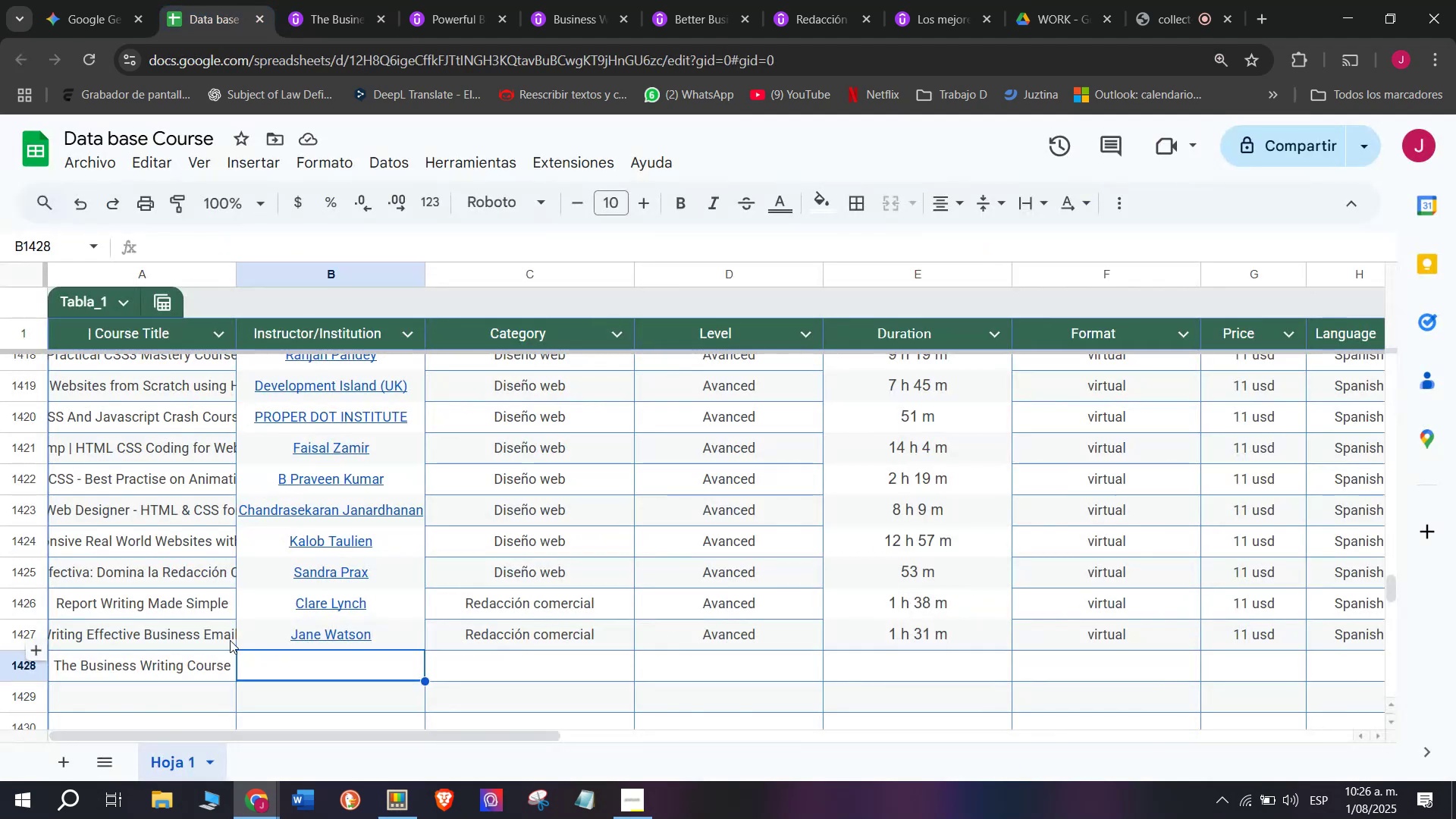 
key(Control+ControlLeft)
 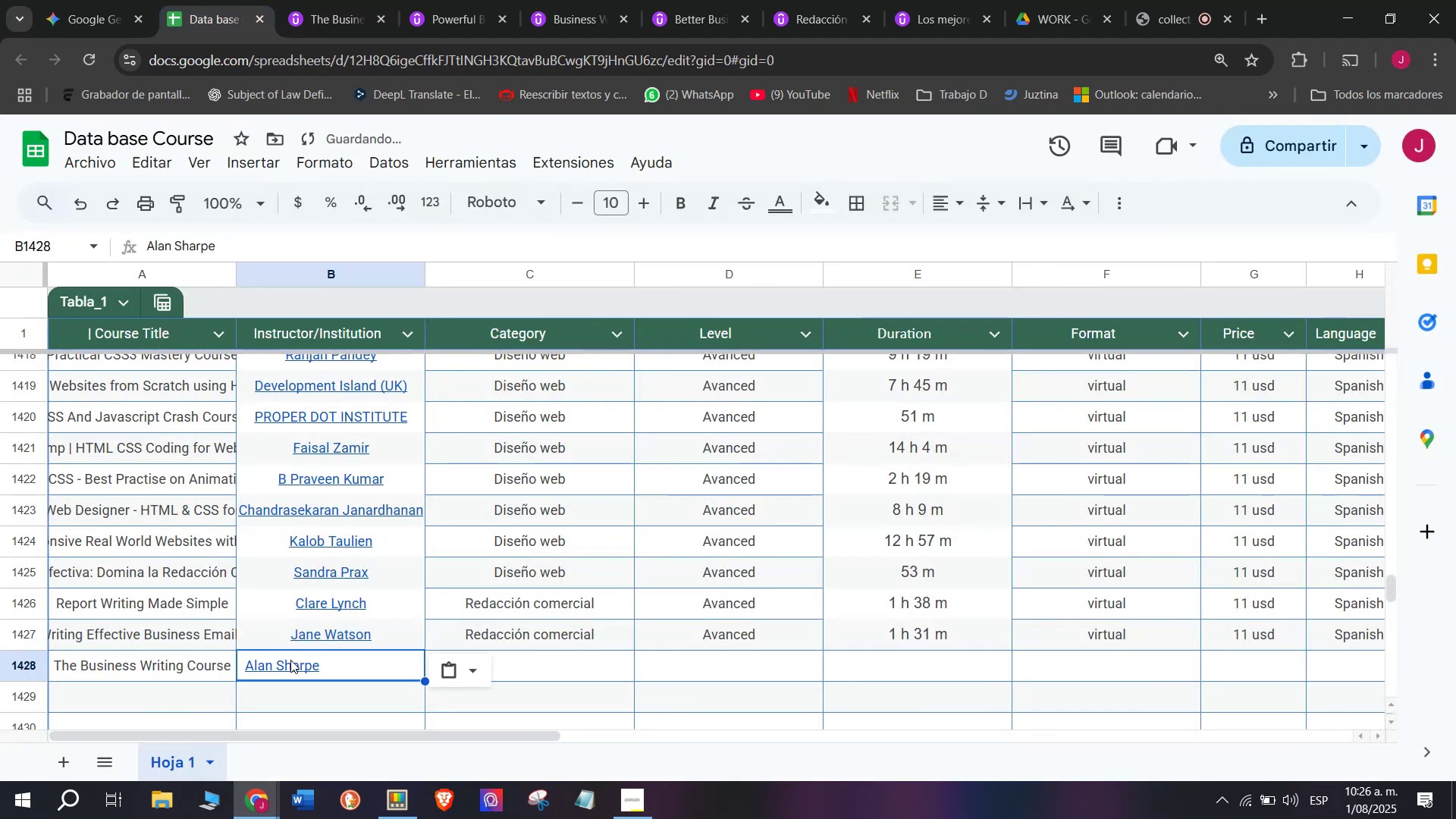 
key(Z)
 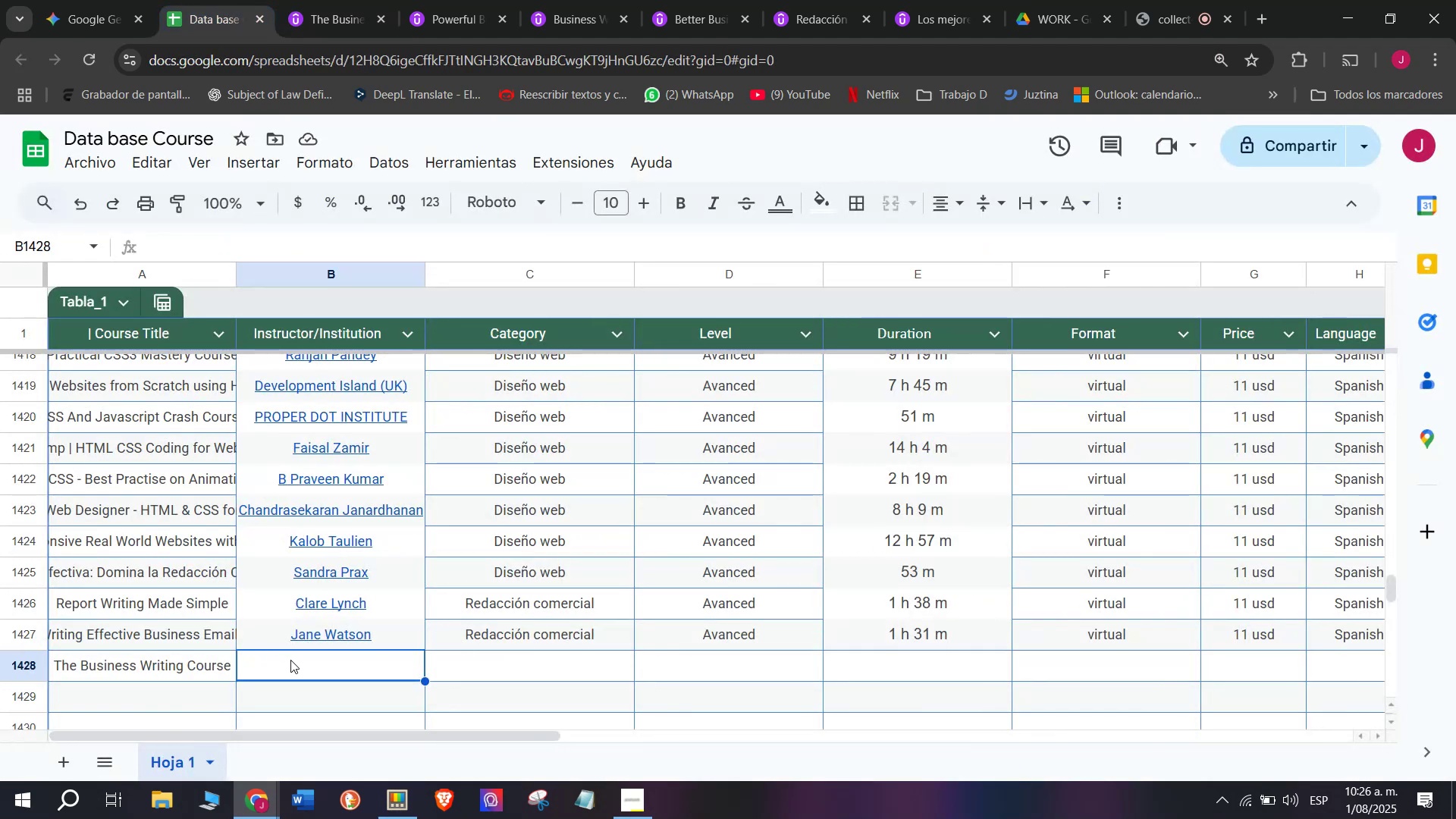 
key(Control+V)
 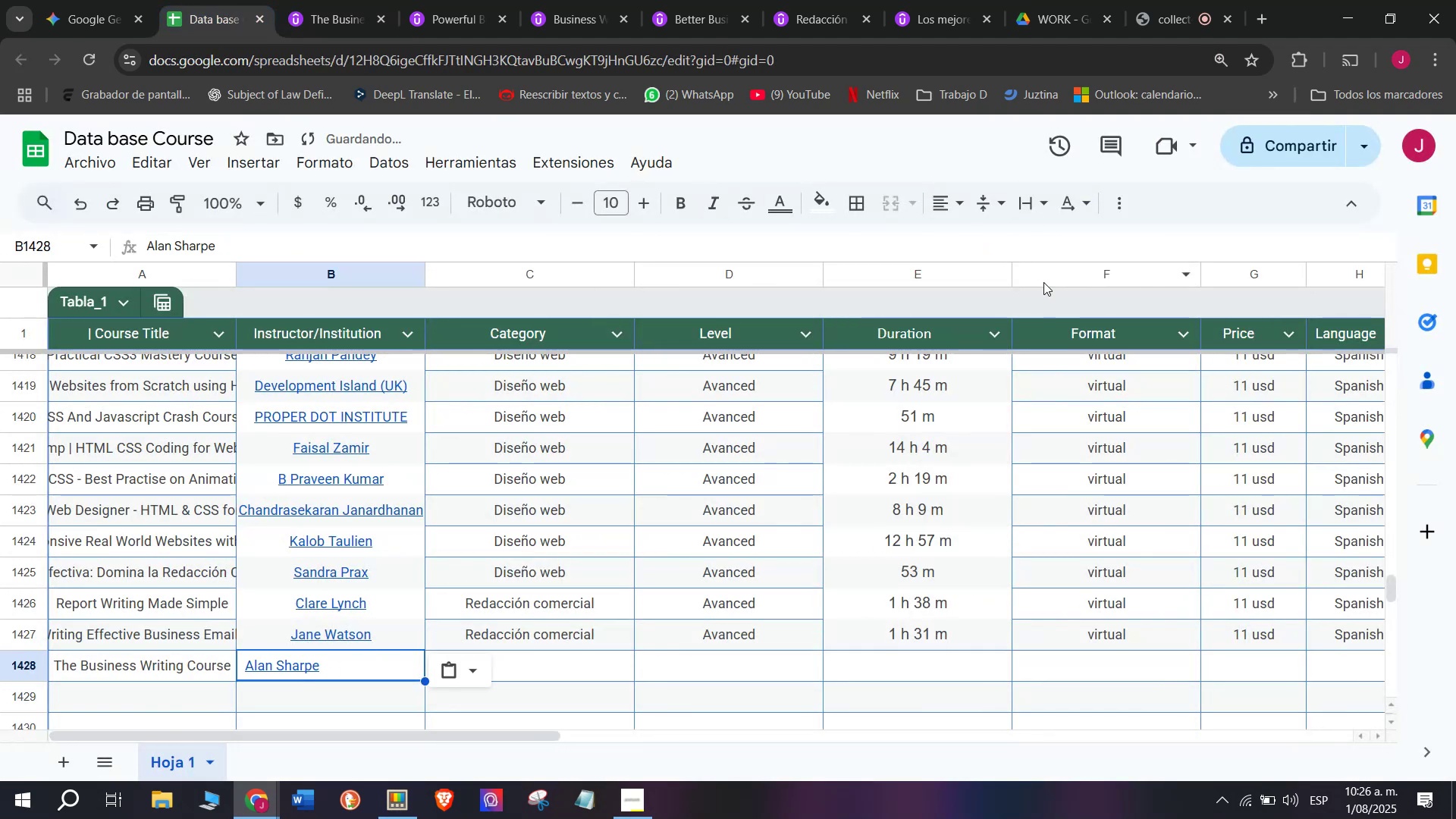 
left_click([957, 212])
 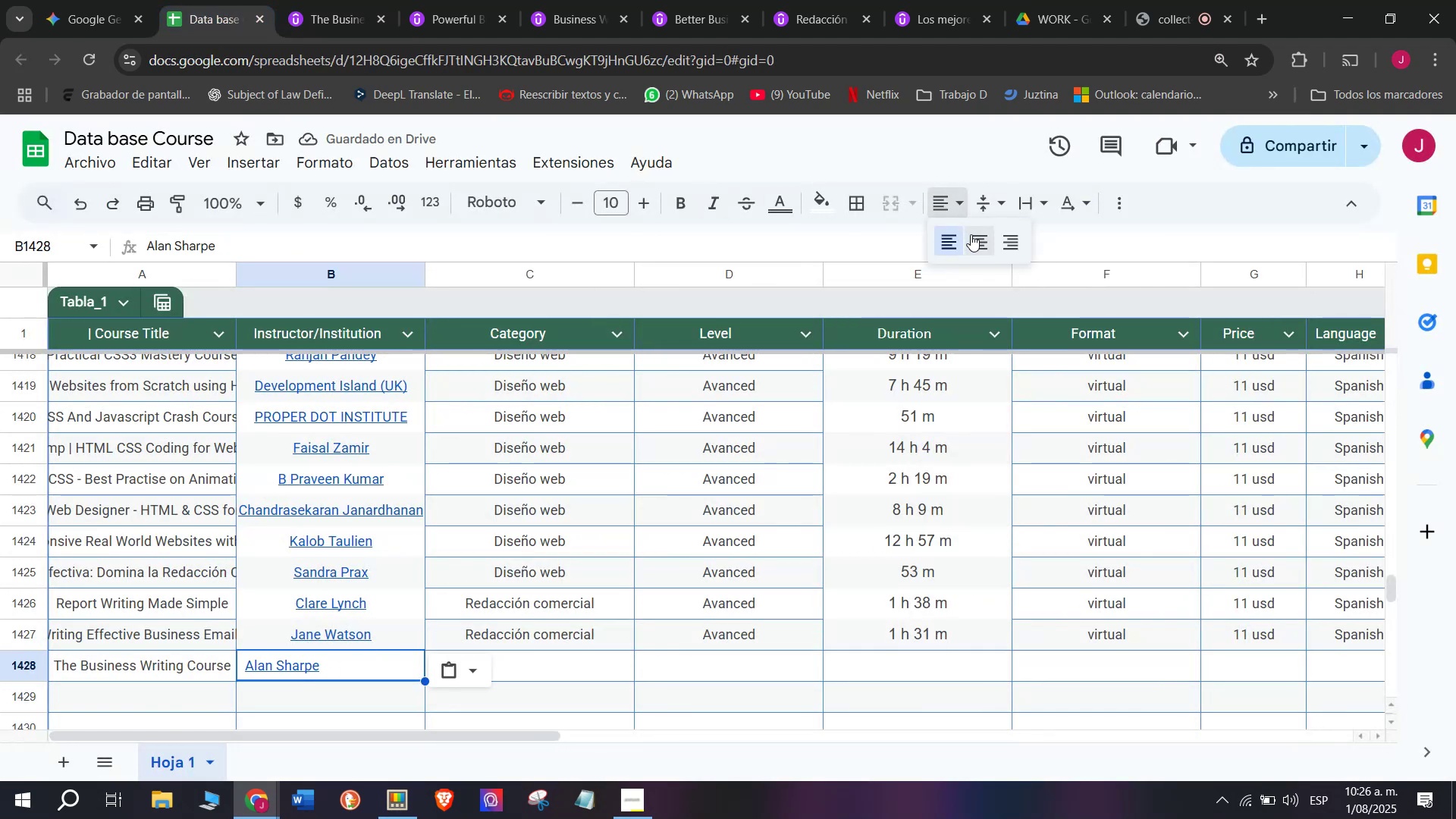 
left_click([973, 235])
 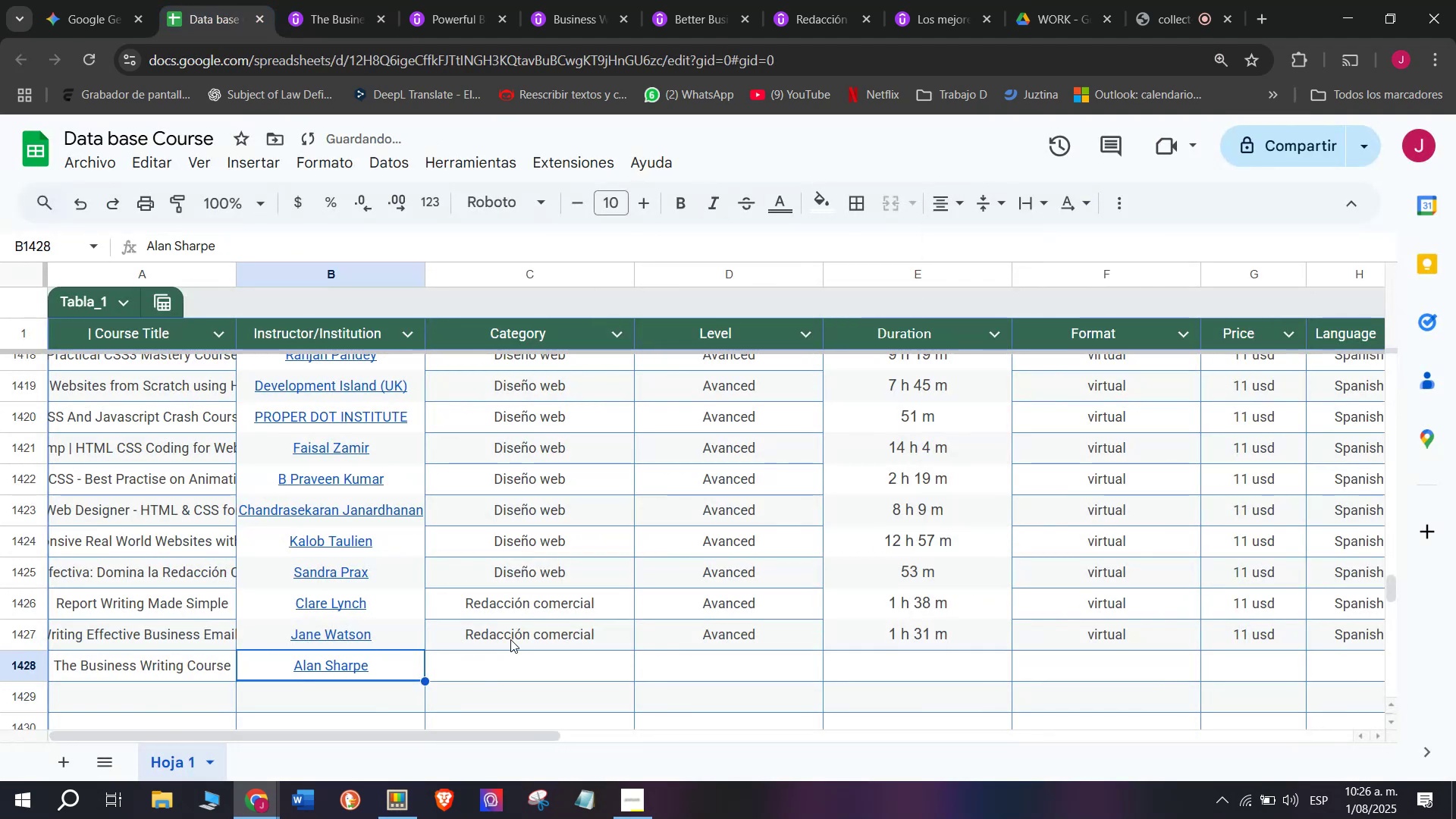 
key(Break)
 